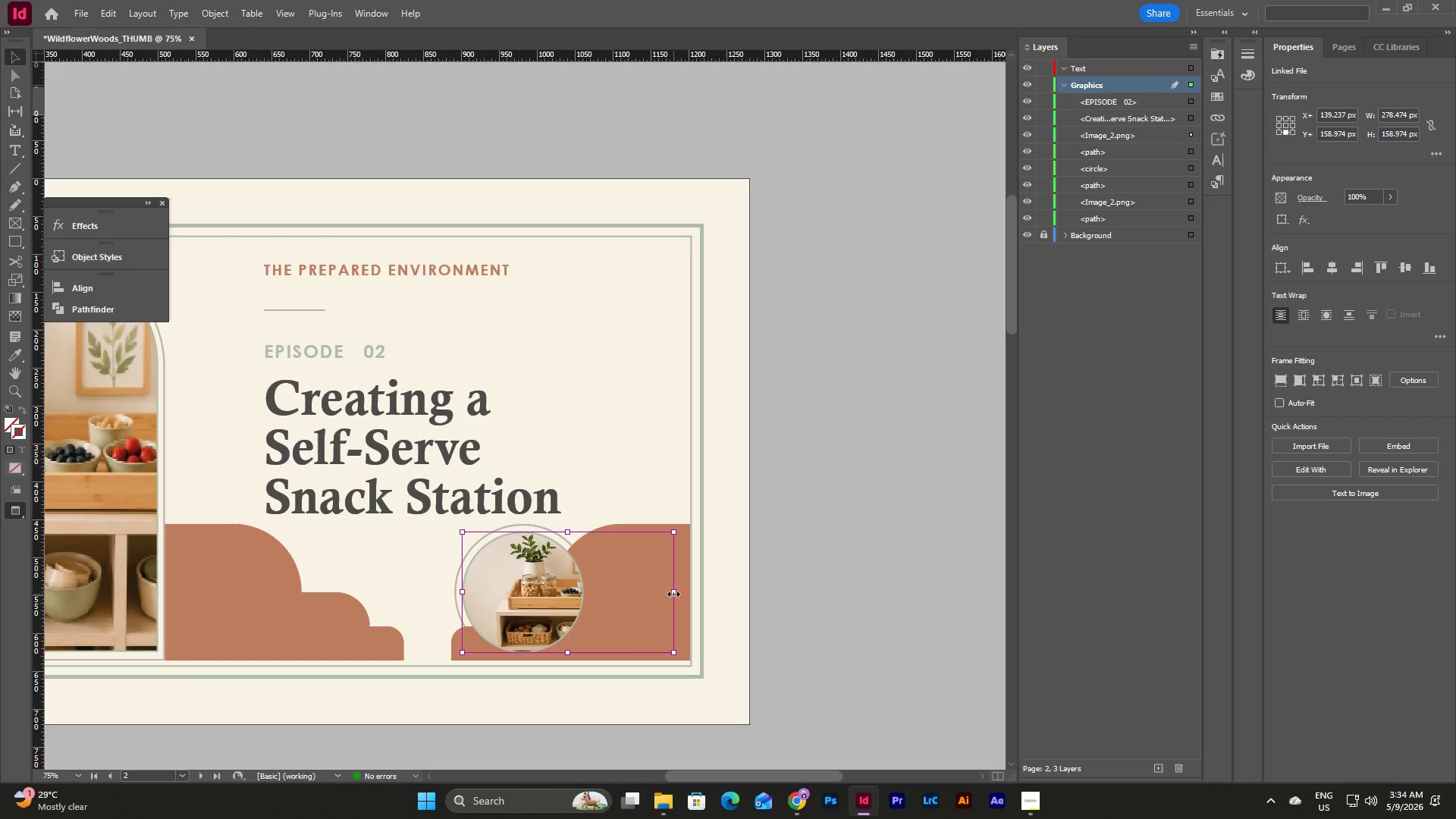 
left_click([673, 587])
 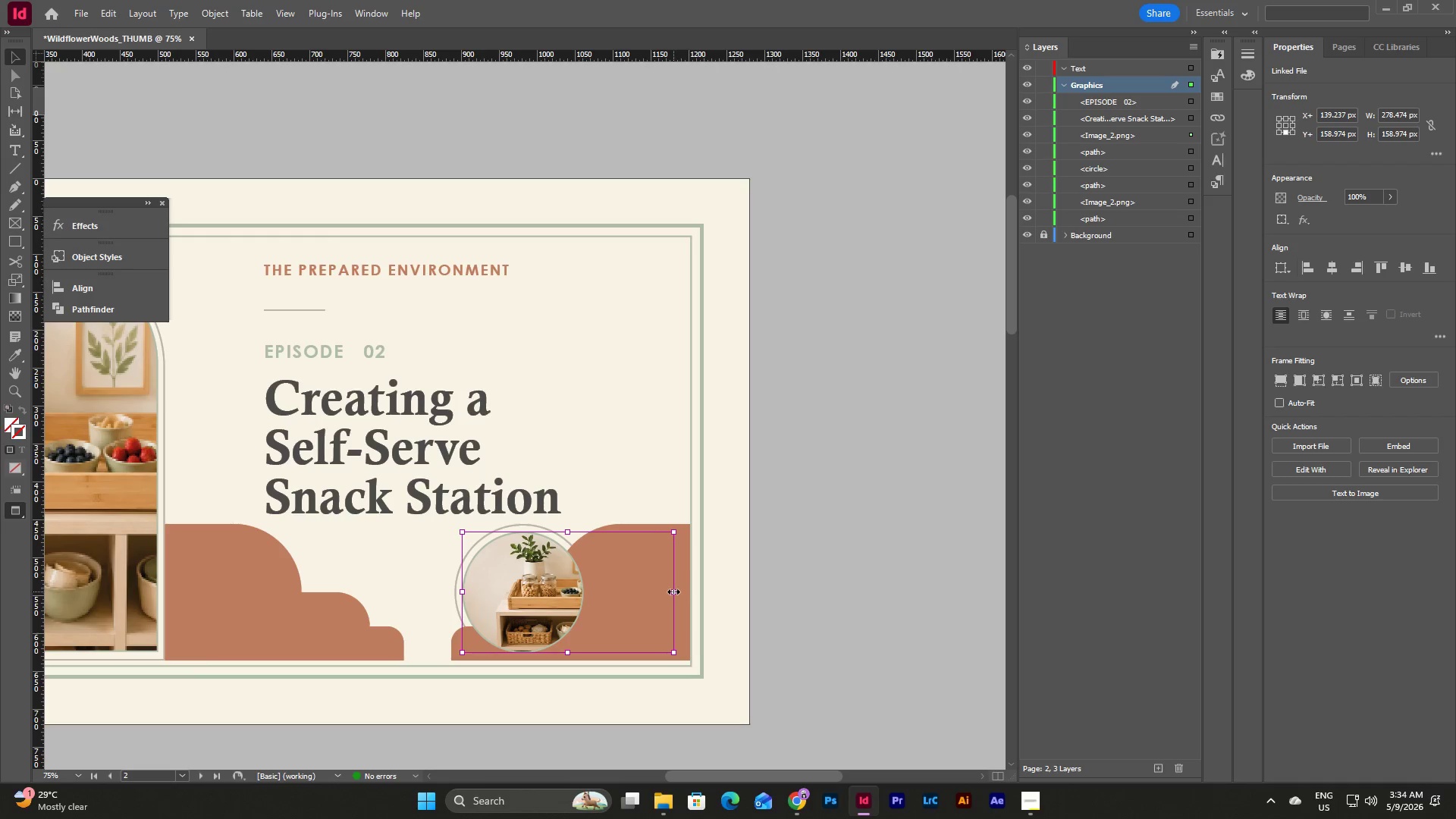 
left_click_drag(start_coordinate=[673, 592], to_coordinate=[656, 590])
 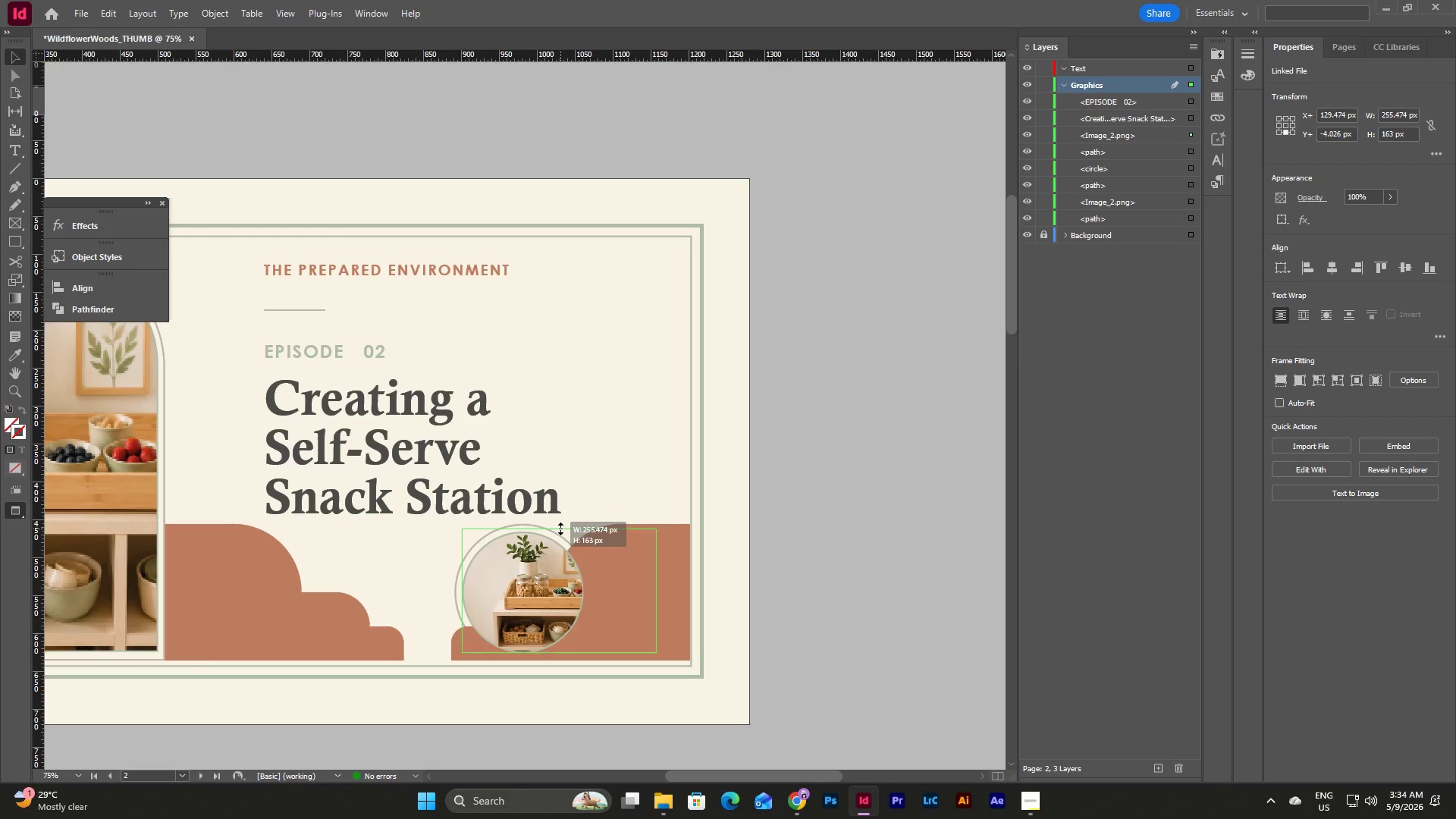 
wait(8.45)
 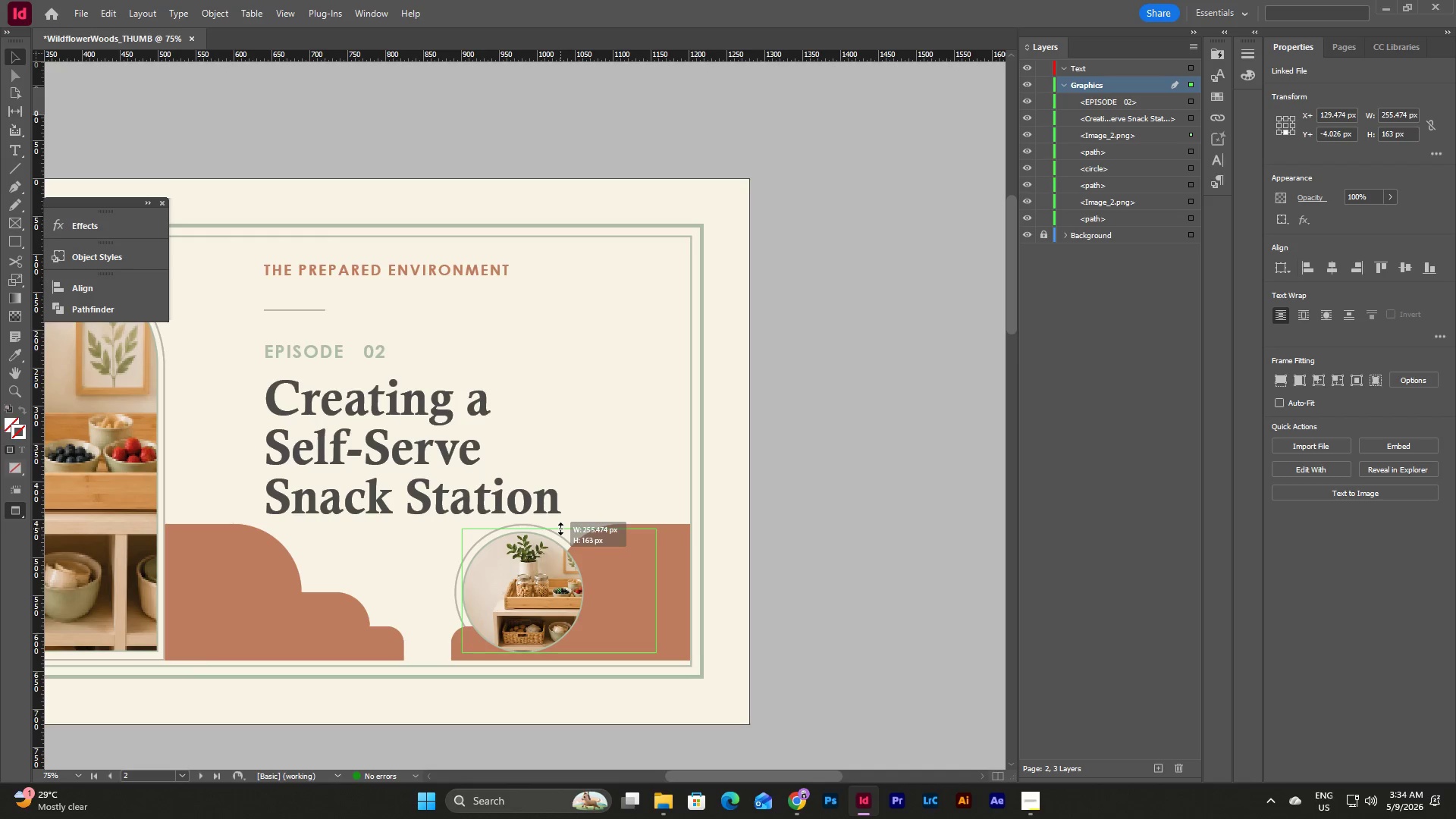 
left_click_drag(start_coordinate=[560, 654], to_coordinate=[563, 657])
 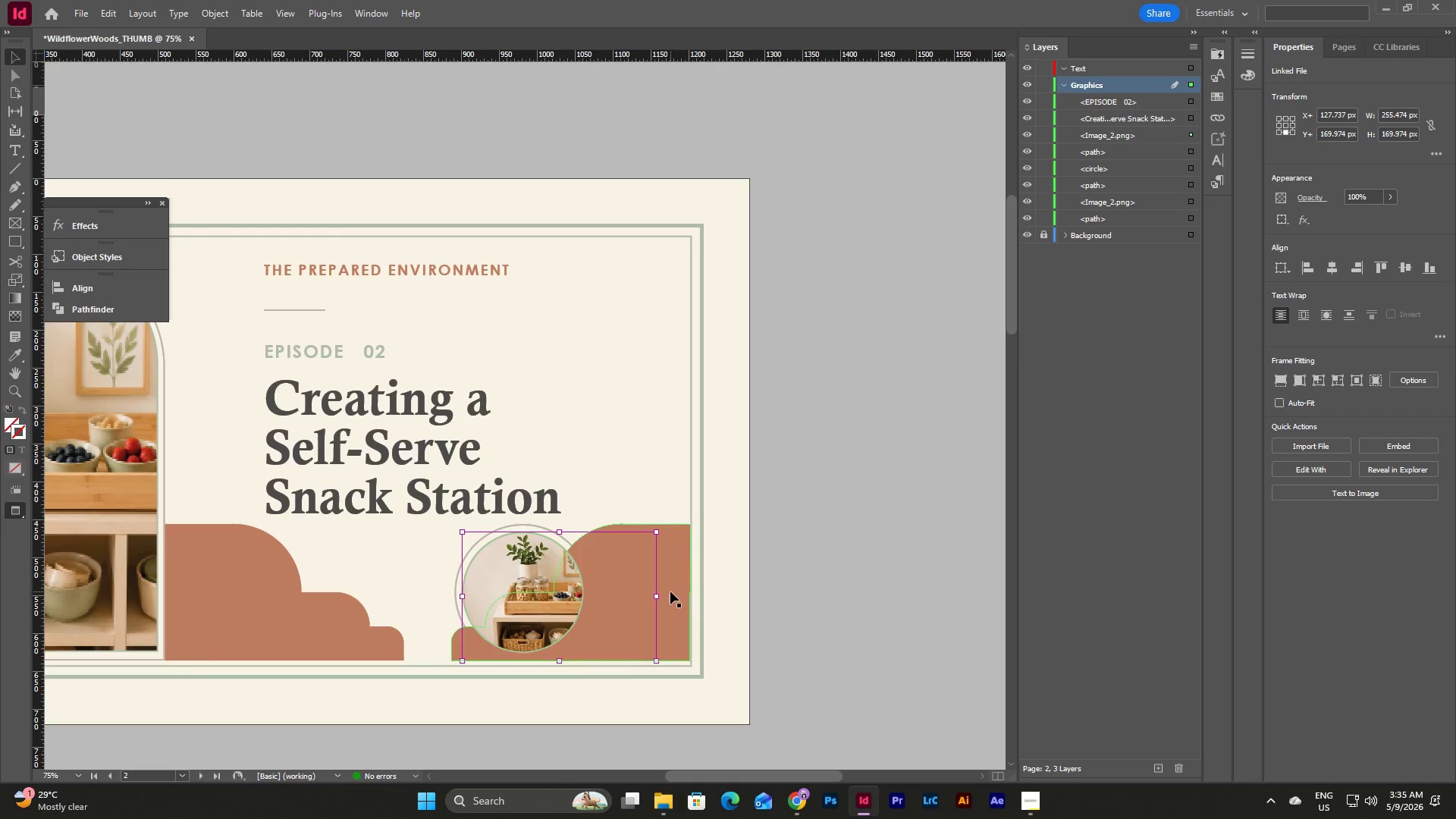 
left_click_drag(start_coordinate=[658, 596], to_coordinate=[667, 596])
 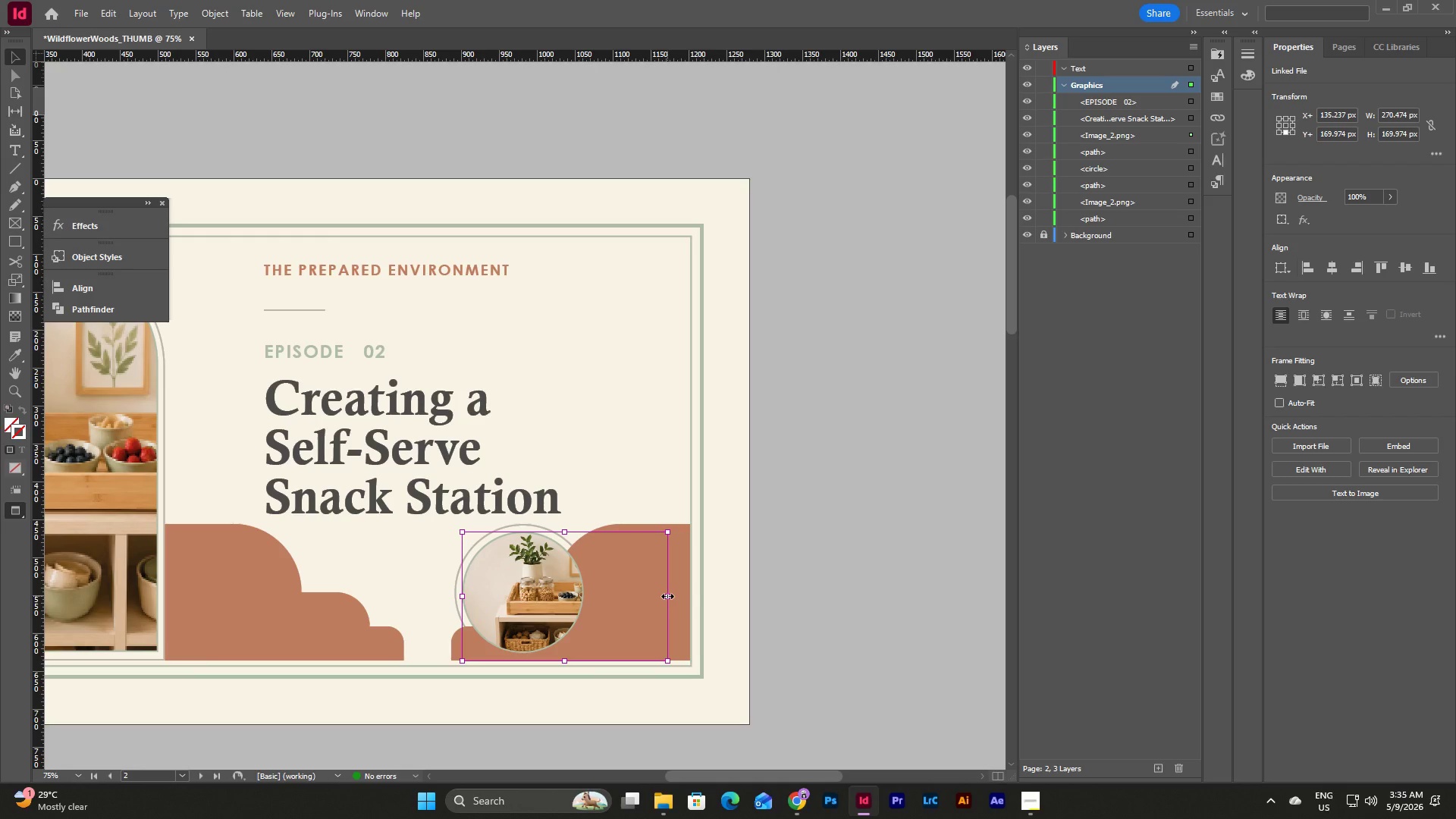 
left_click_drag(start_coordinate=[667, 596], to_coordinate=[657, 596])
 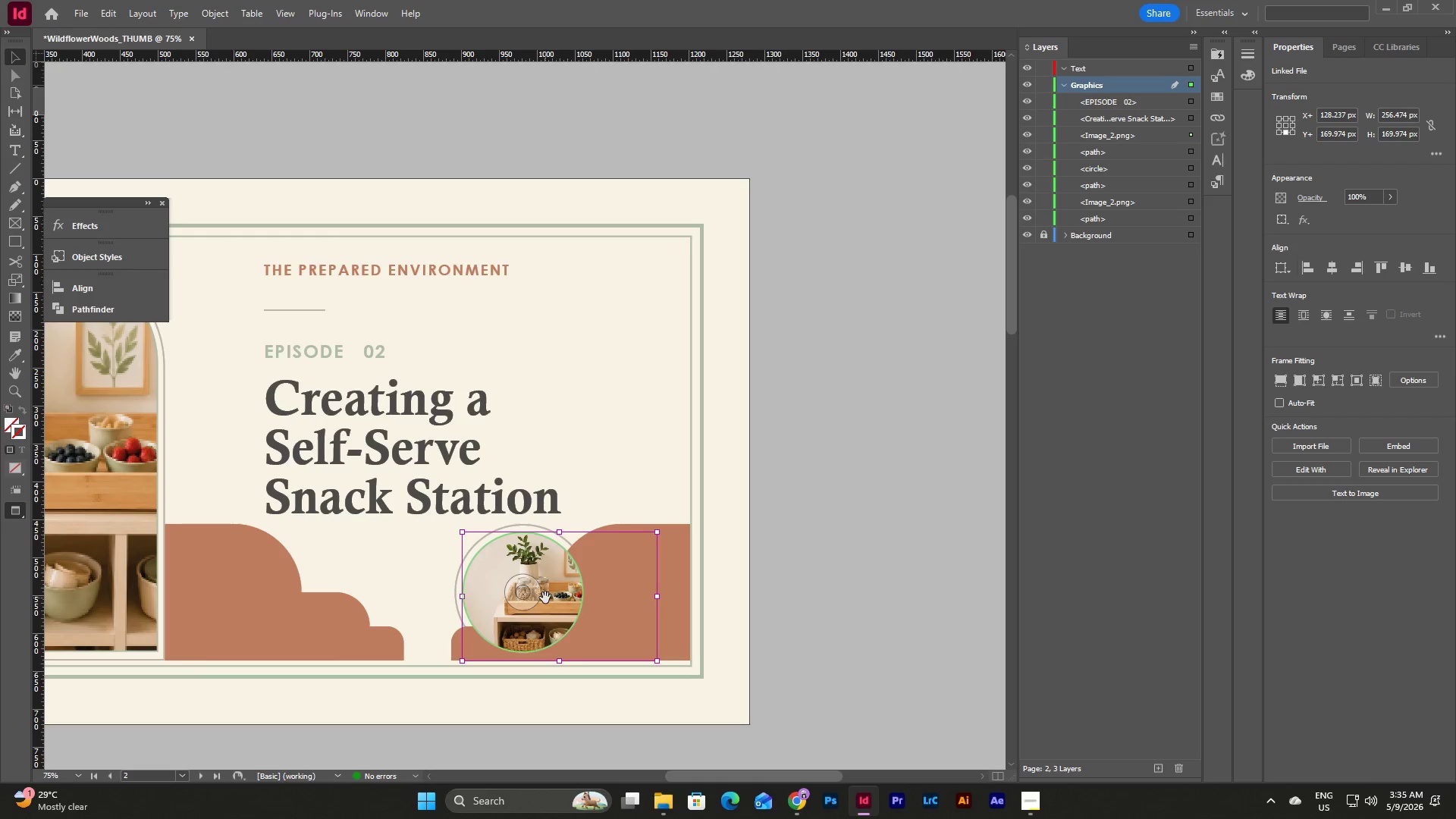 
left_click([785, 585])
 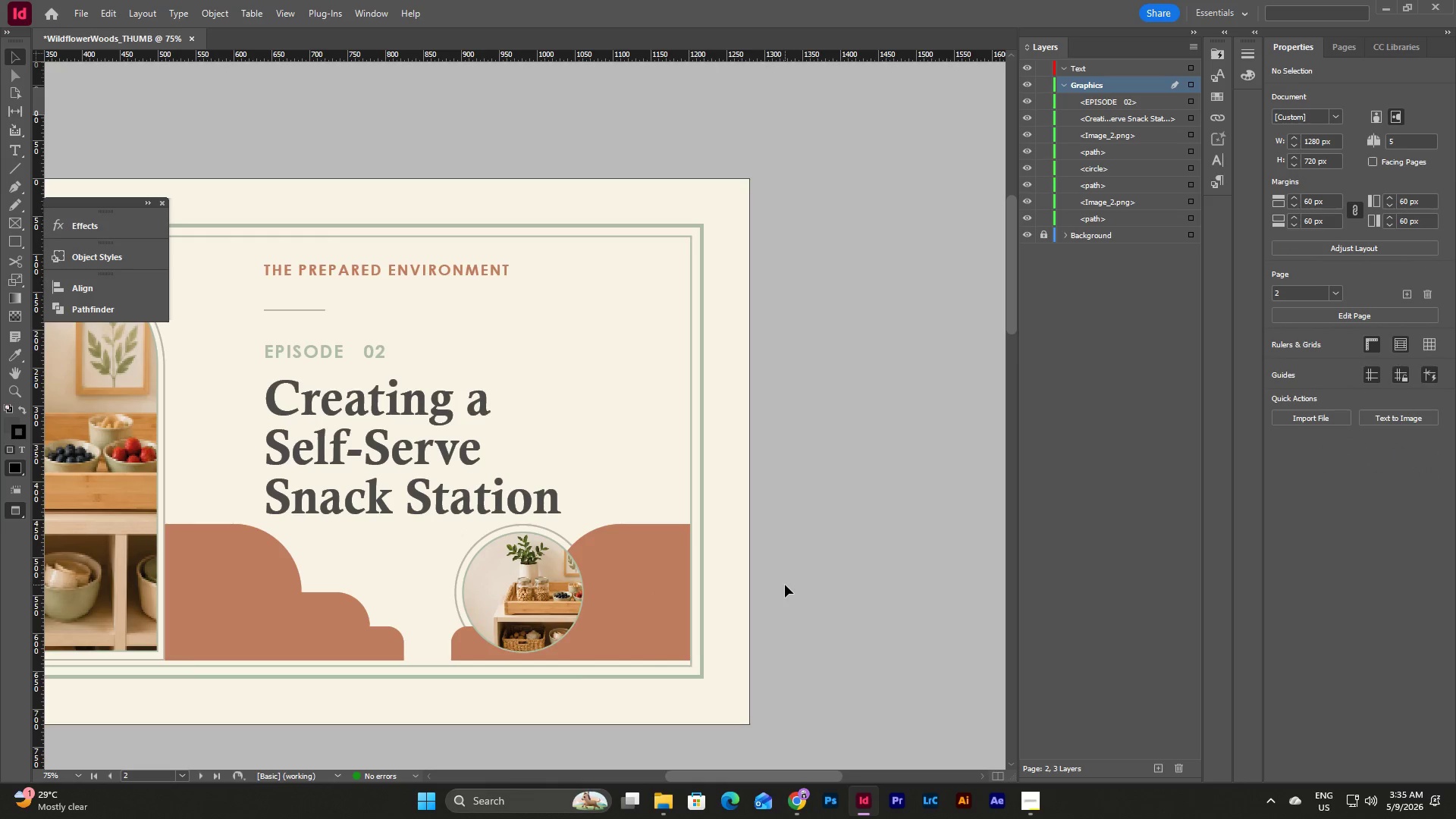 
left_click([785, 585])
 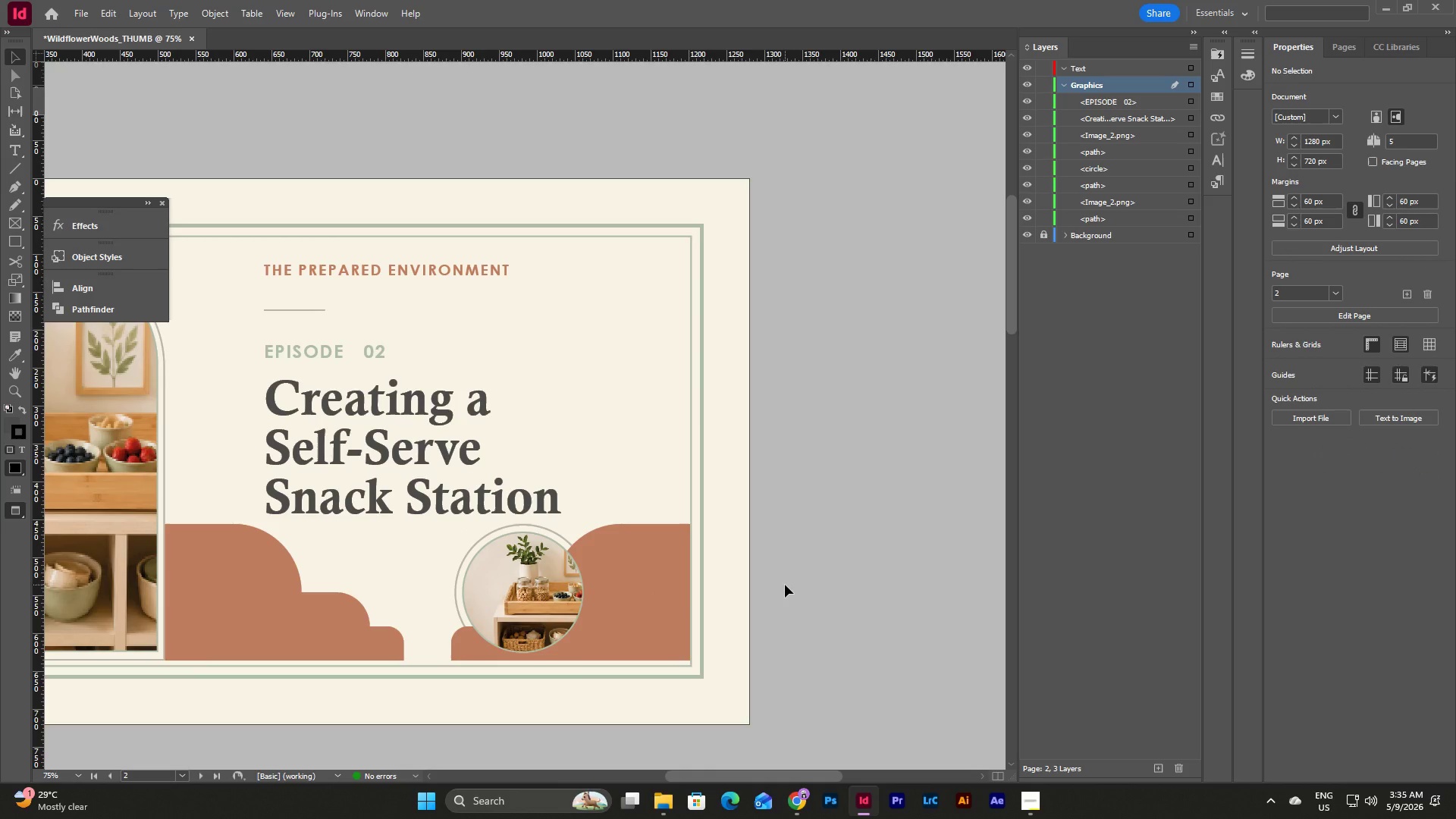 
type(ww)
 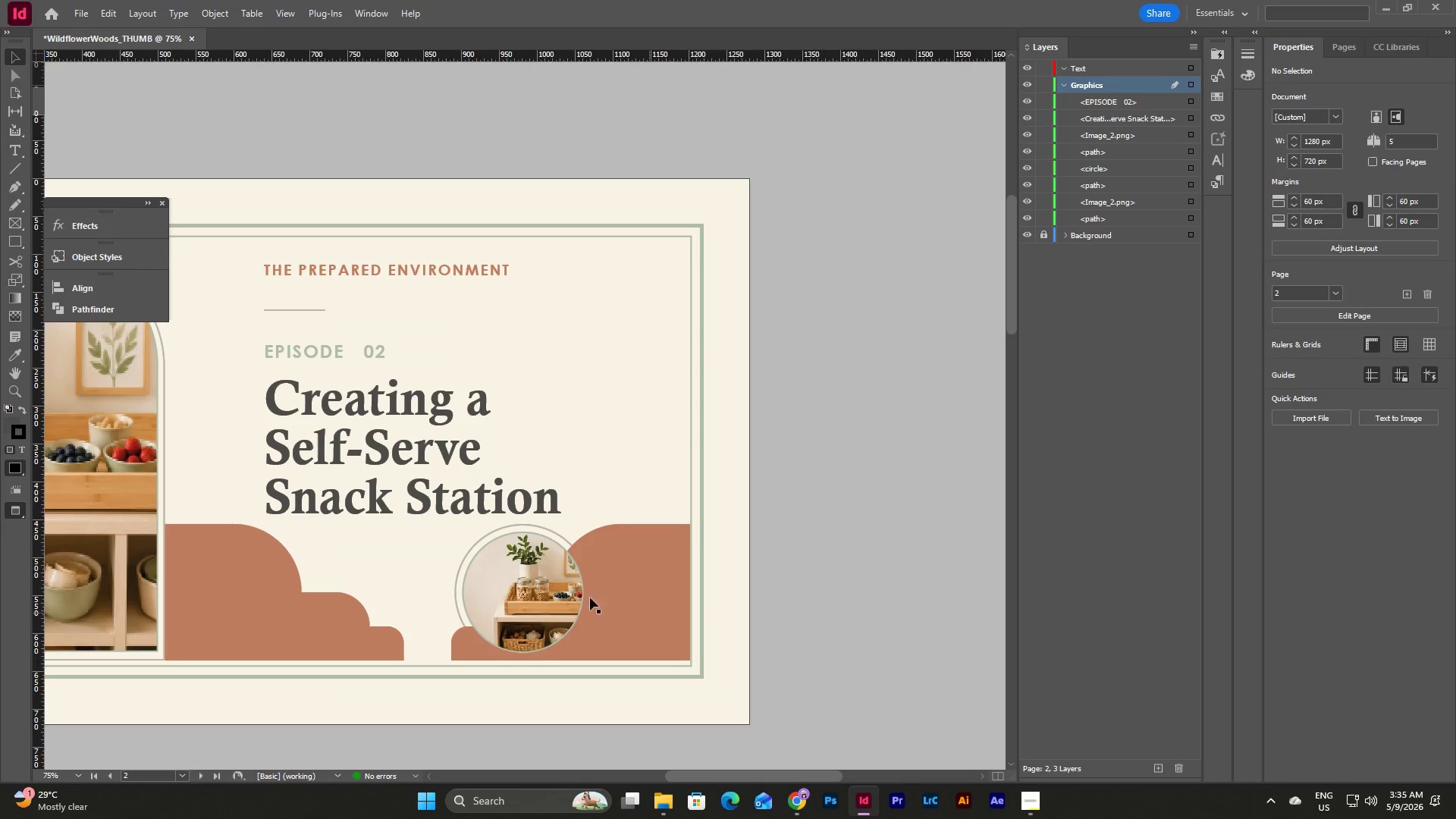 
double_click([562, 577])
 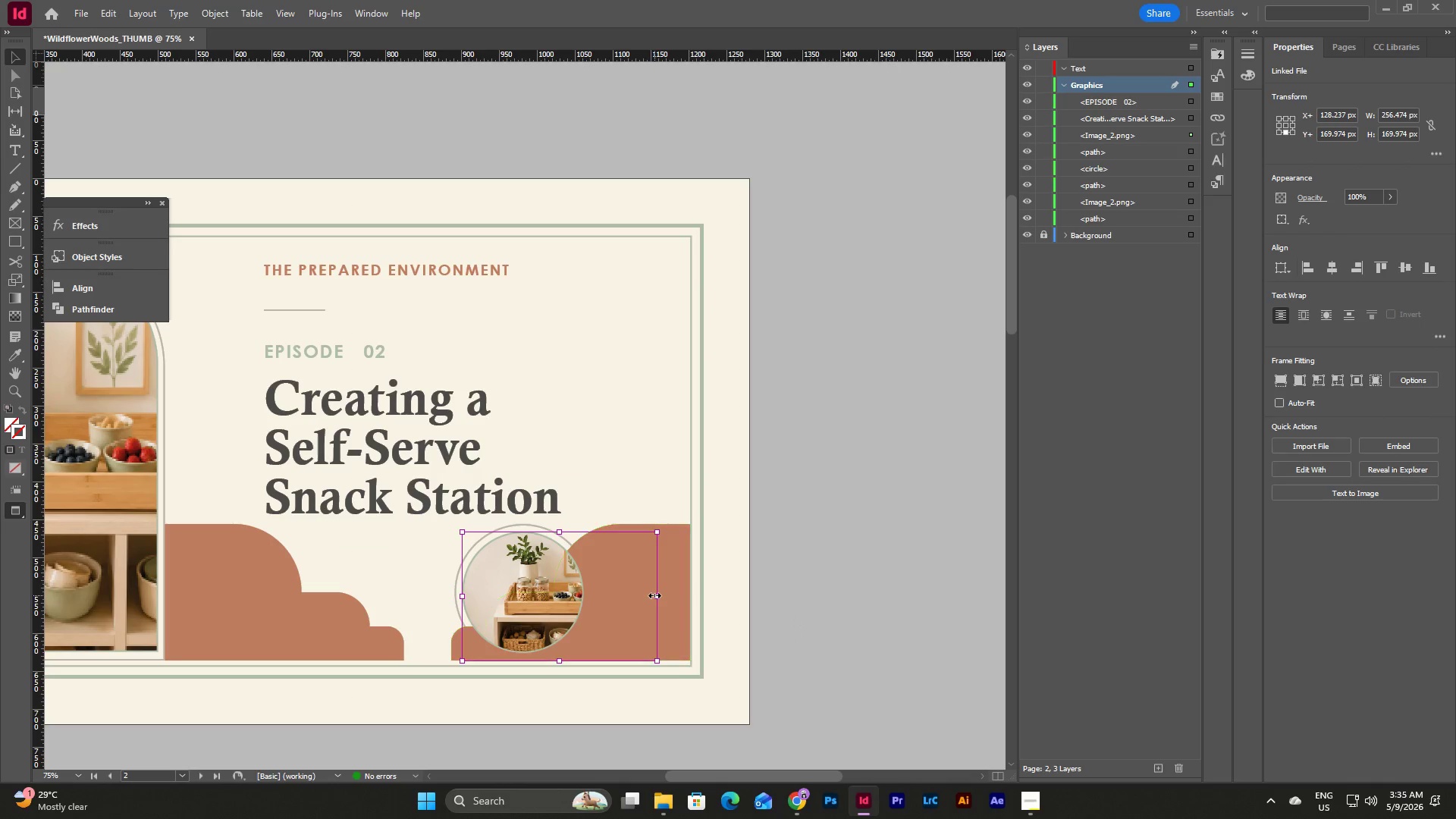 
left_click_drag(start_coordinate=[657, 598], to_coordinate=[649, 598])
 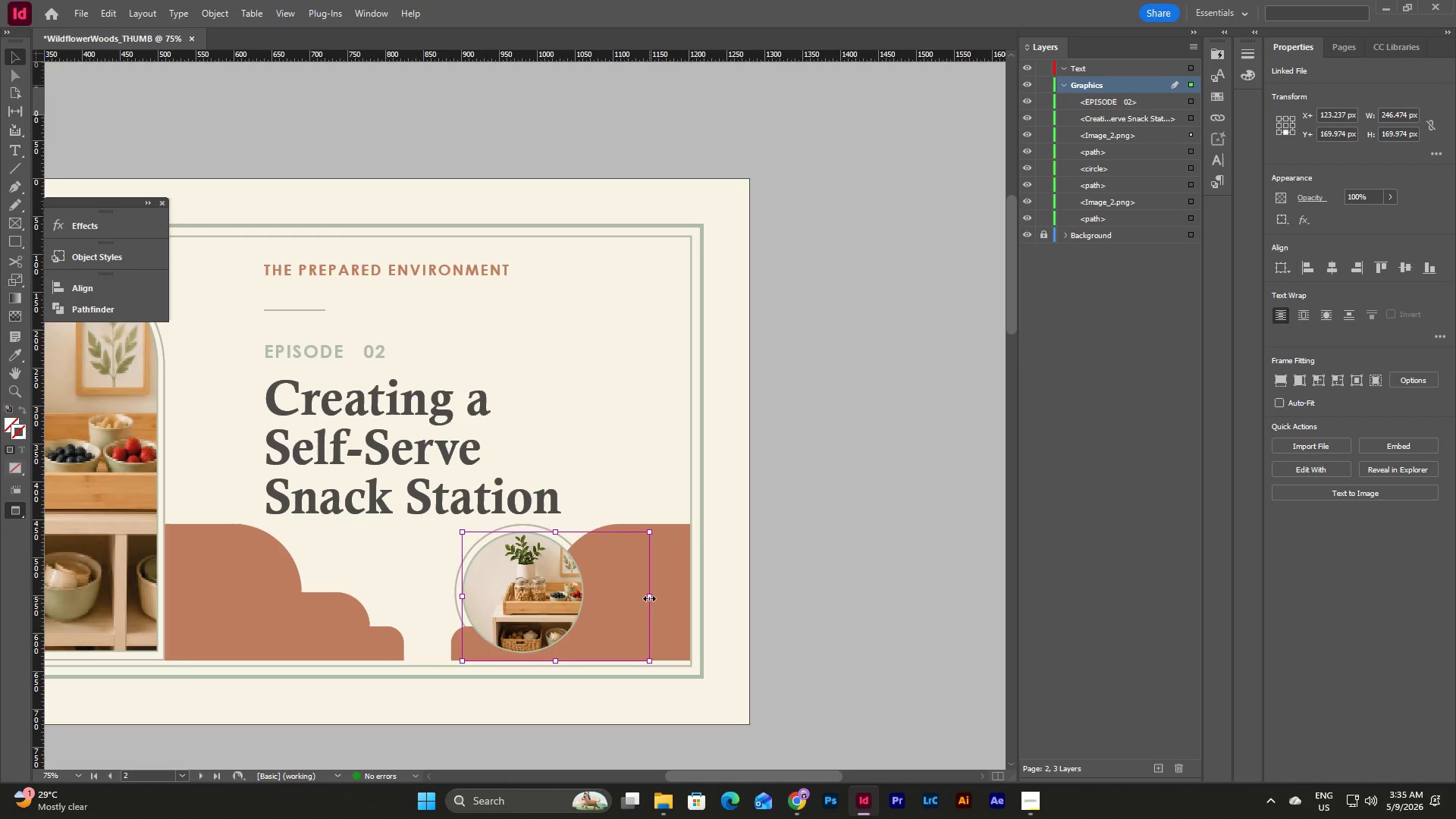 
left_click_drag(start_coordinate=[649, 598], to_coordinate=[654, 598])
 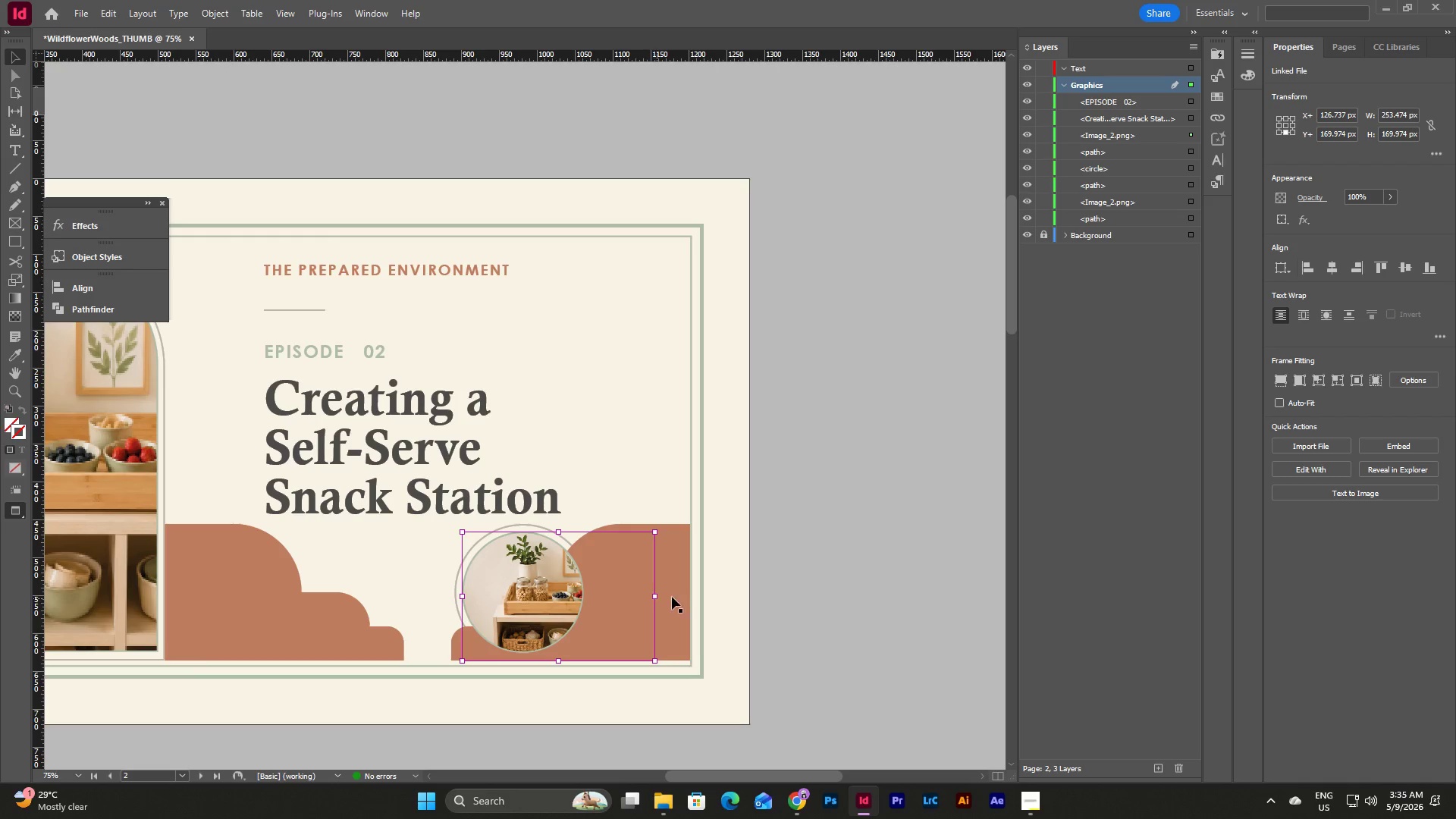 
left_click([764, 583])
 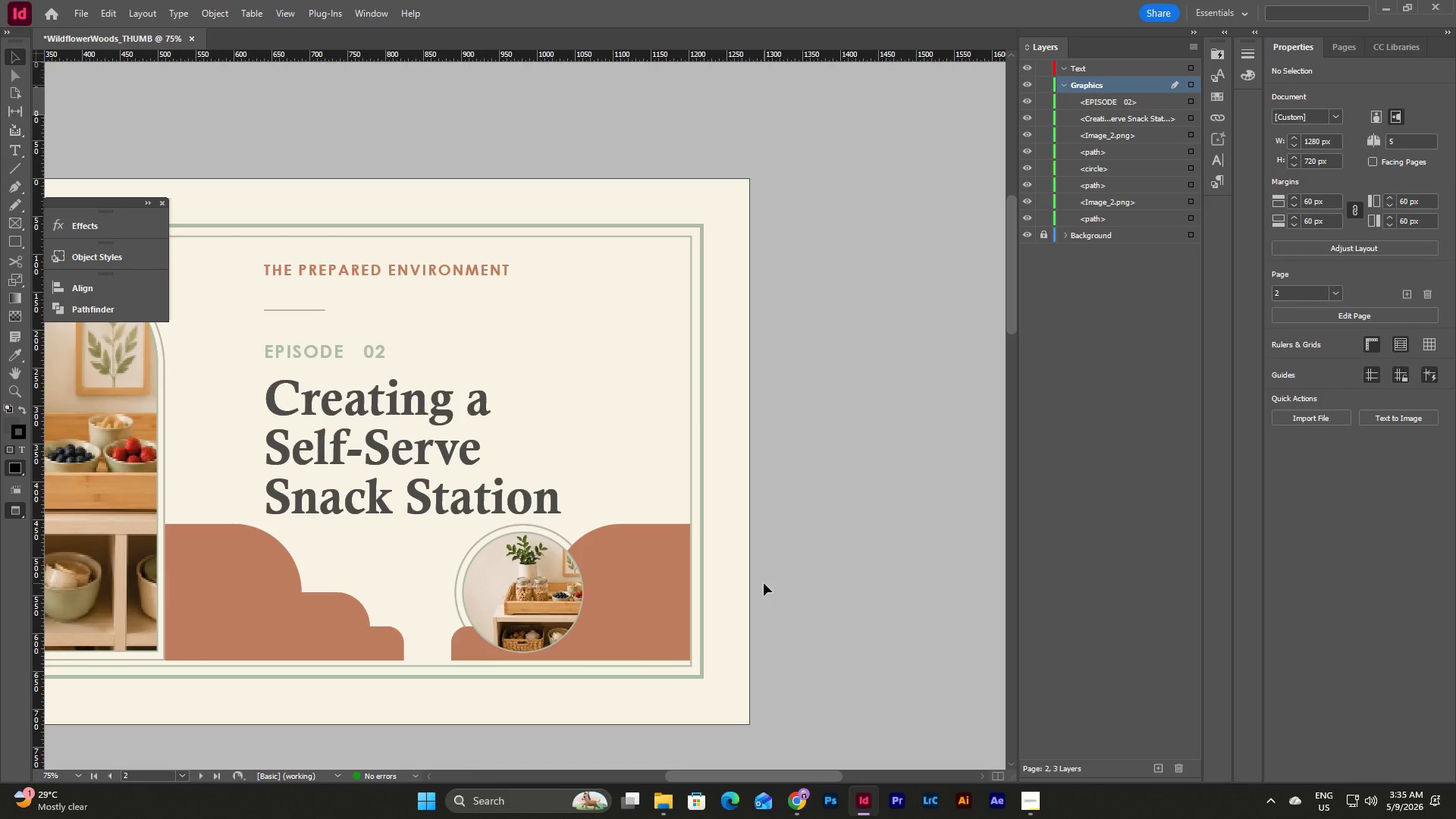 
type(ww)
 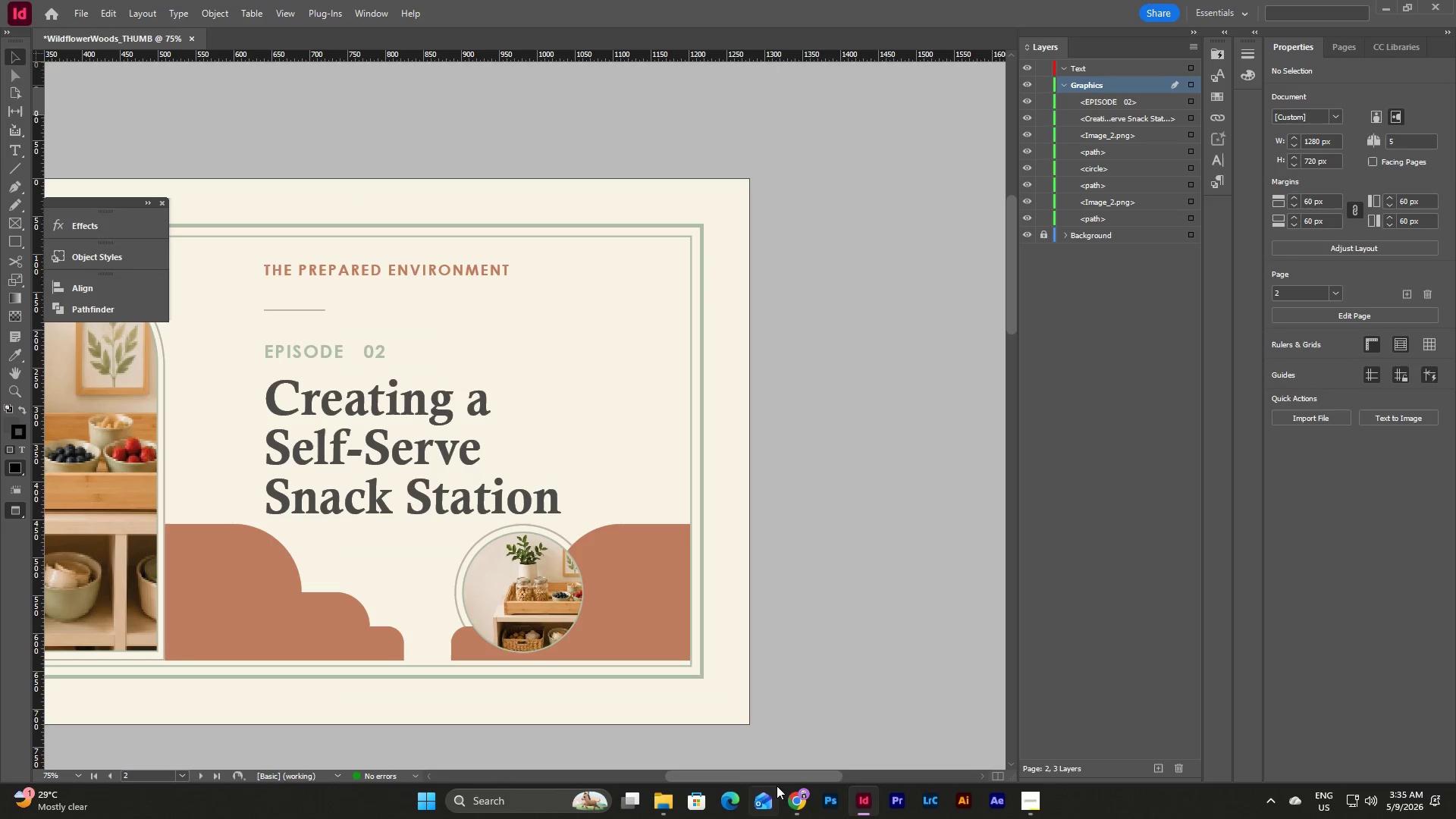 
left_click_drag(start_coordinate=[777, 776], to_coordinate=[711, 776])
 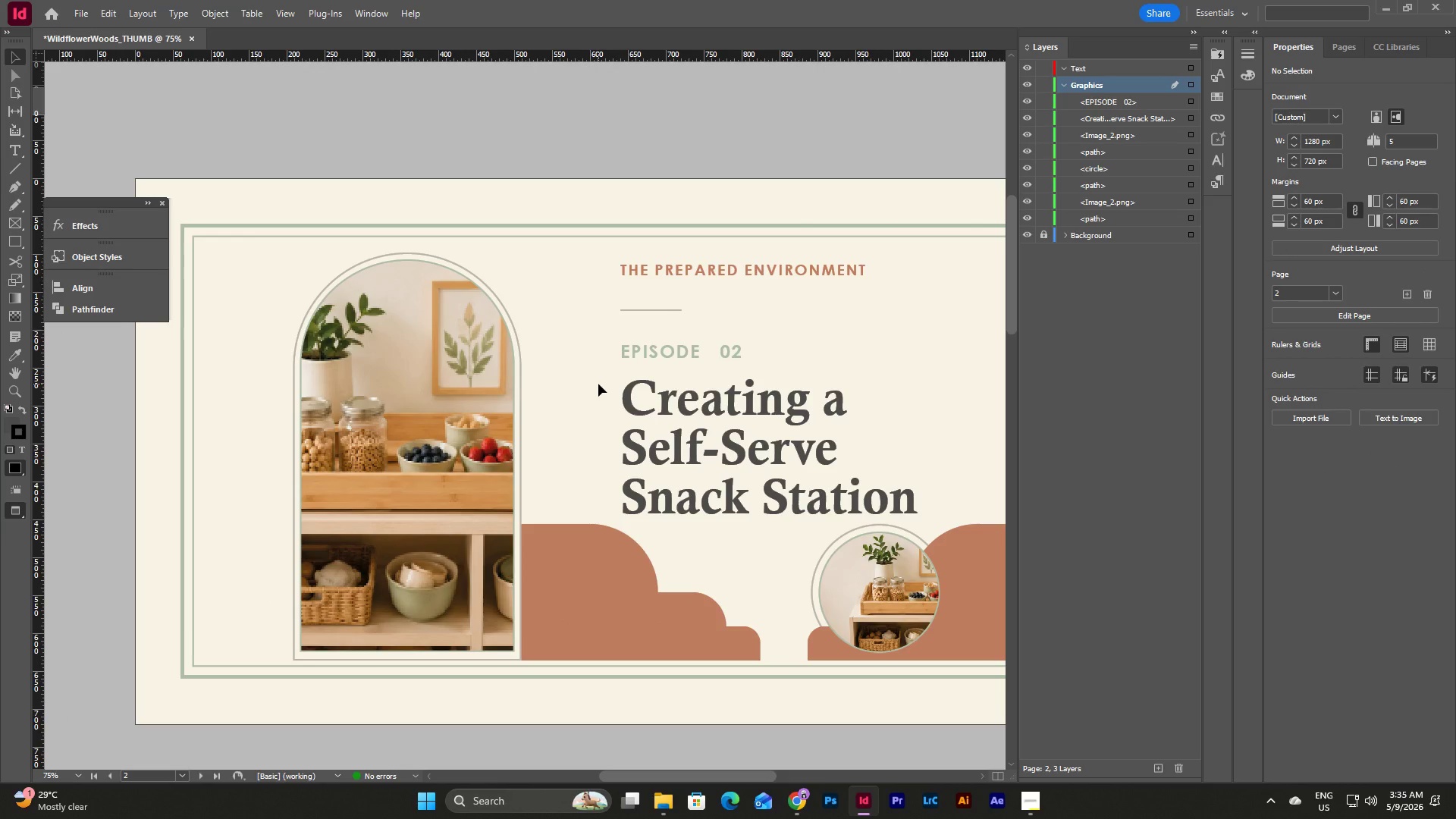 
scroll: coordinate [600, 309], scroll_direction: none, amount: 0.0
 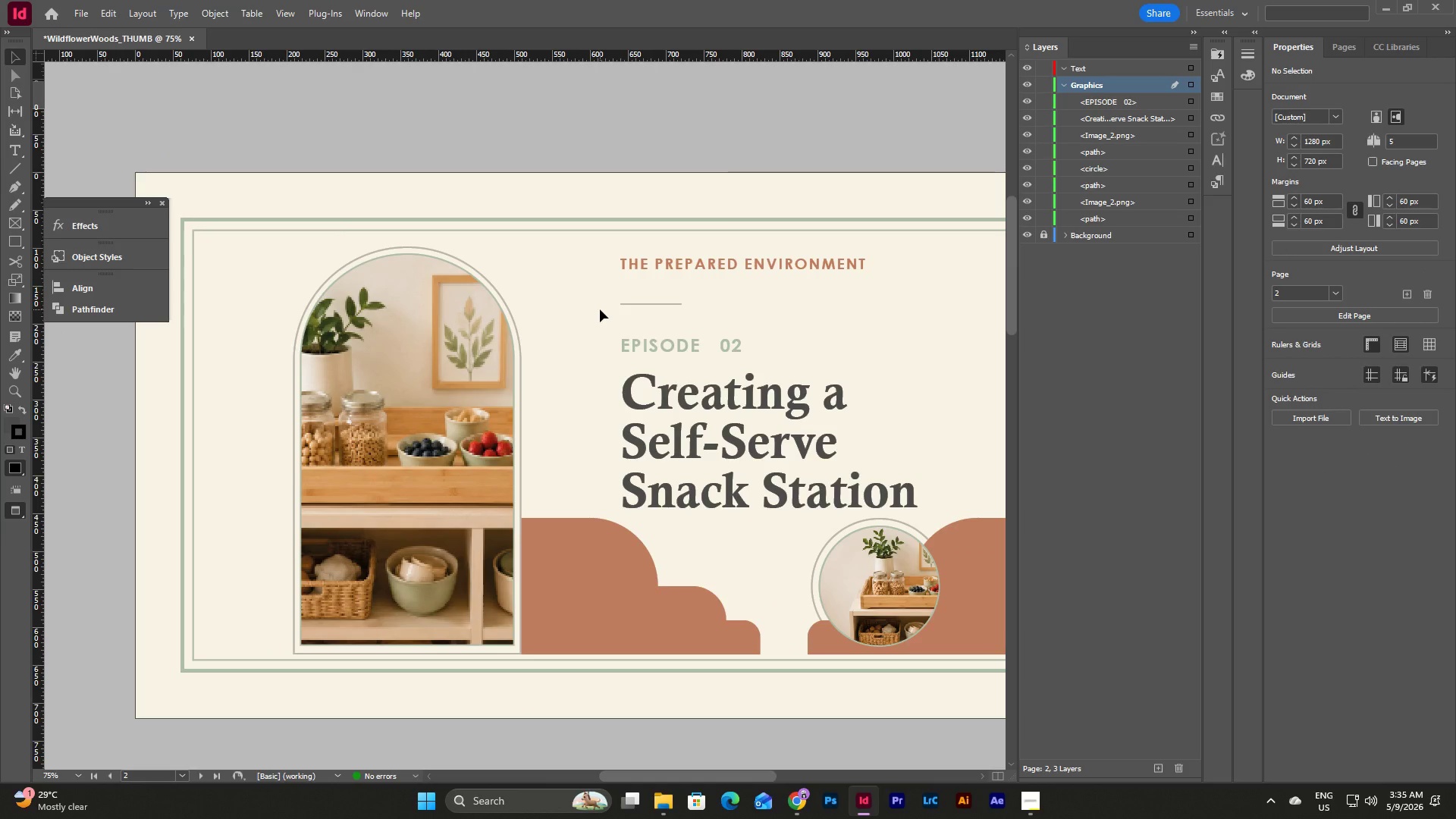 
left_click([76, 13])
 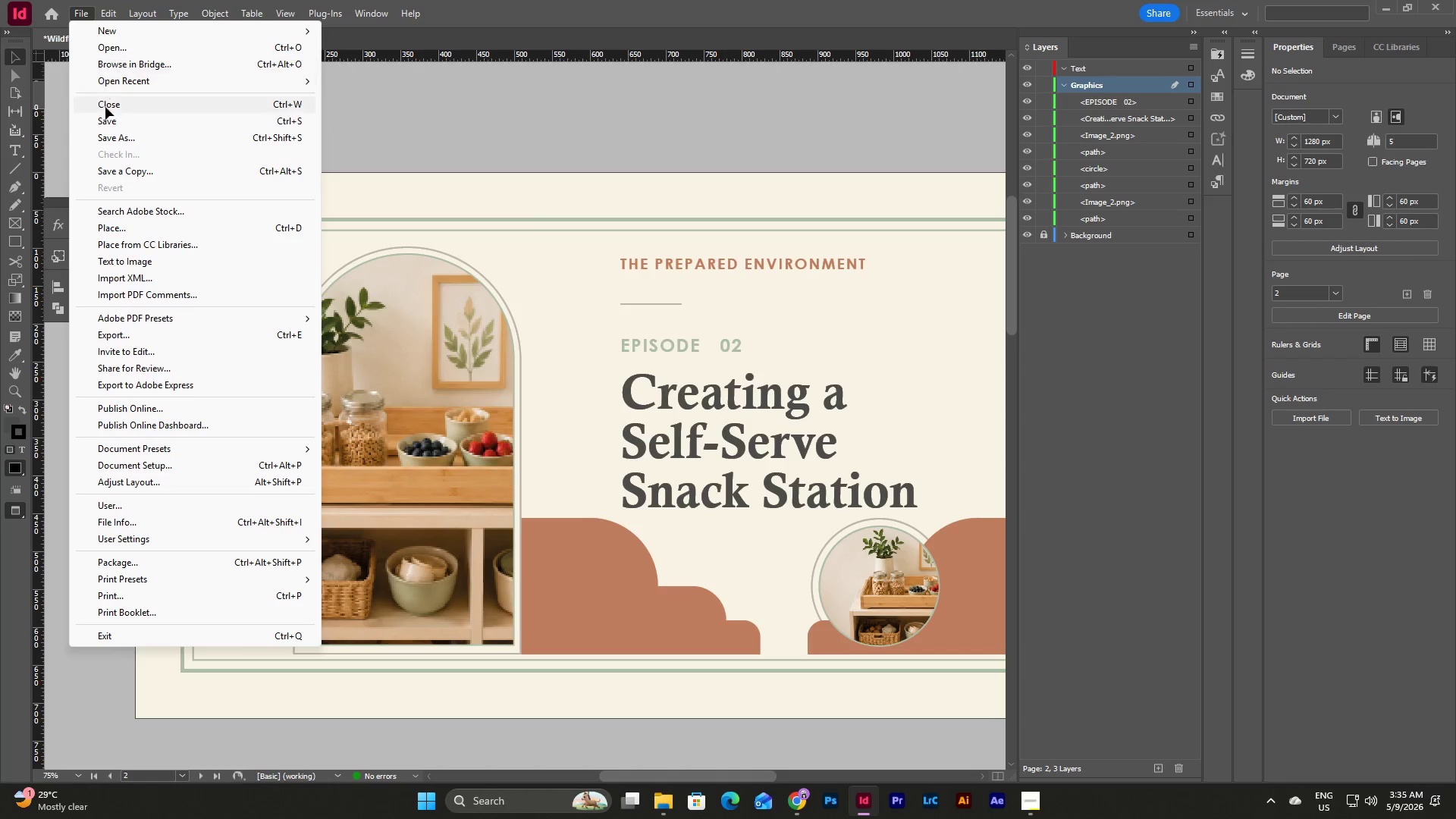 
left_click([111, 121])
 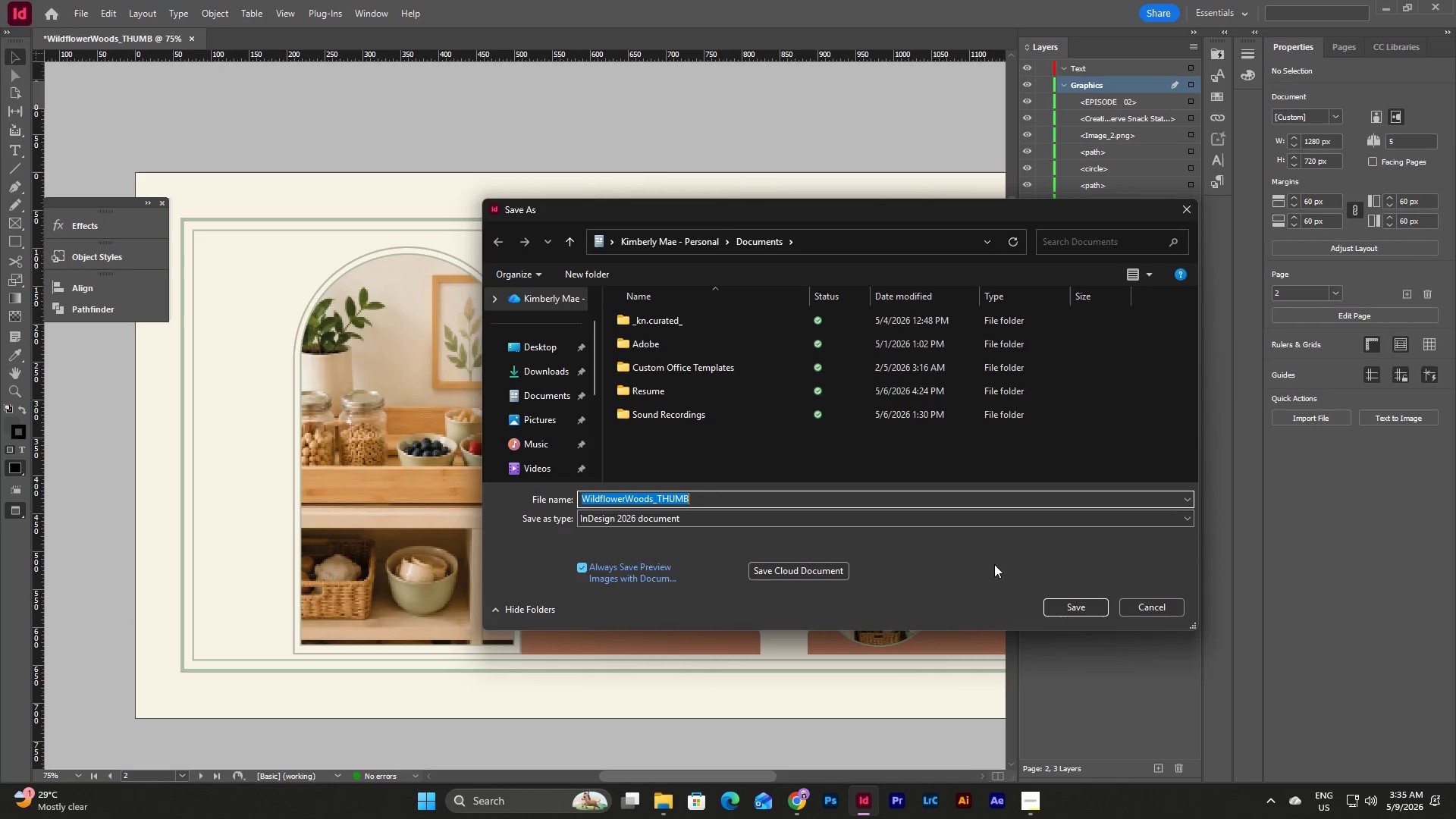 
left_click([1082, 603])
 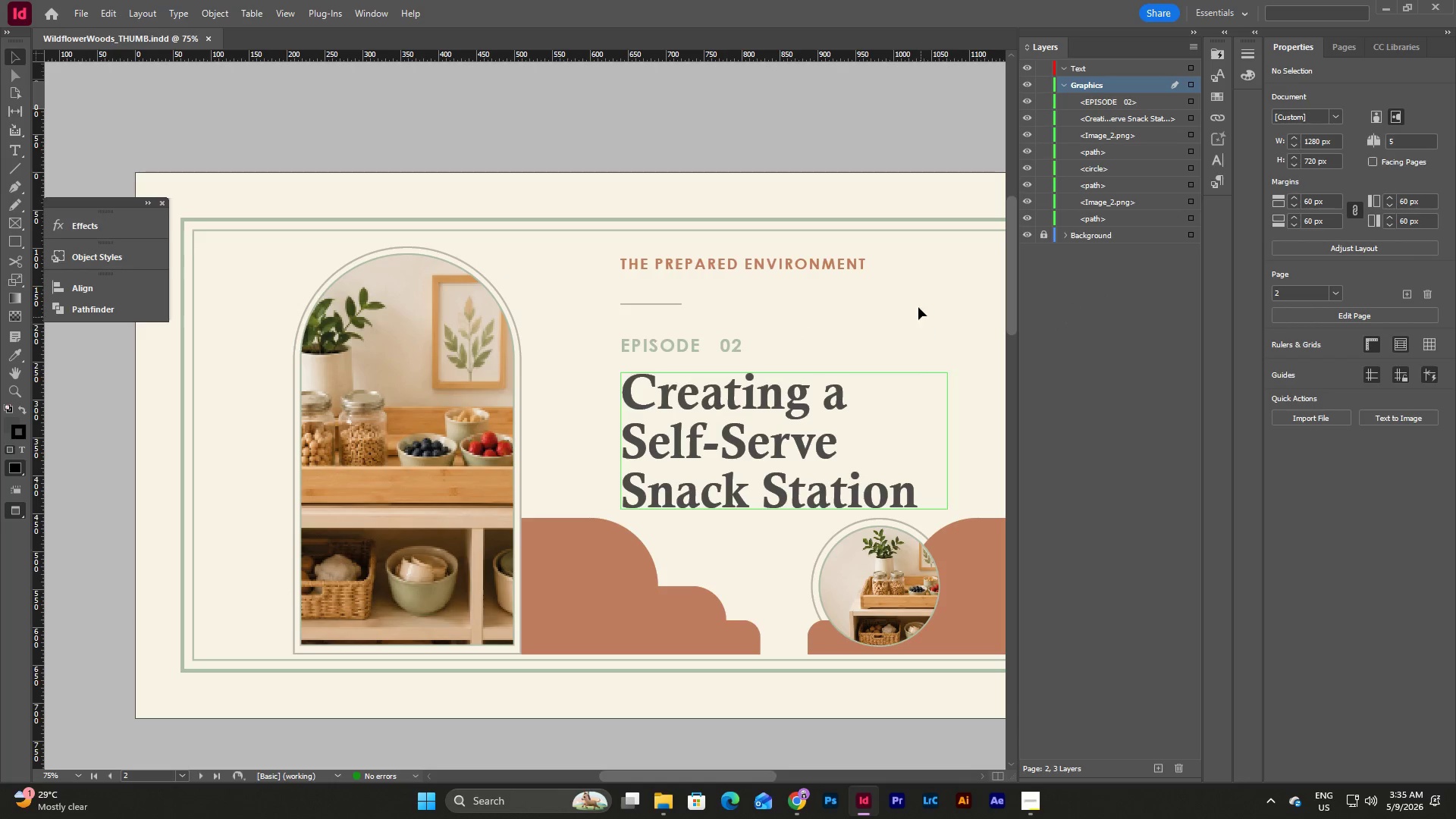 
scroll: coordinate [917, 300], scroll_direction: up, amount: 1.0
 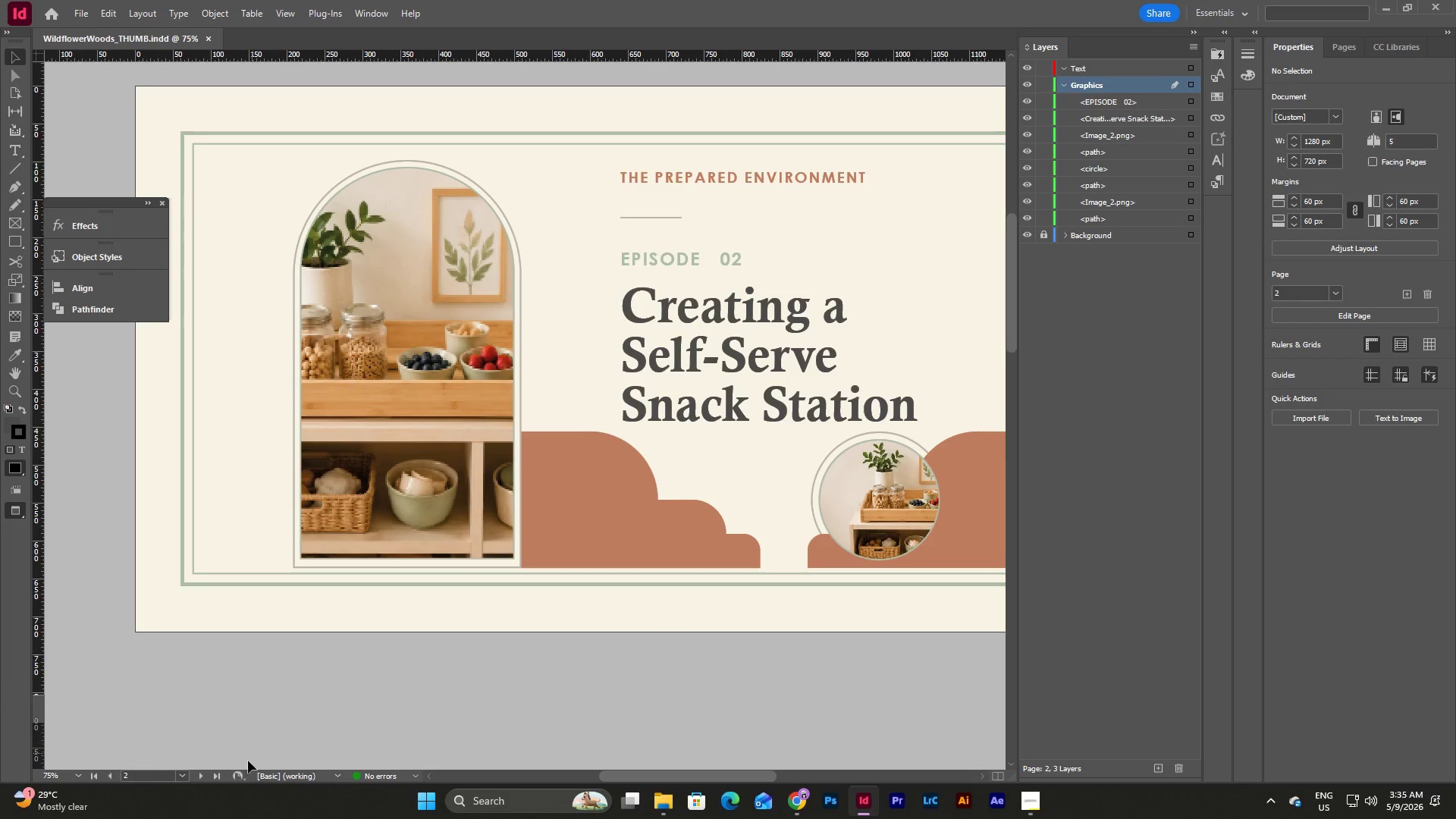 
left_click([75, 774])
 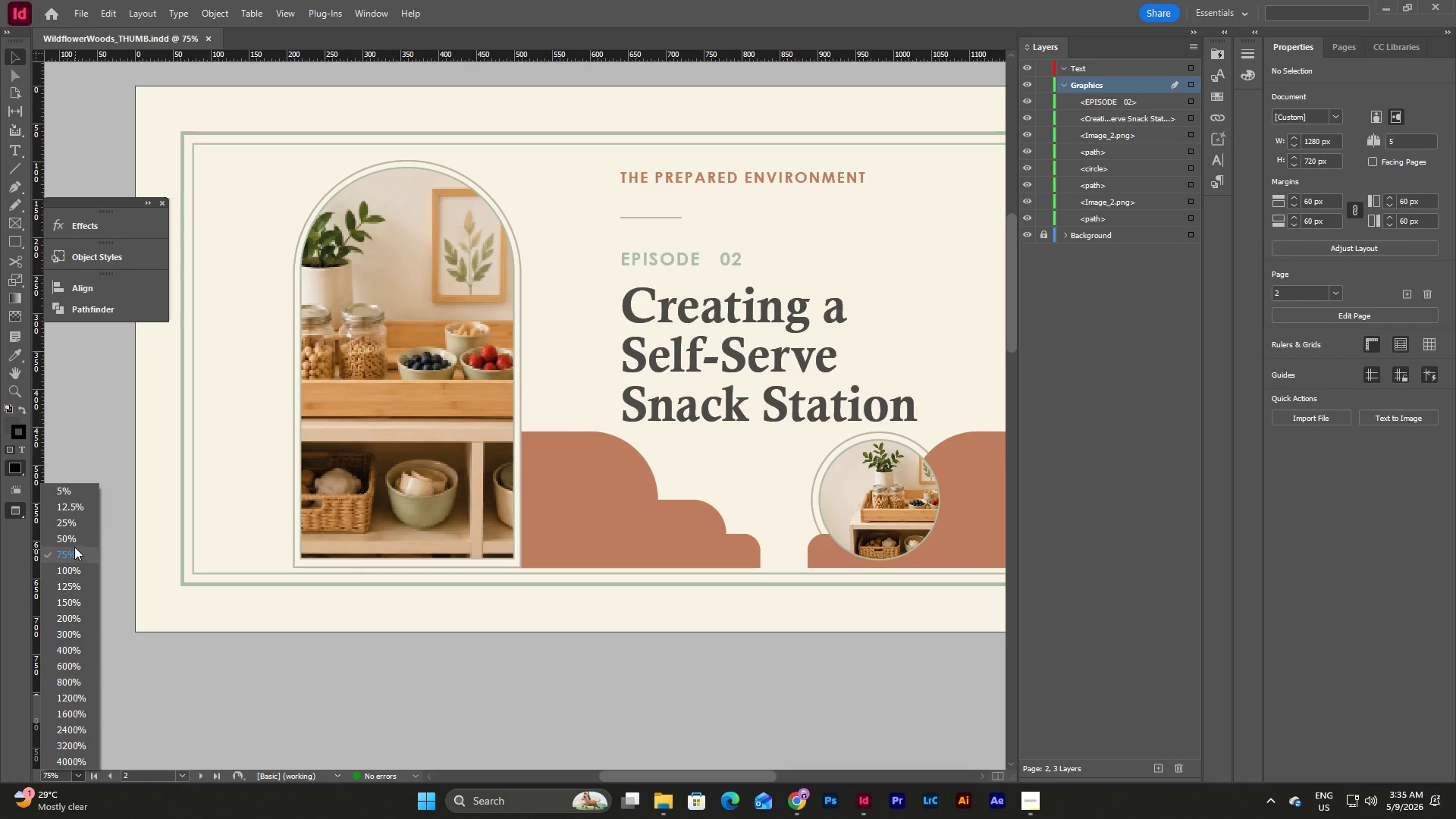 
left_click([74, 539])
 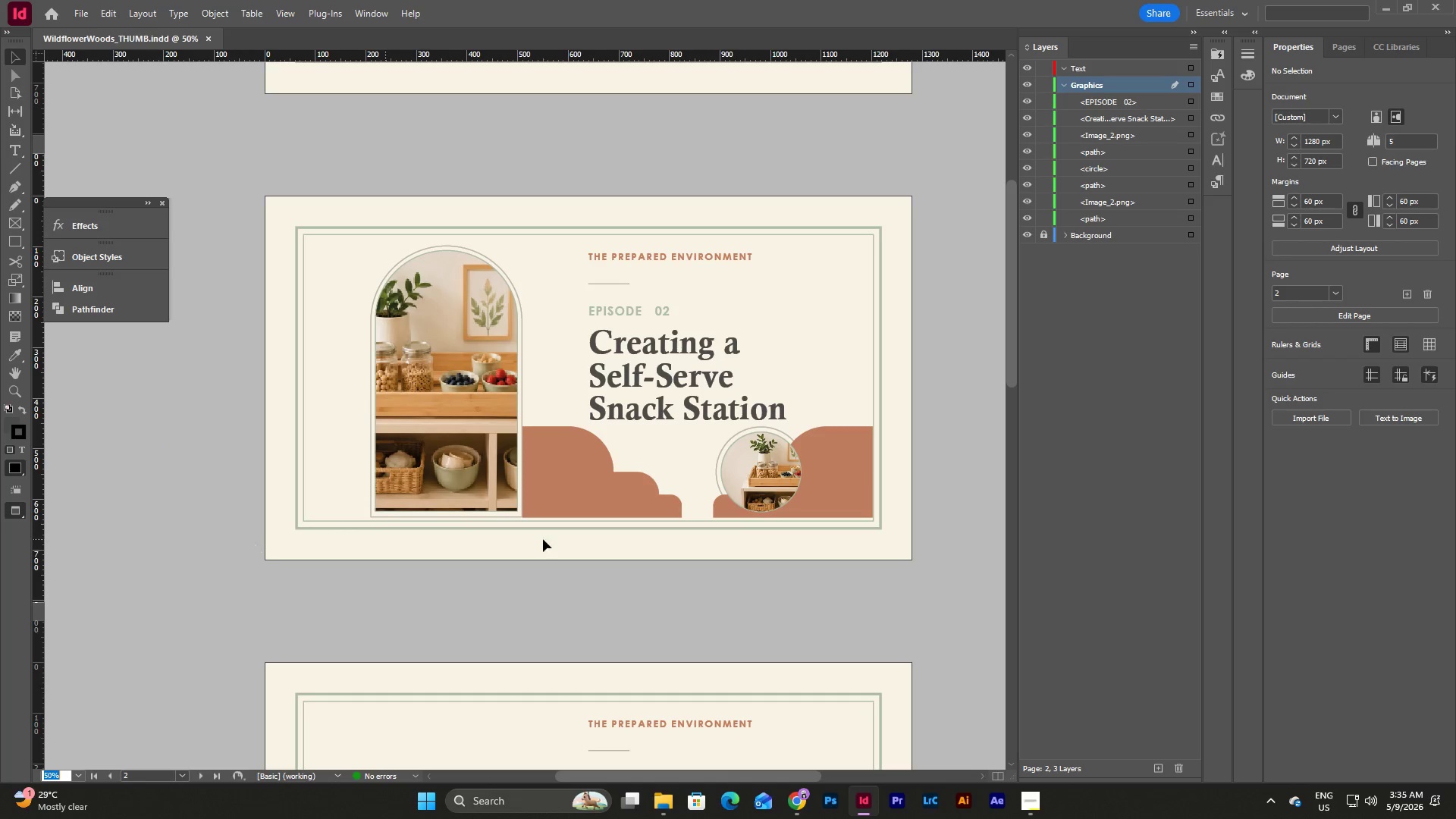 
scroll: coordinate [756, 600], scroll_direction: up, amount: 8.0
 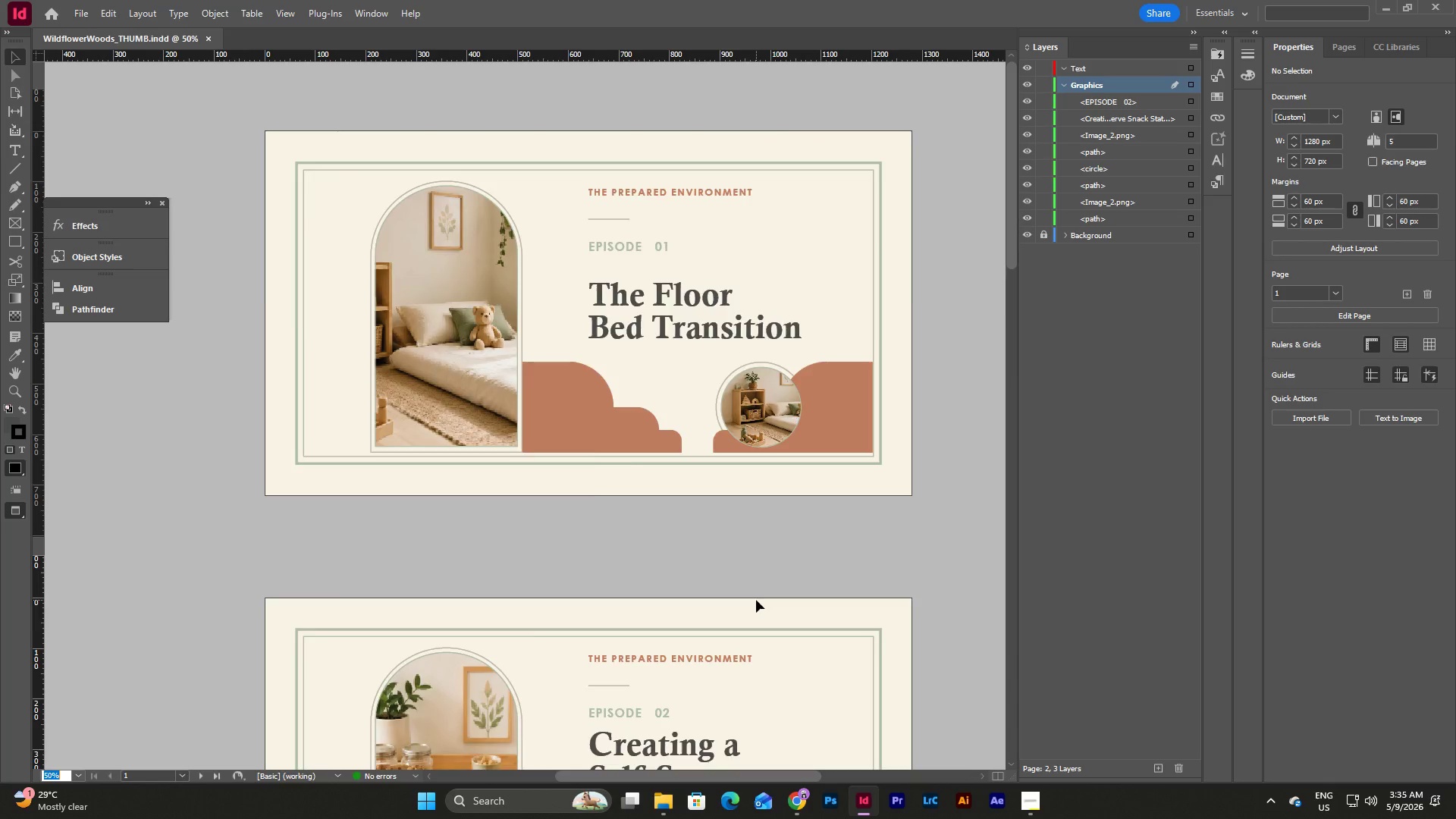 
scroll: coordinate [756, 600], scroll_direction: down, amount: 5.0
 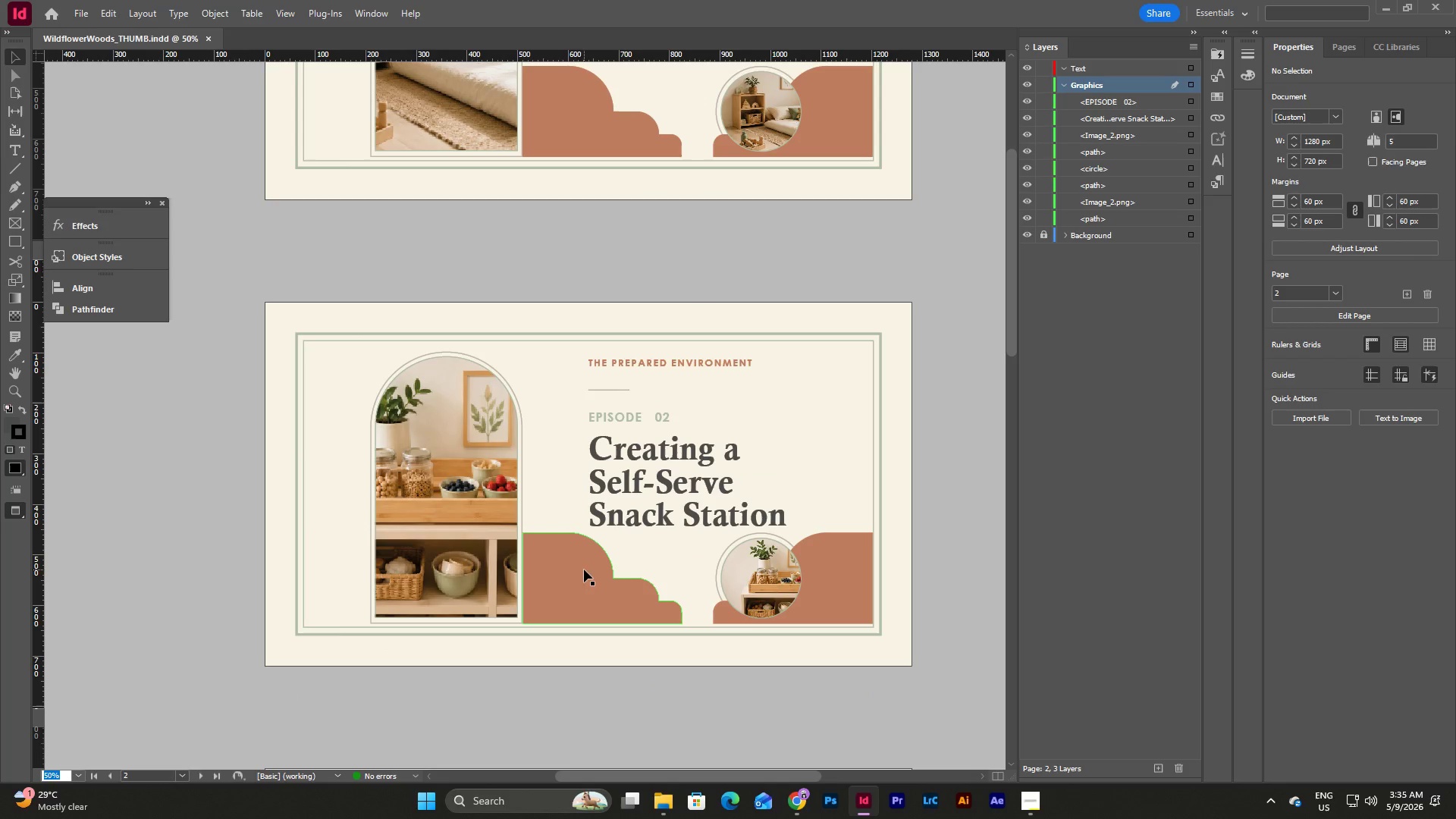 
left_click([584, 570])
 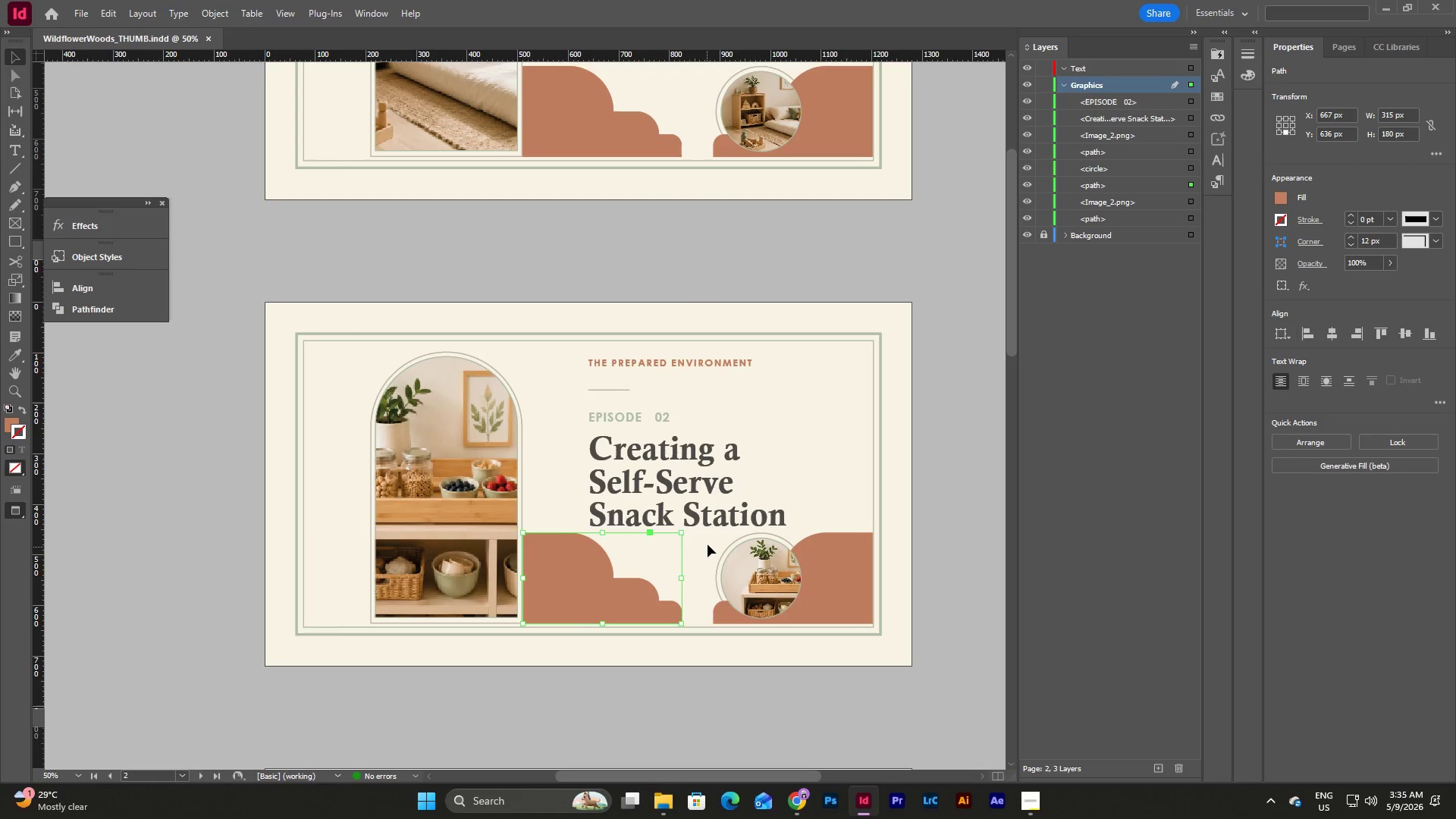 
left_click([693, 541])
 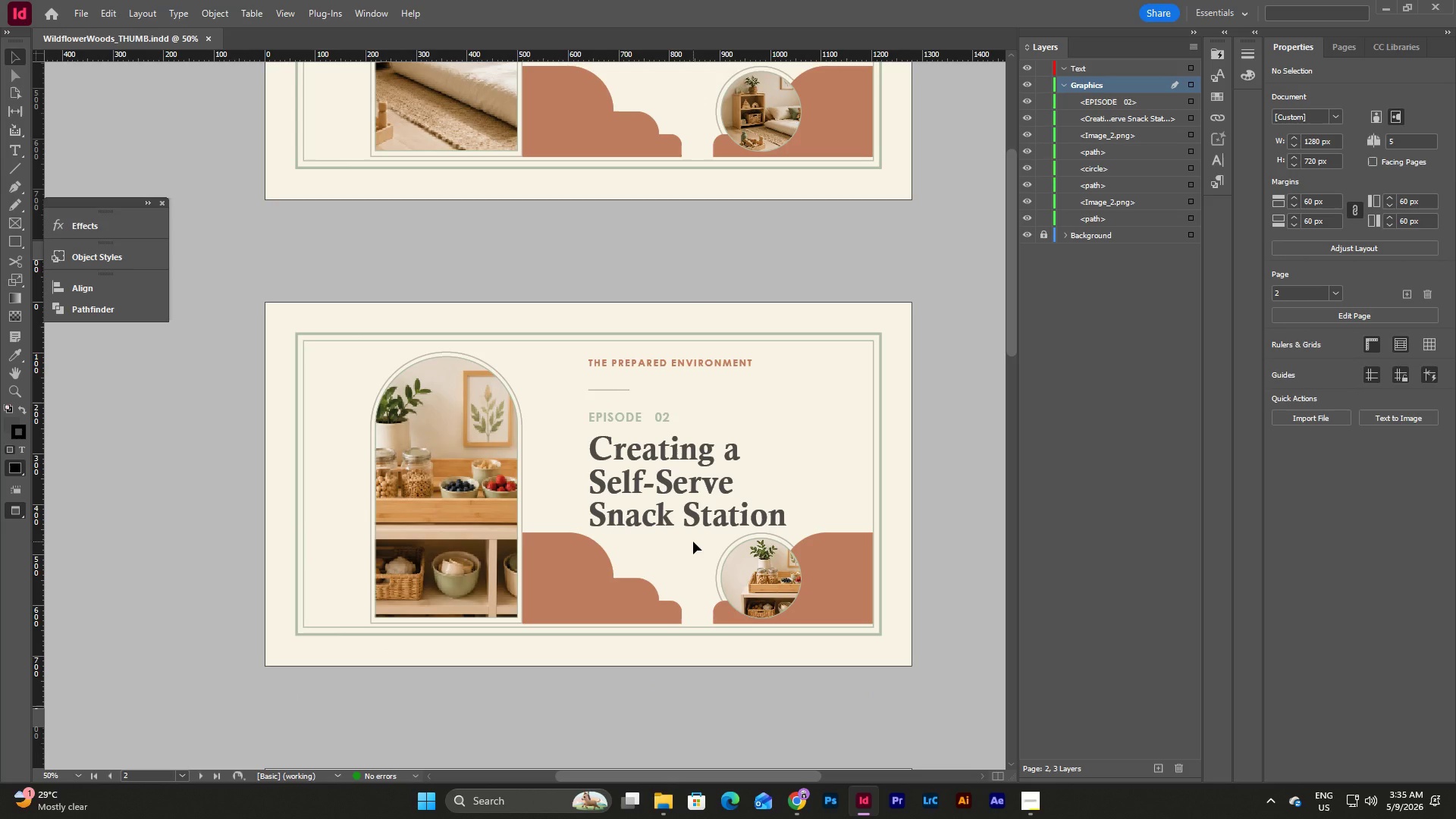 
scroll: coordinate [693, 541], scroll_direction: up, amount: 6.0
 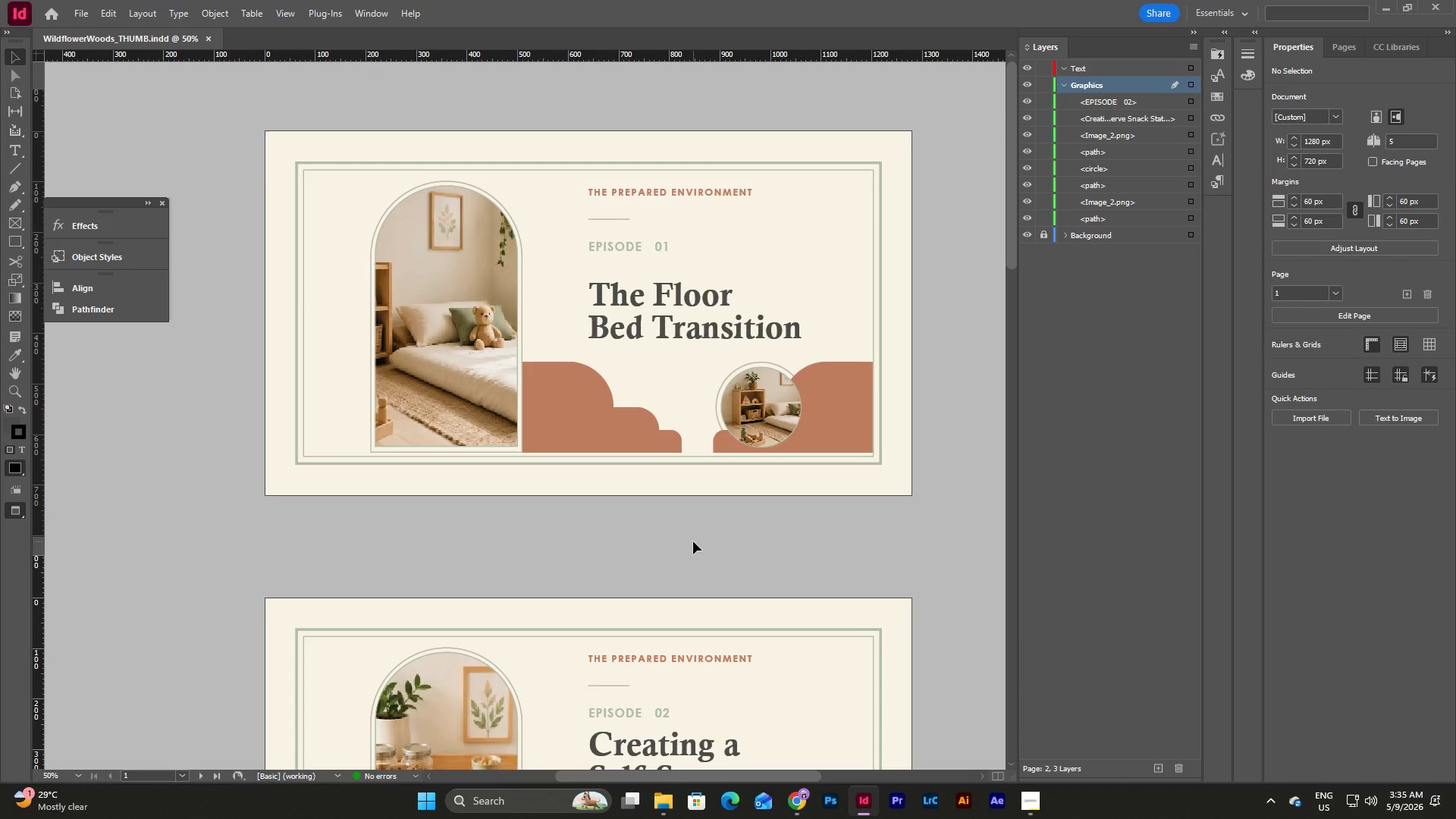 
scroll: coordinate [693, 541], scroll_direction: down, amount: 4.0
 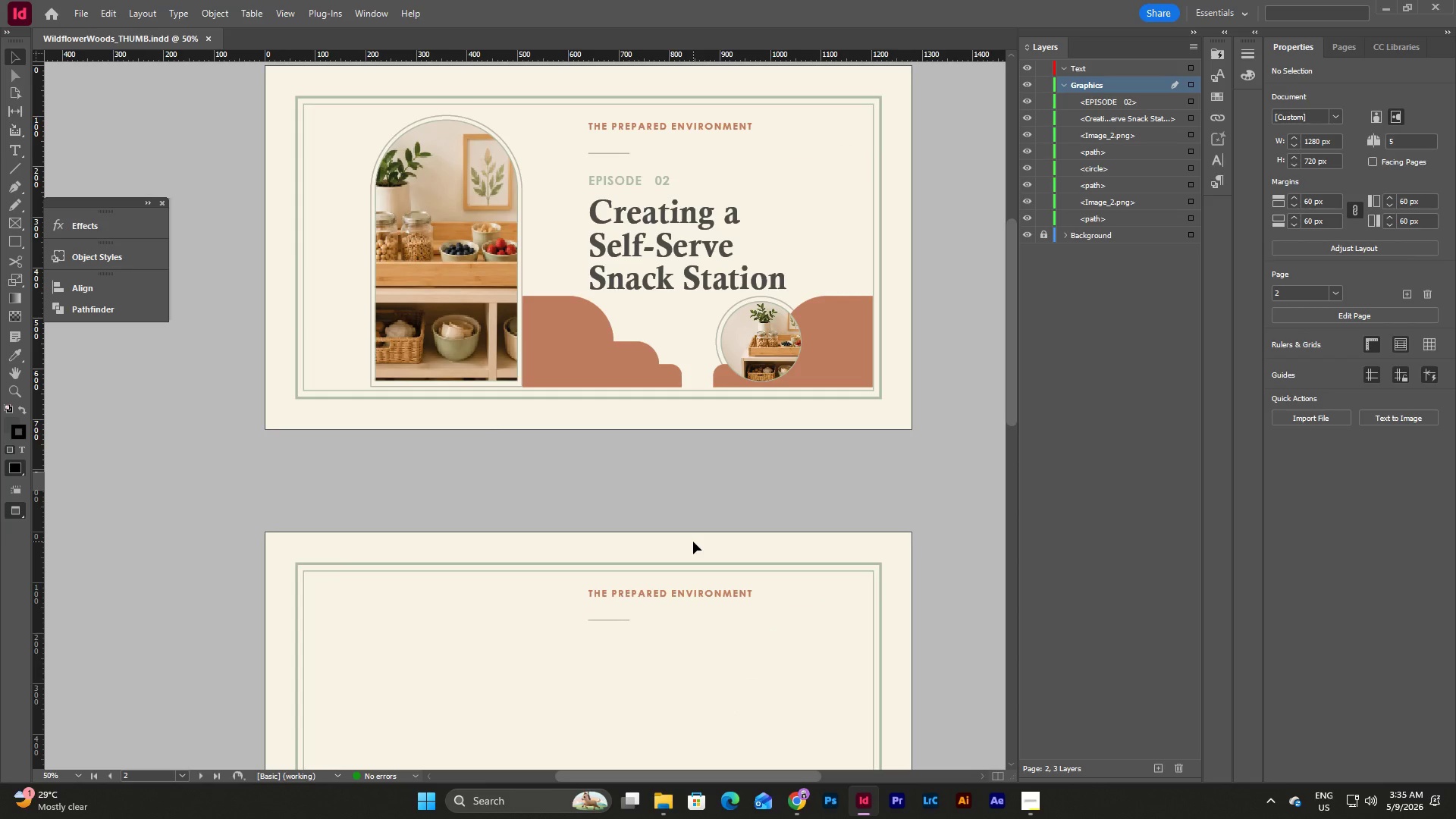 
scroll: coordinate [693, 541], scroll_direction: up, amount: 3.0
 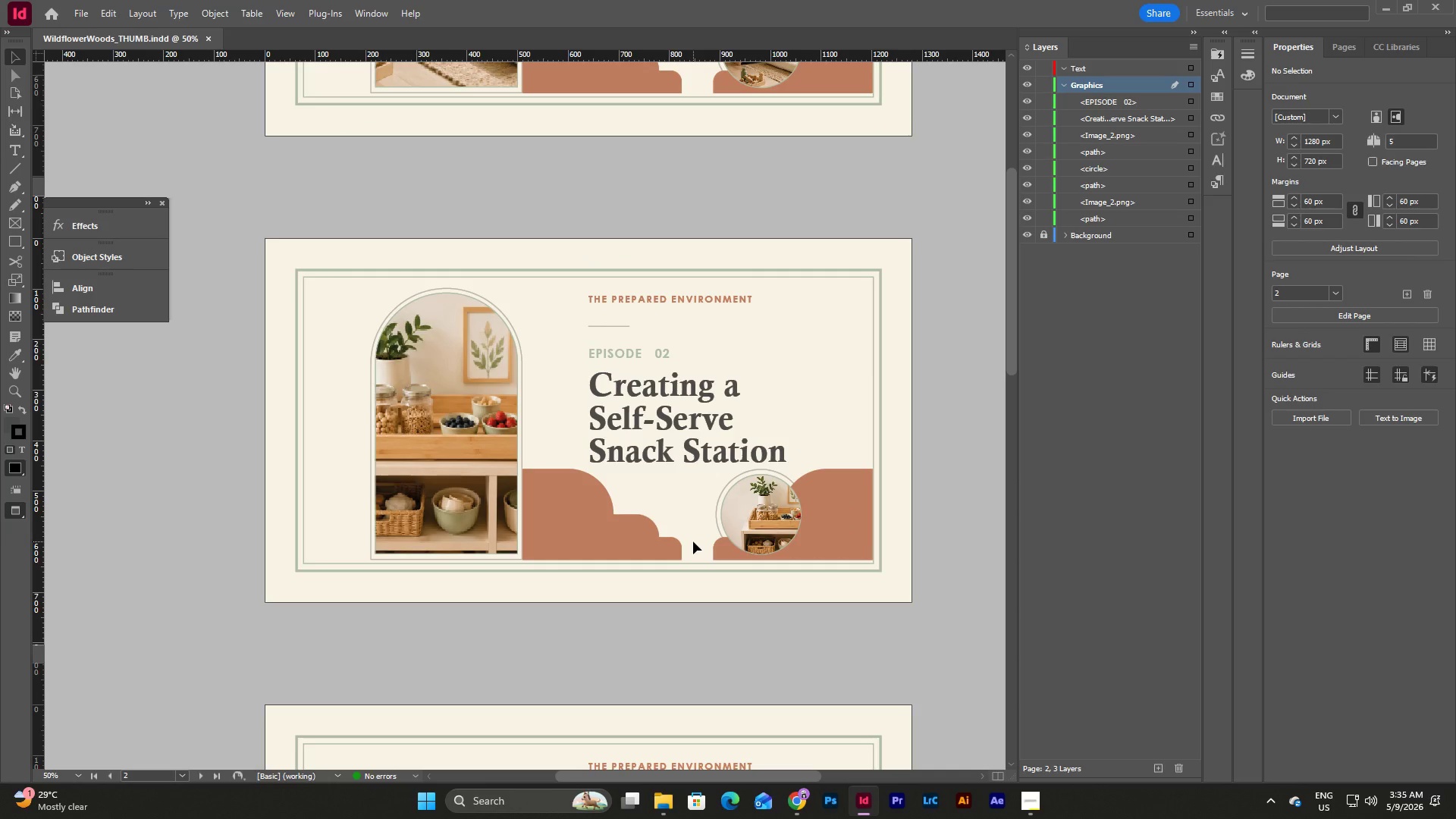 
wait(6.44)
 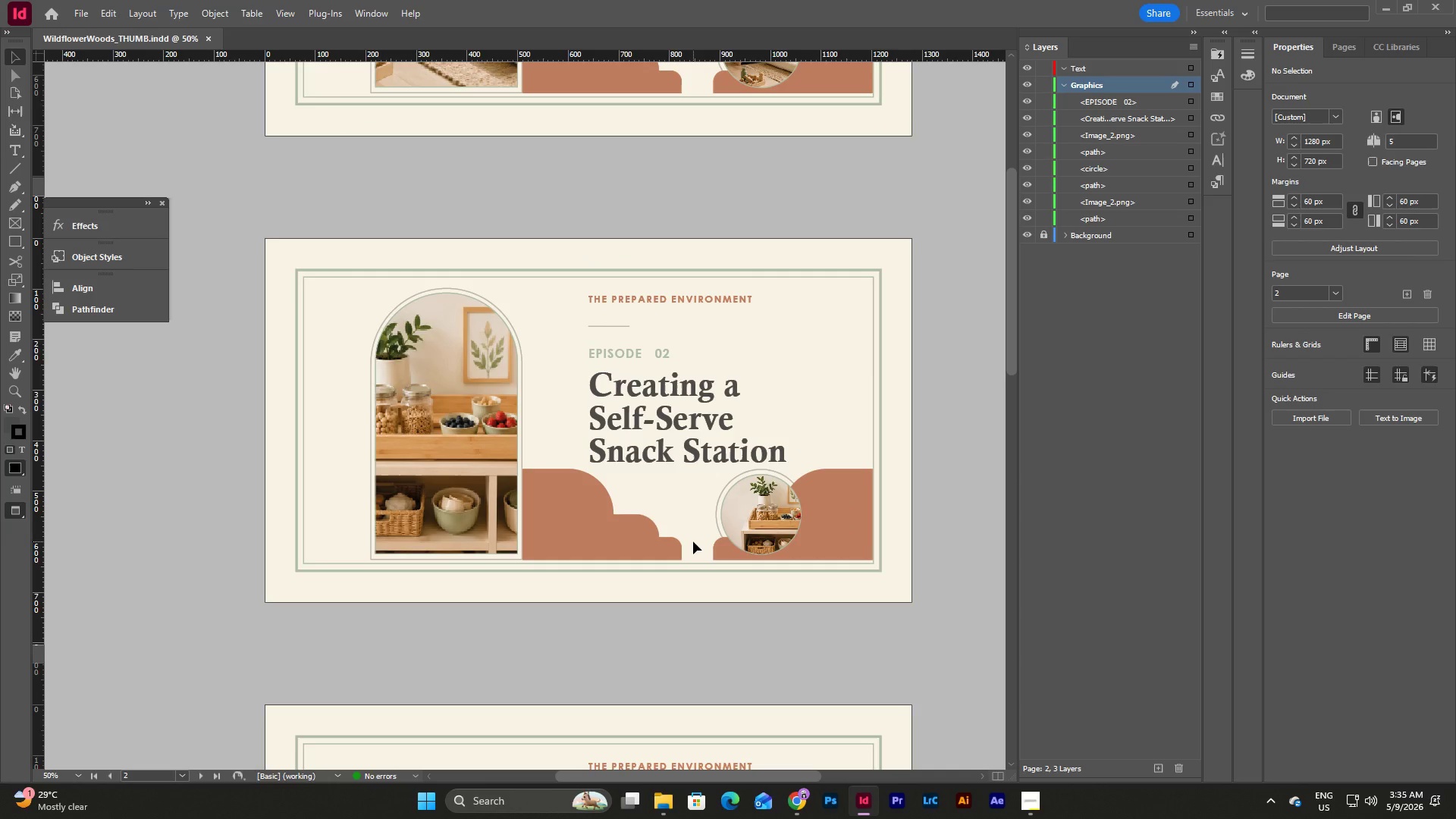 
left_click([463, 384])
 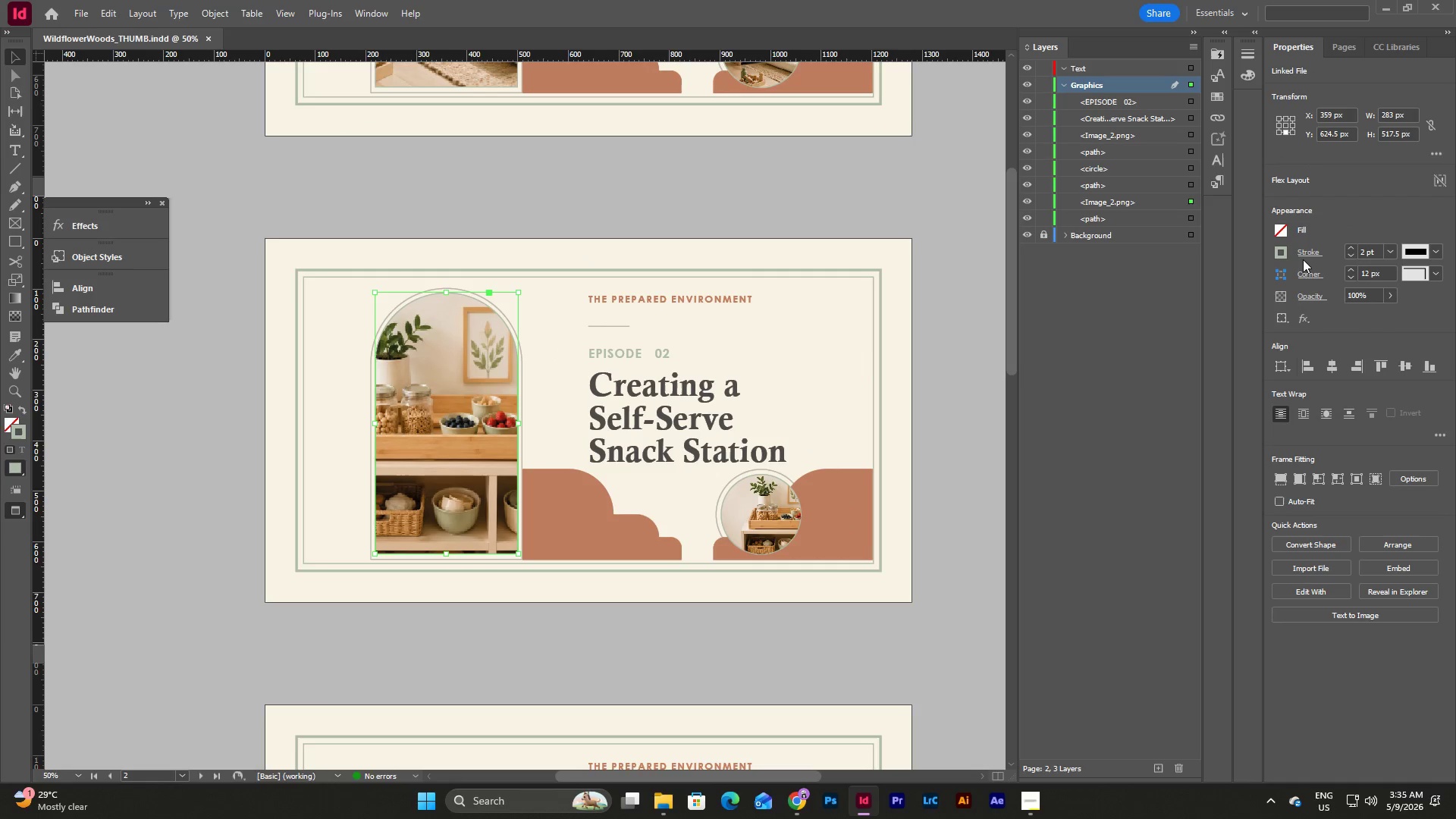 
left_click([1282, 249])
 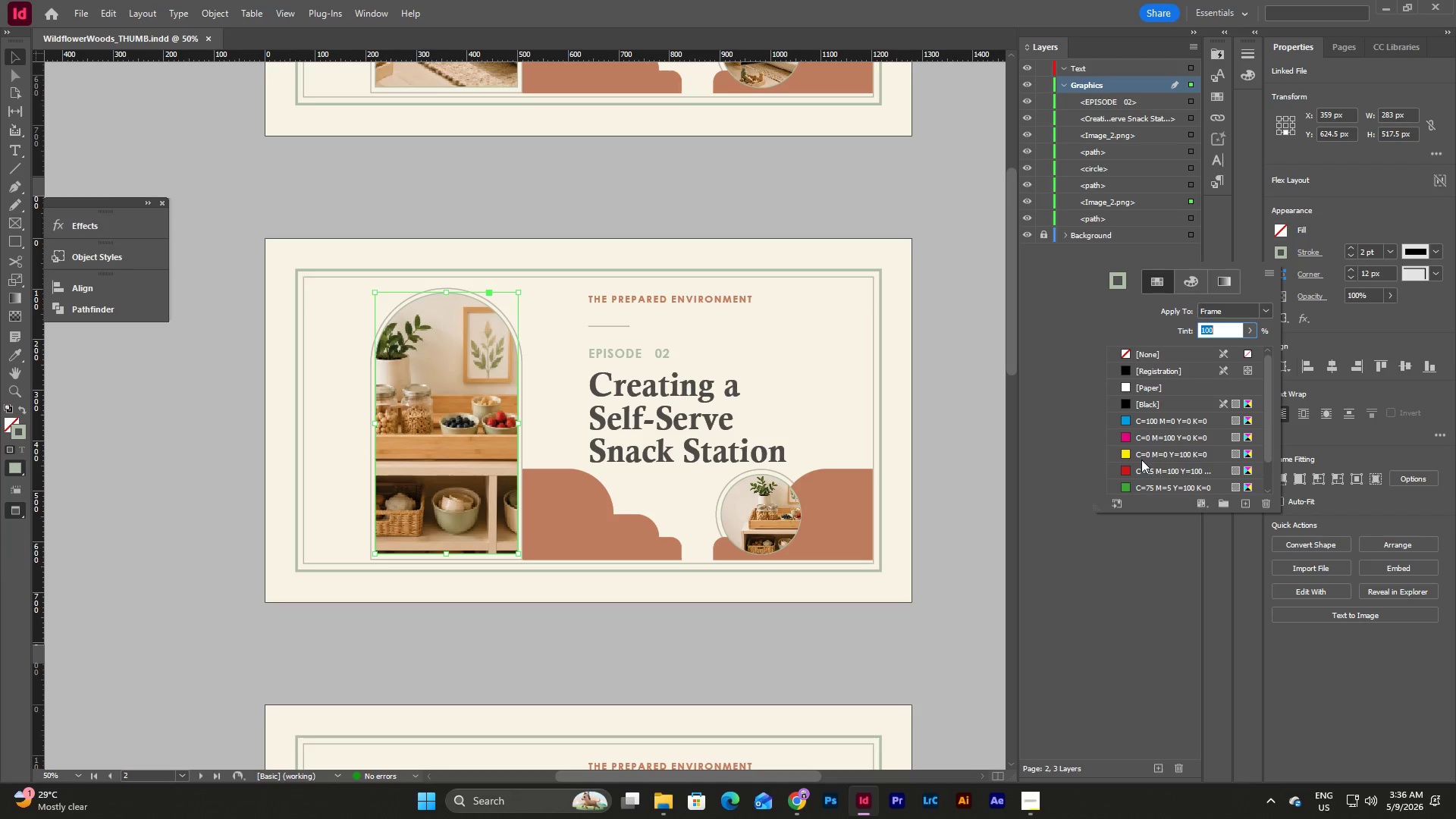 
left_click([1110, 485])
 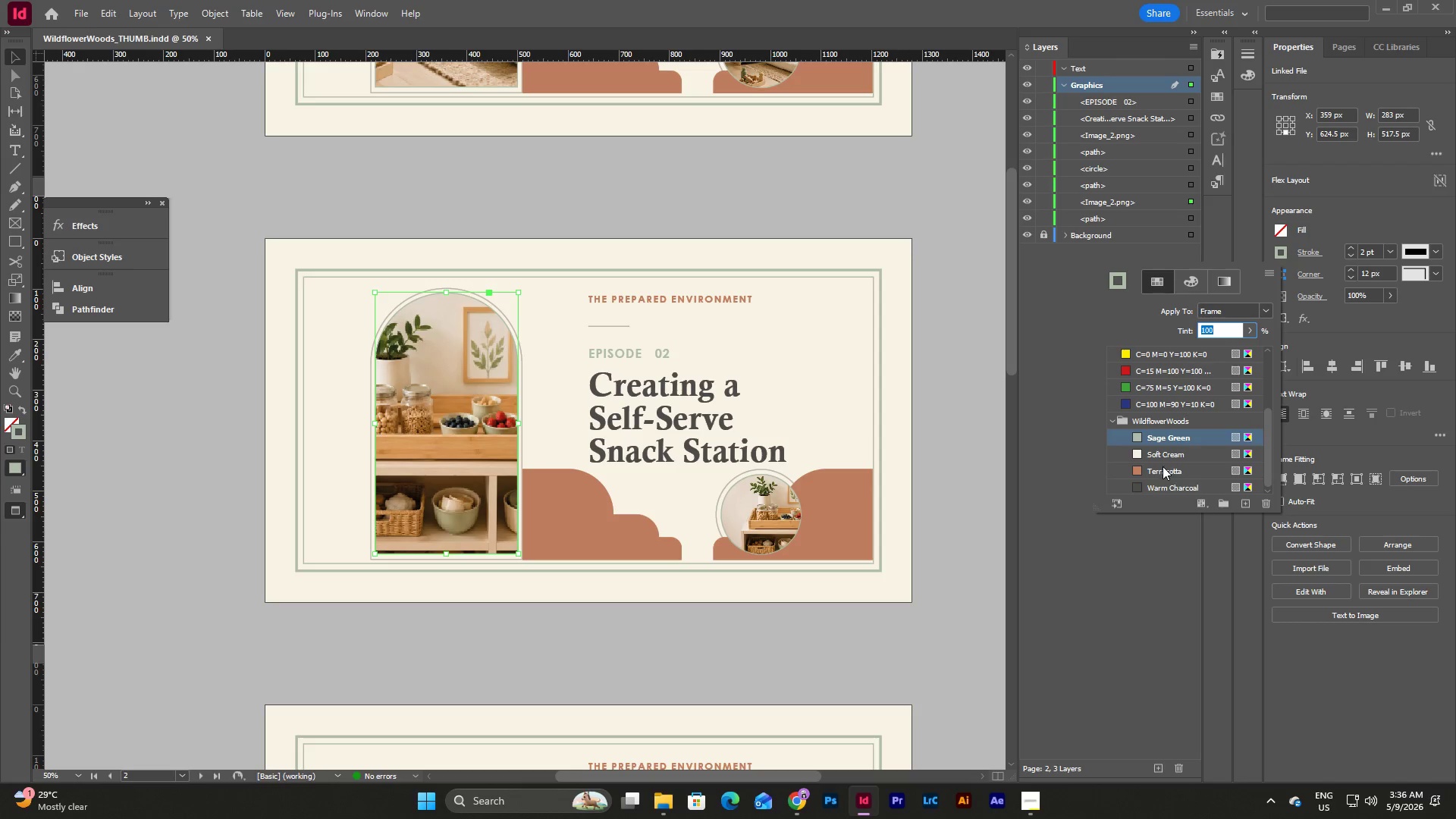 
scroll: coordinate [1145, 439], scroll_direction: down, amount: 8.0
 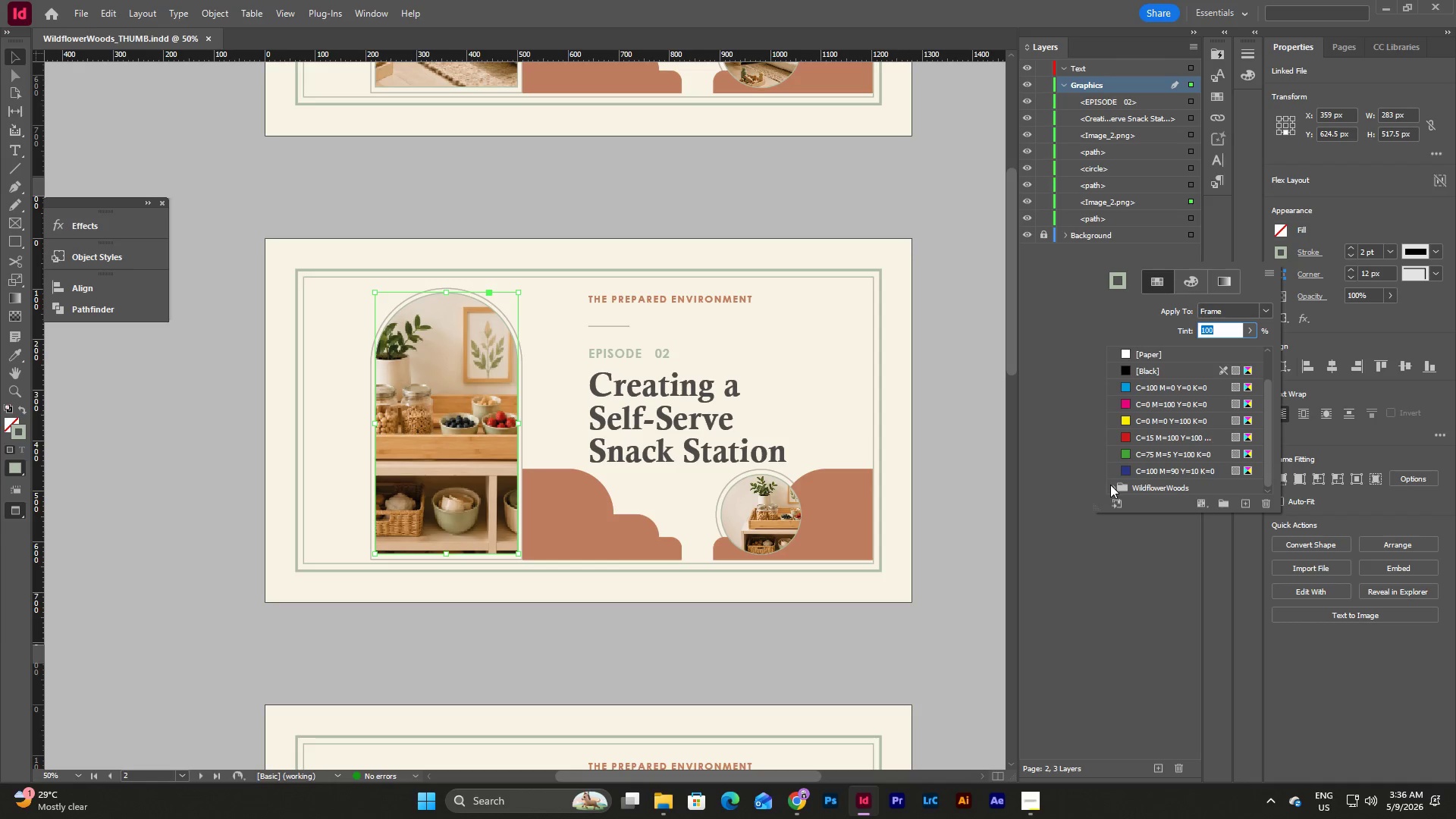 
left_click([1163, 467])
 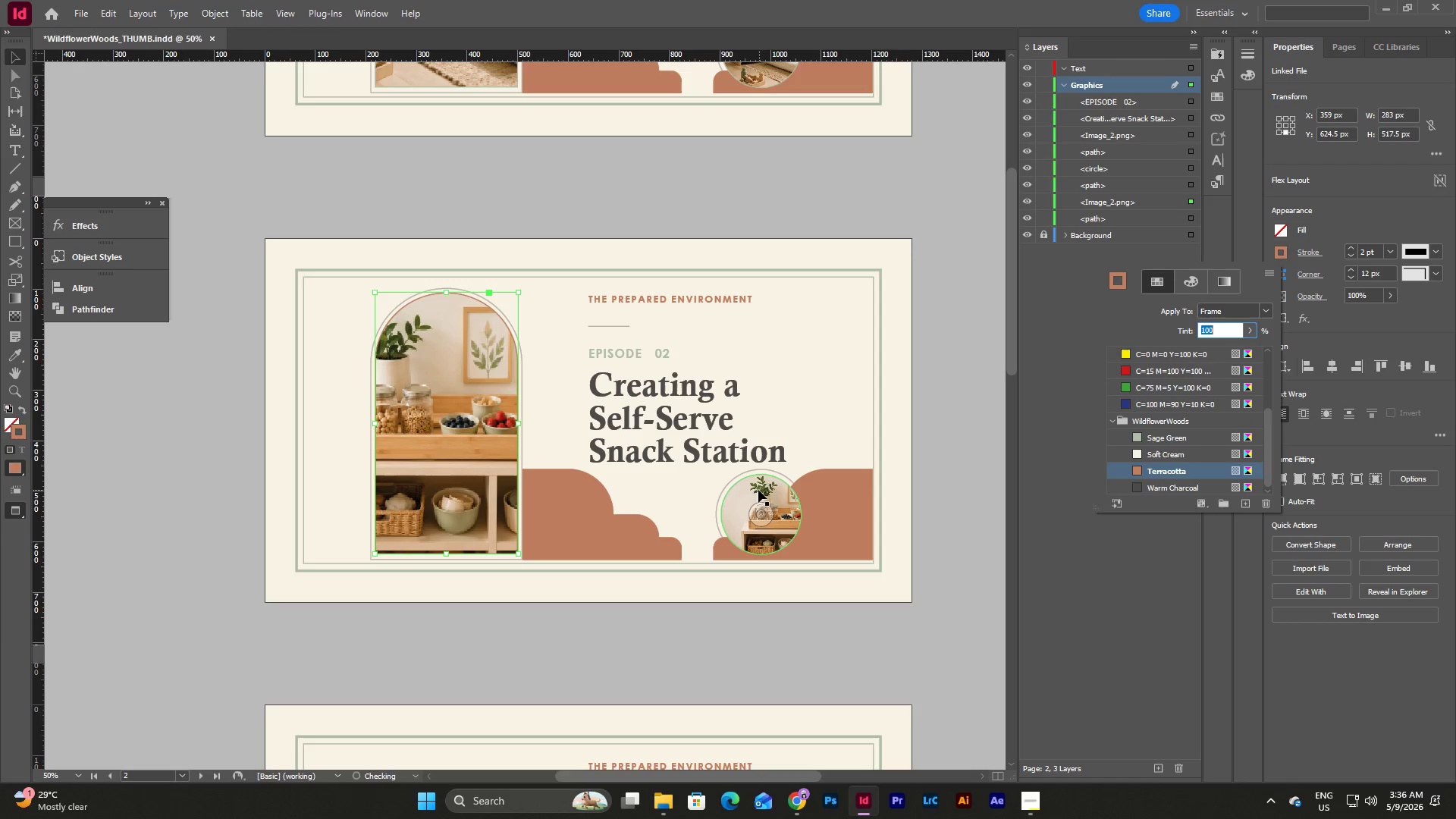 
left_click([761, 486])
 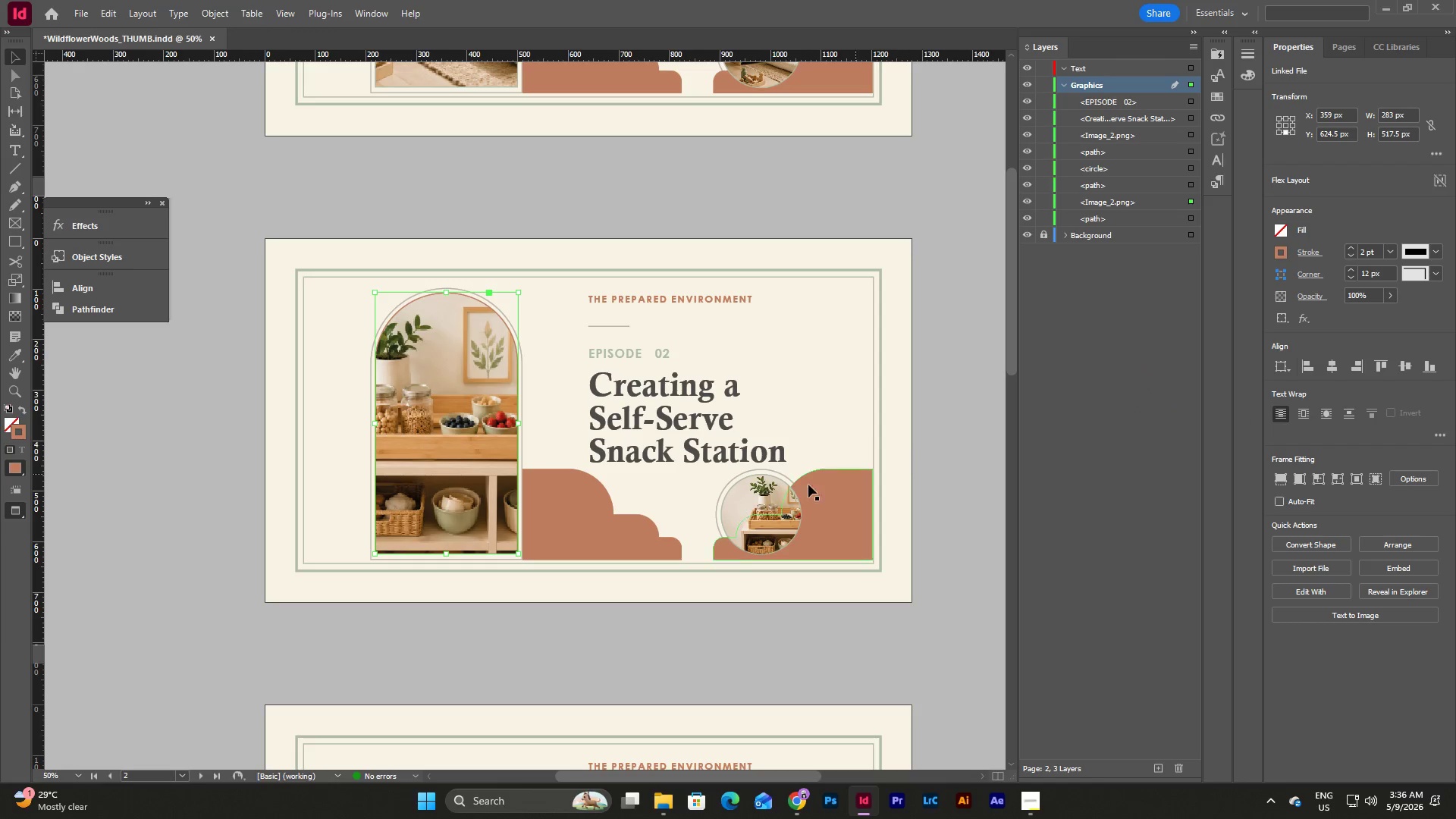 
left_click([773, 491])
 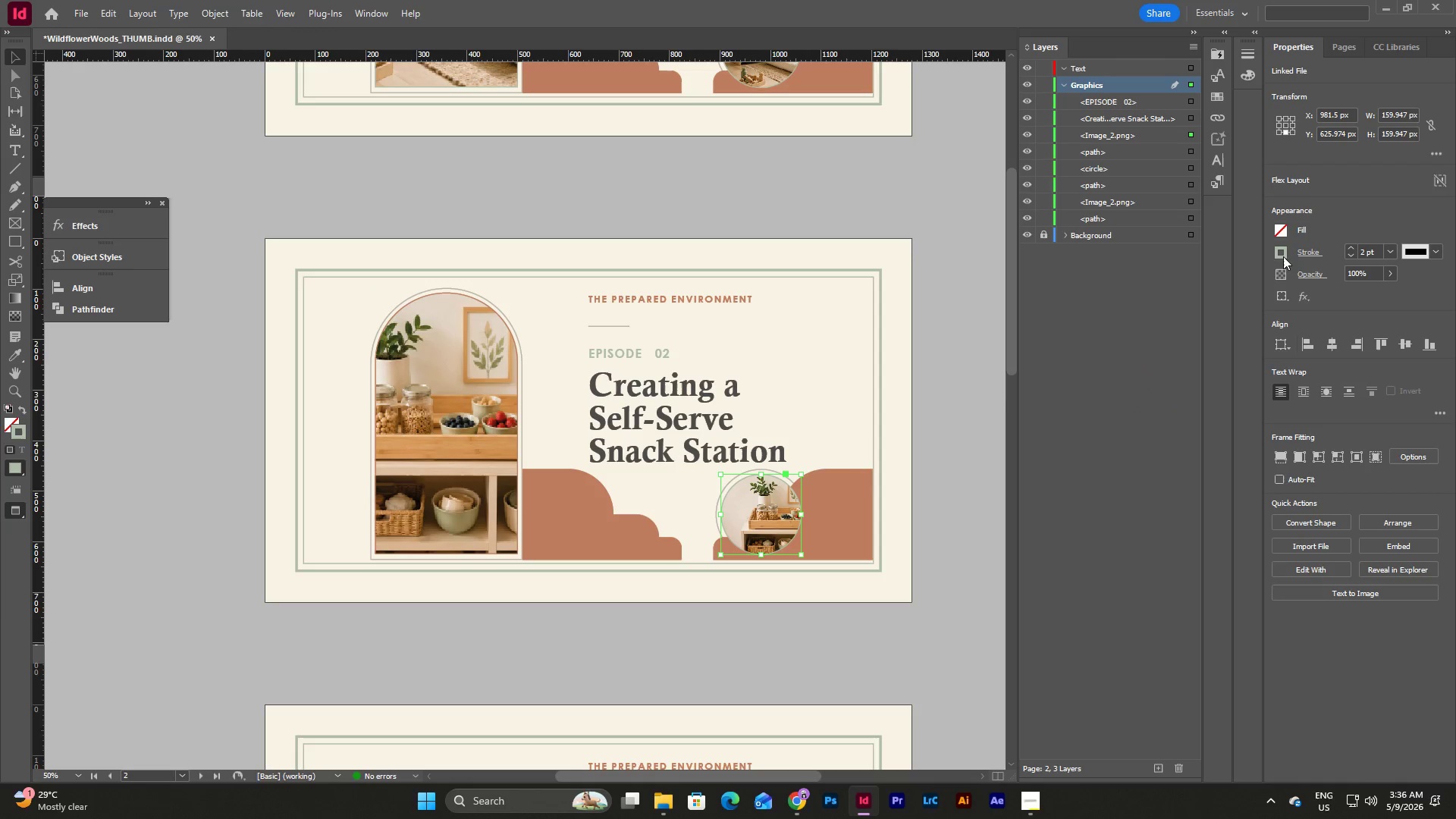 
left_click([1283, 254])
 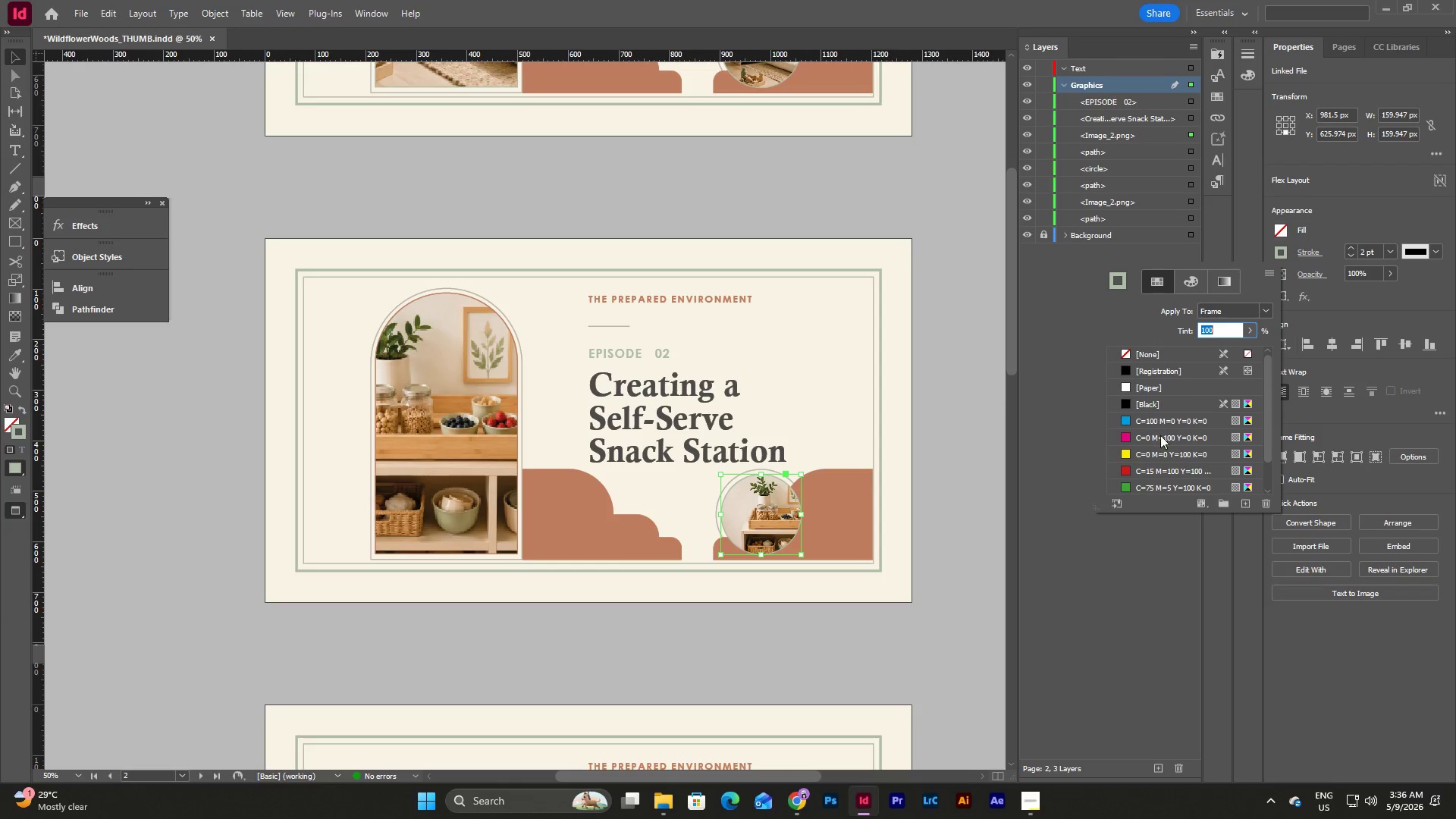 
scroll: coordinate [1147, 463], scroll_direction: down, amount: 10.0
 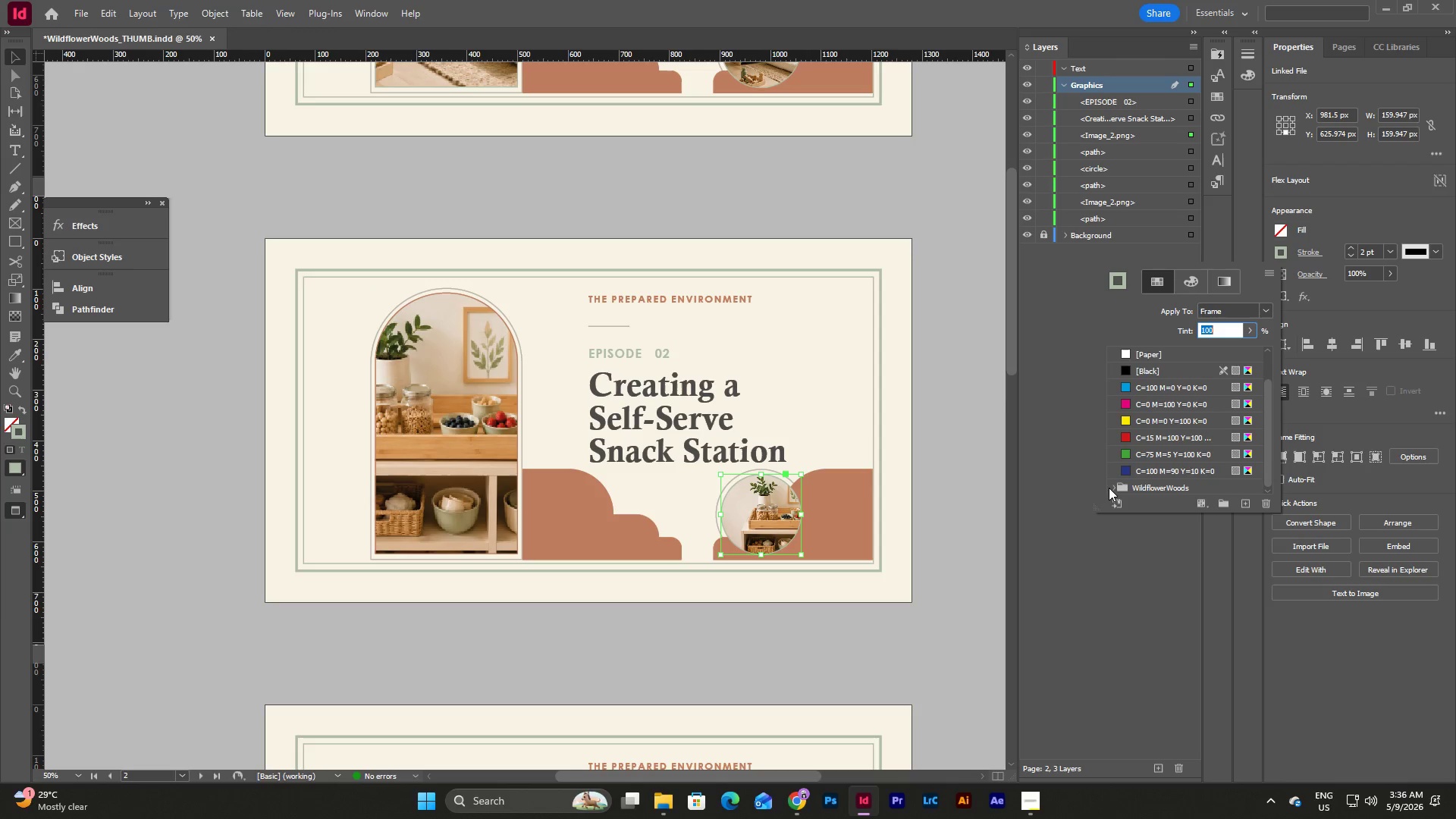 
left_click([1112, 486])
 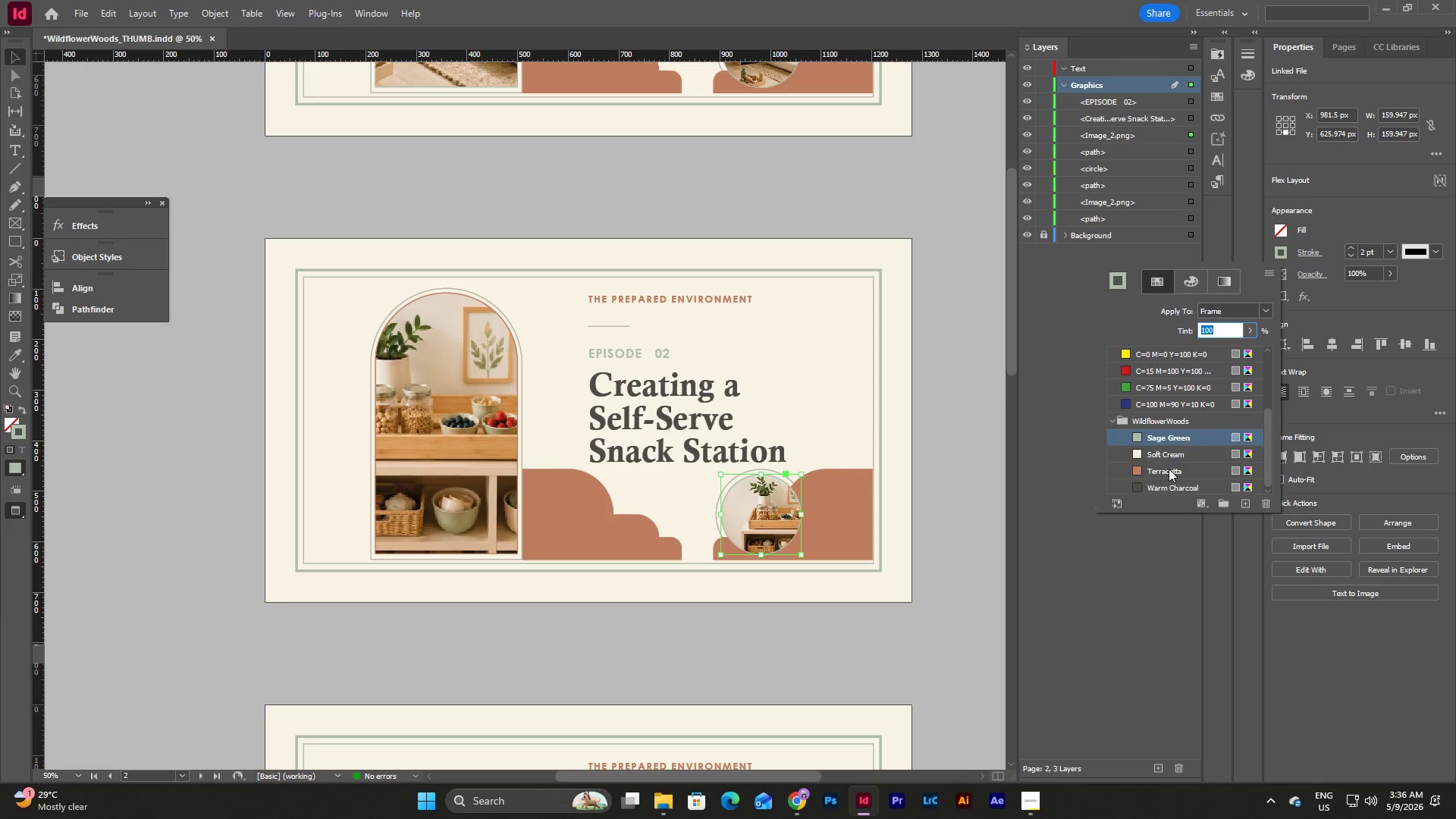 
left_click([1169, 469])
 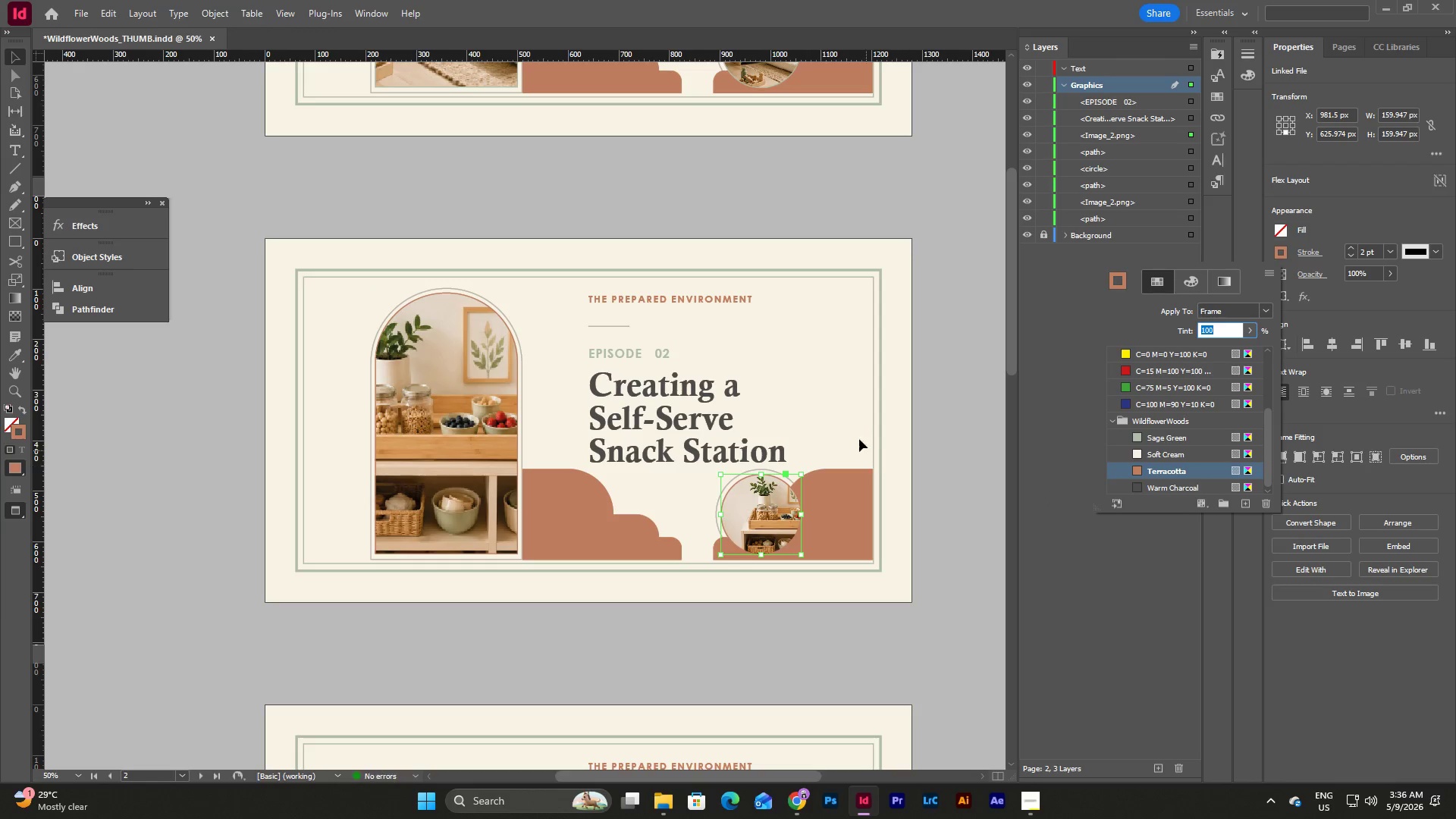 
left_click([833, 414])
 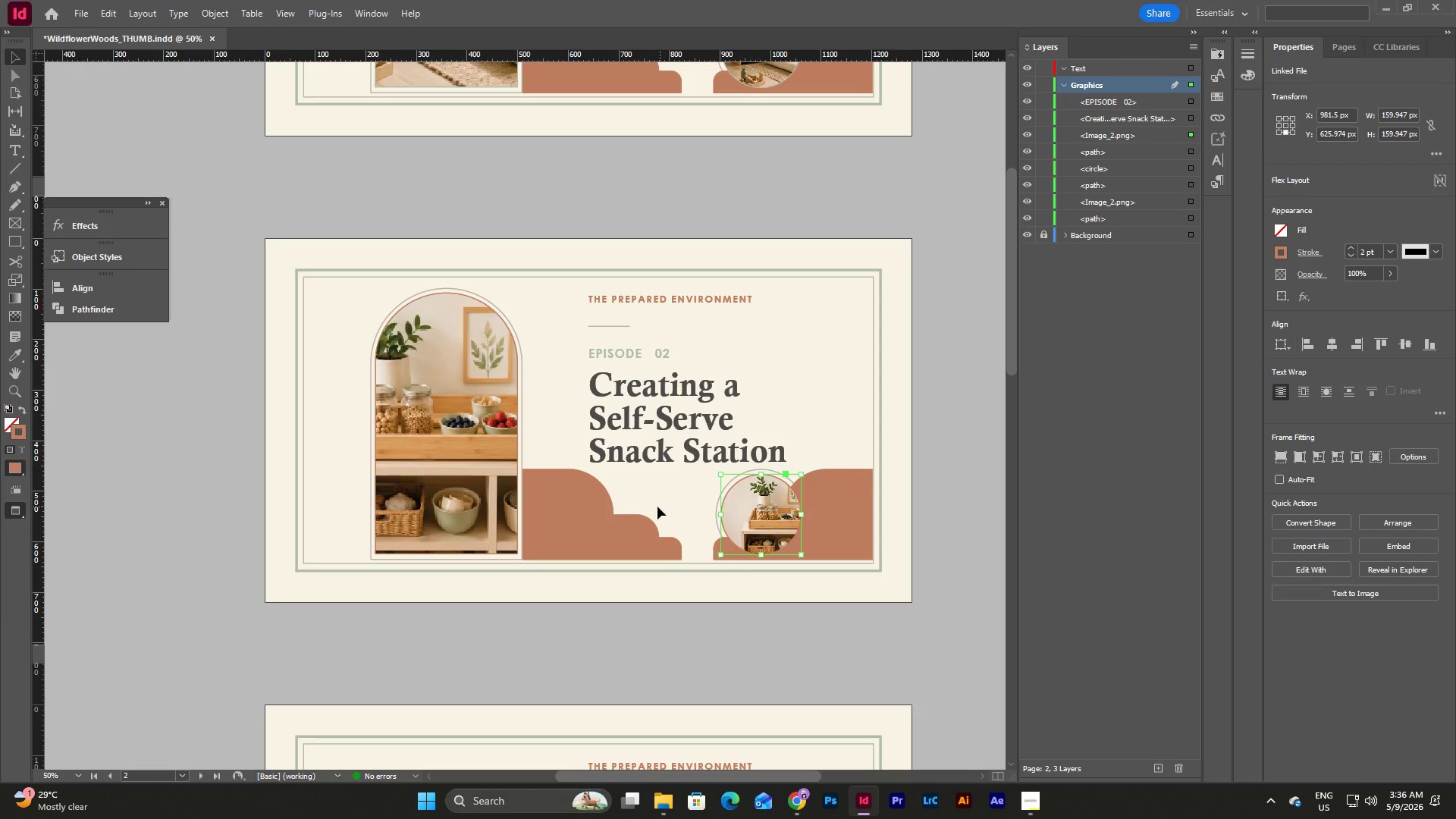 
left_click([651, 505])
 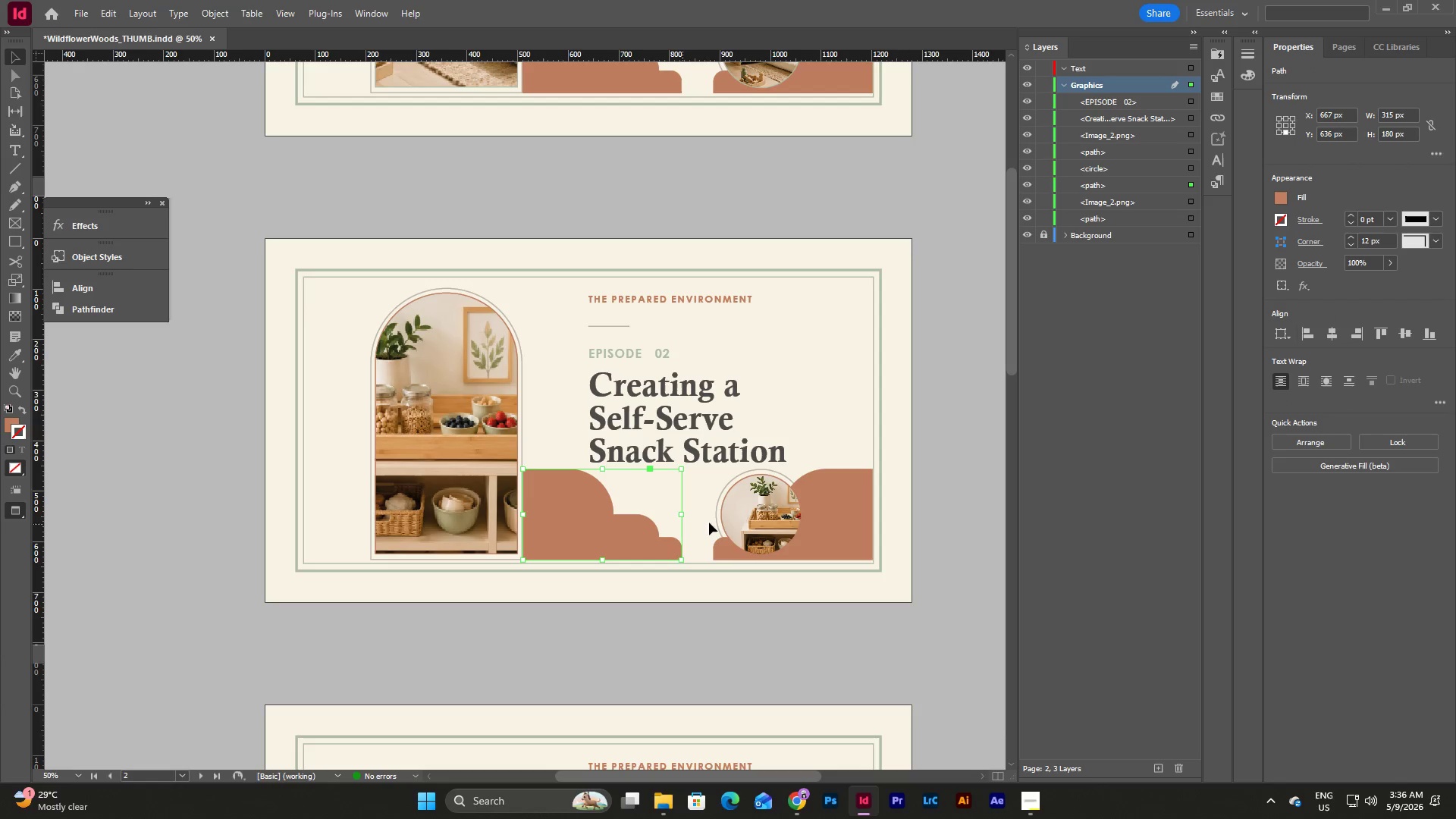 
hold_key(key=ShiftLeft, duration=0.64)
left_click([870, 499])
 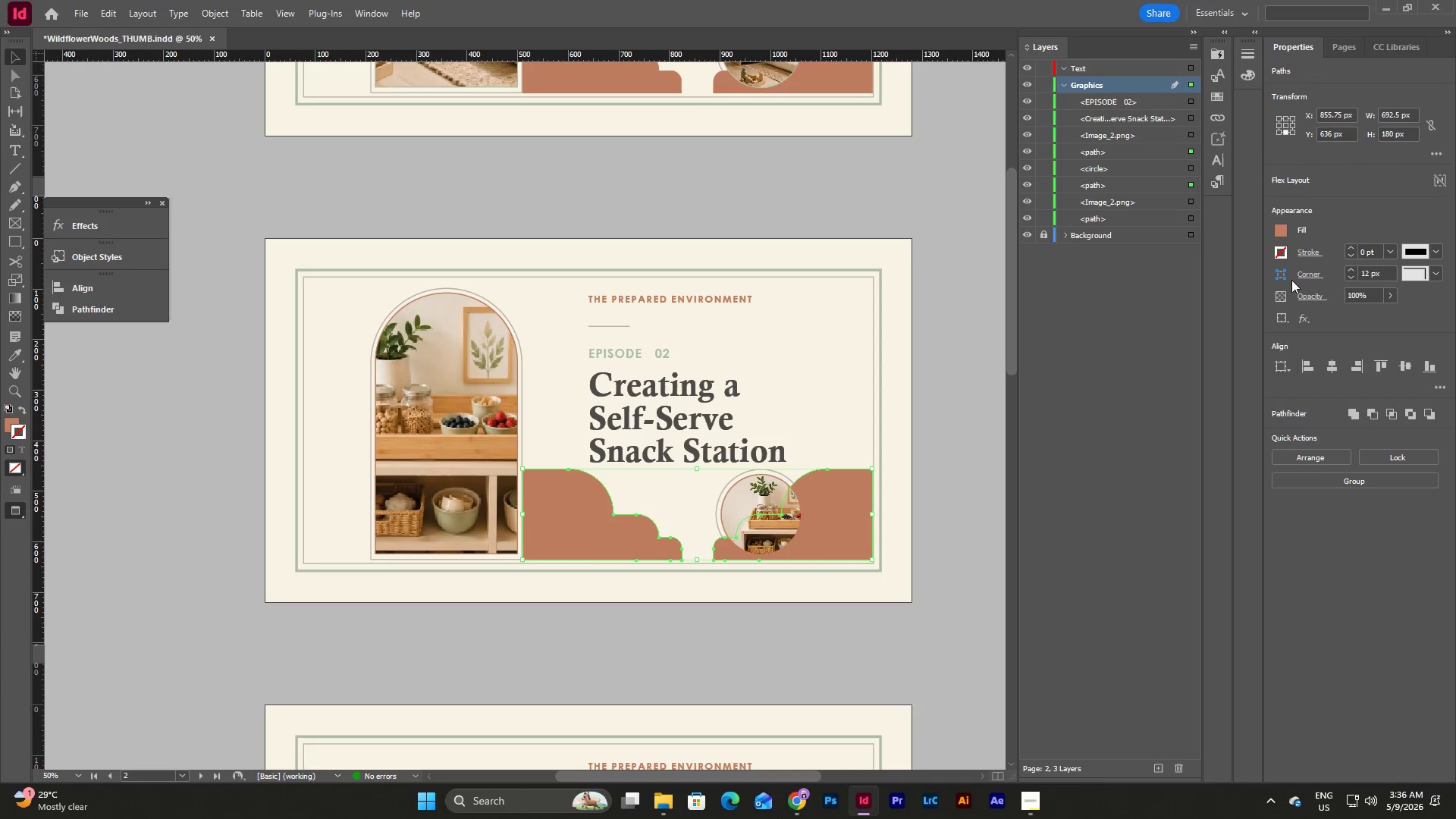 
left_click([1279, 225])
 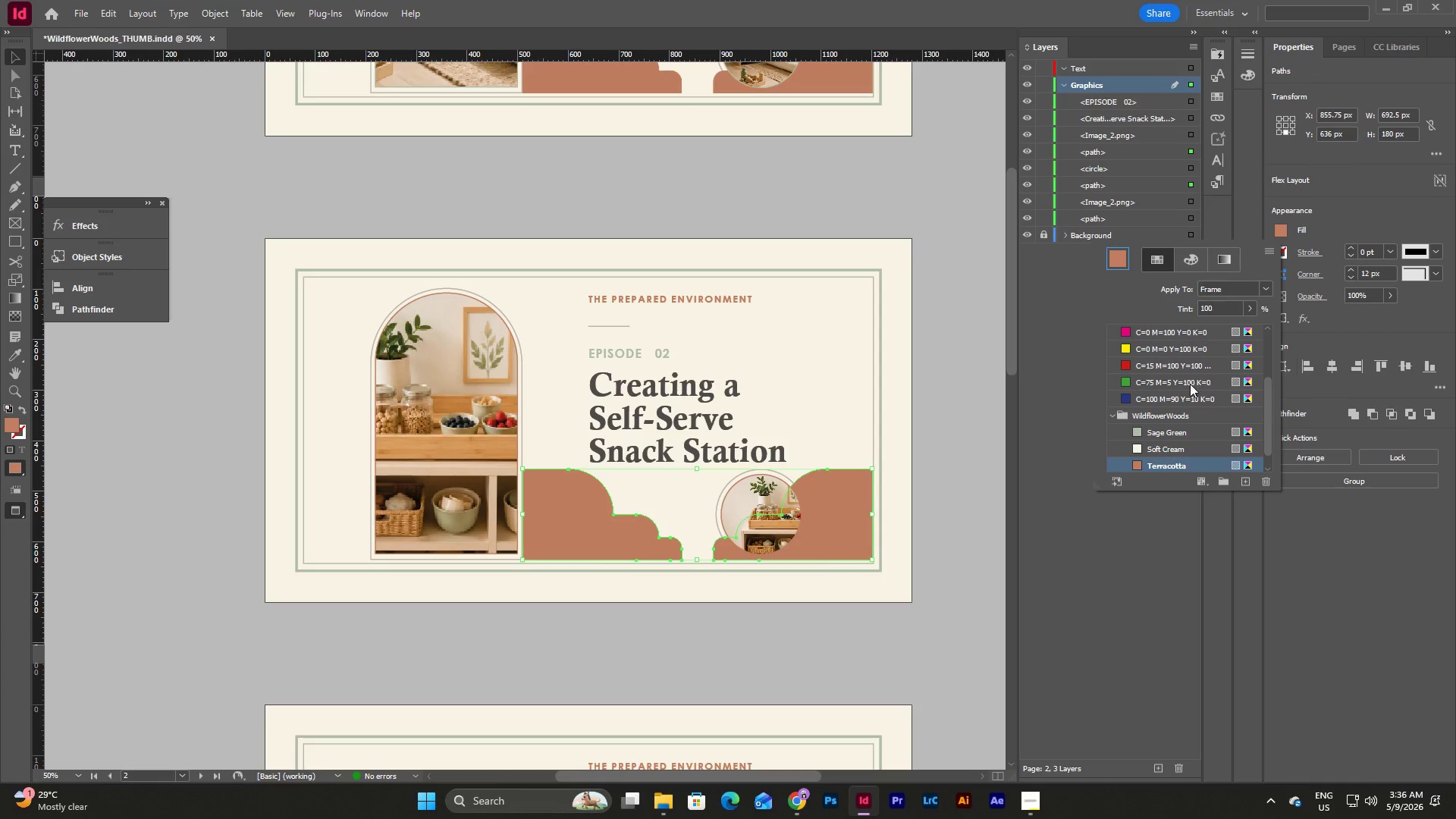 
scroll: coordinate [1189, 384], scroll_direction: down, amount: 5.0
 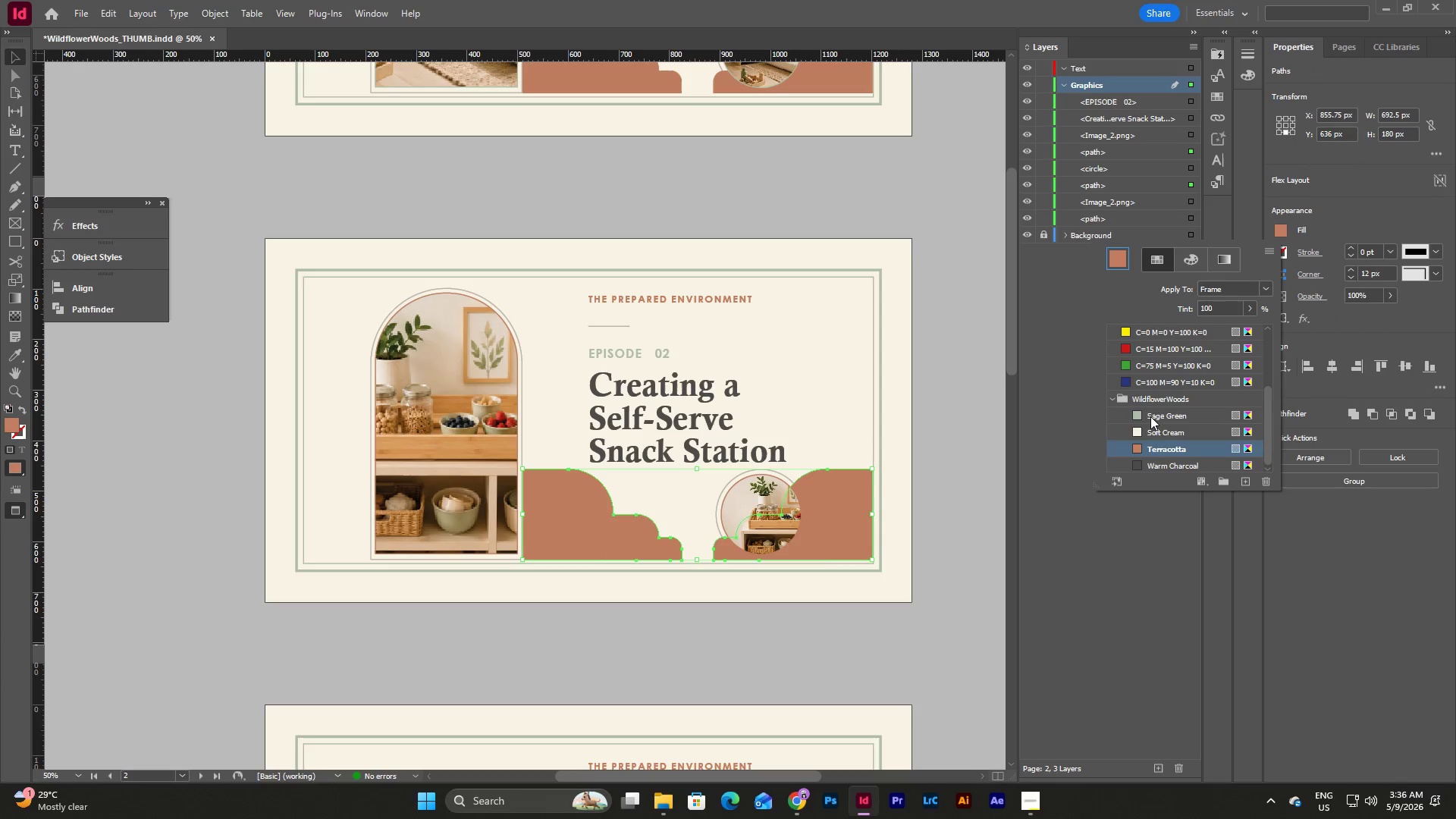 
left_click([1152, 415])
 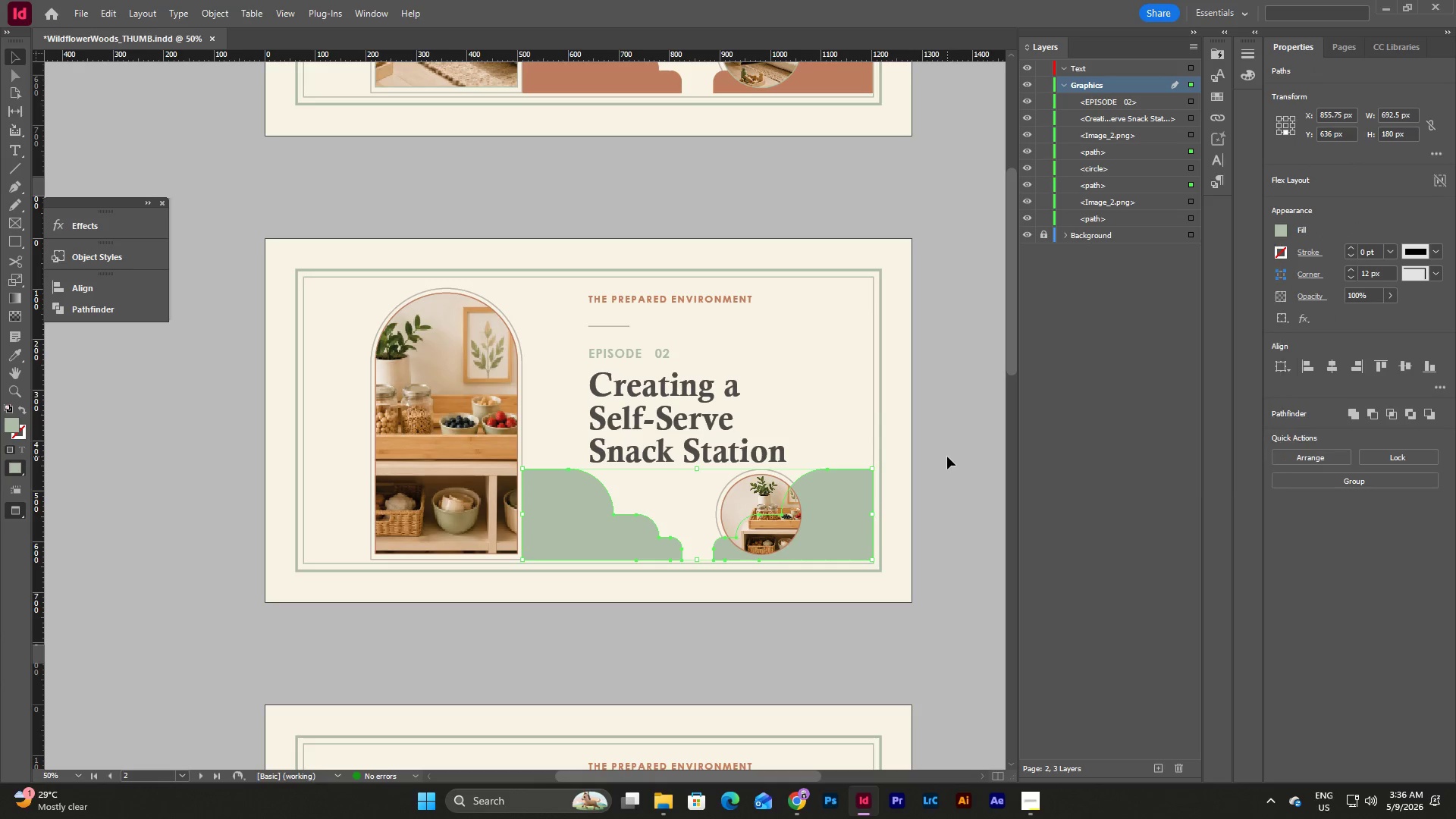 
double_click([947, 457])
 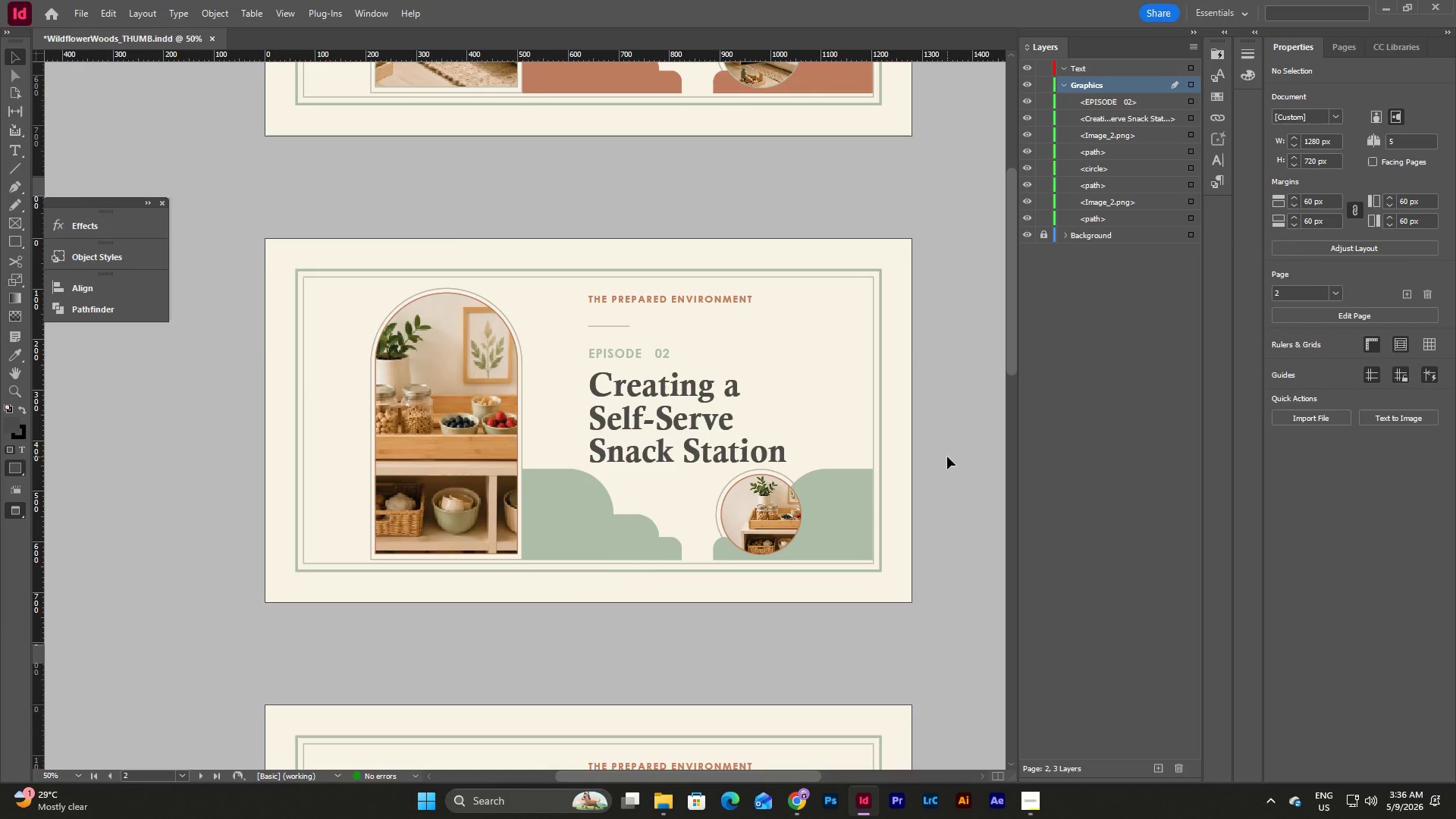 
scroll: coordinate [947, 457], scroll_direction: up, amount: 3.0
 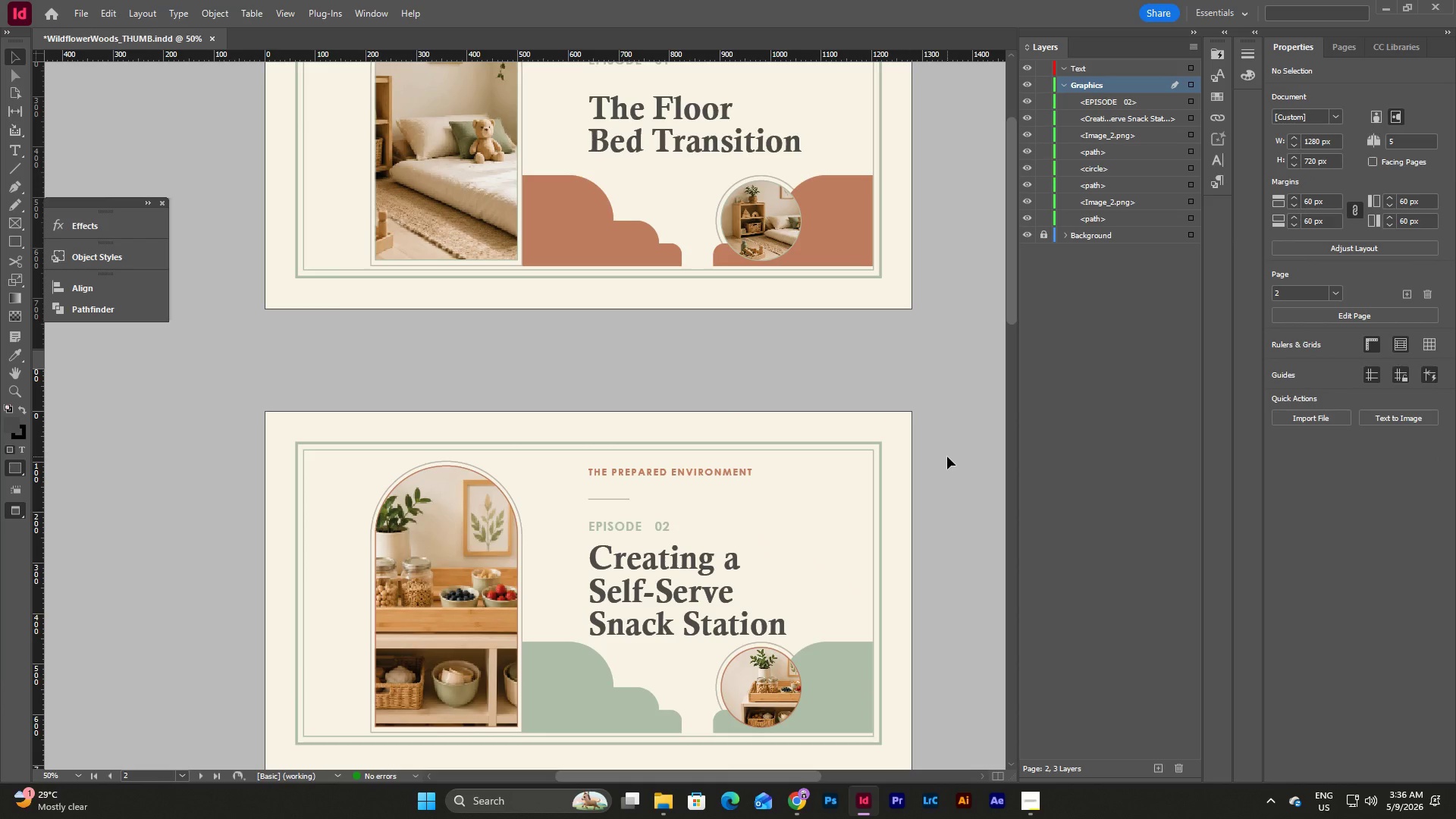 
wait(5.55)
 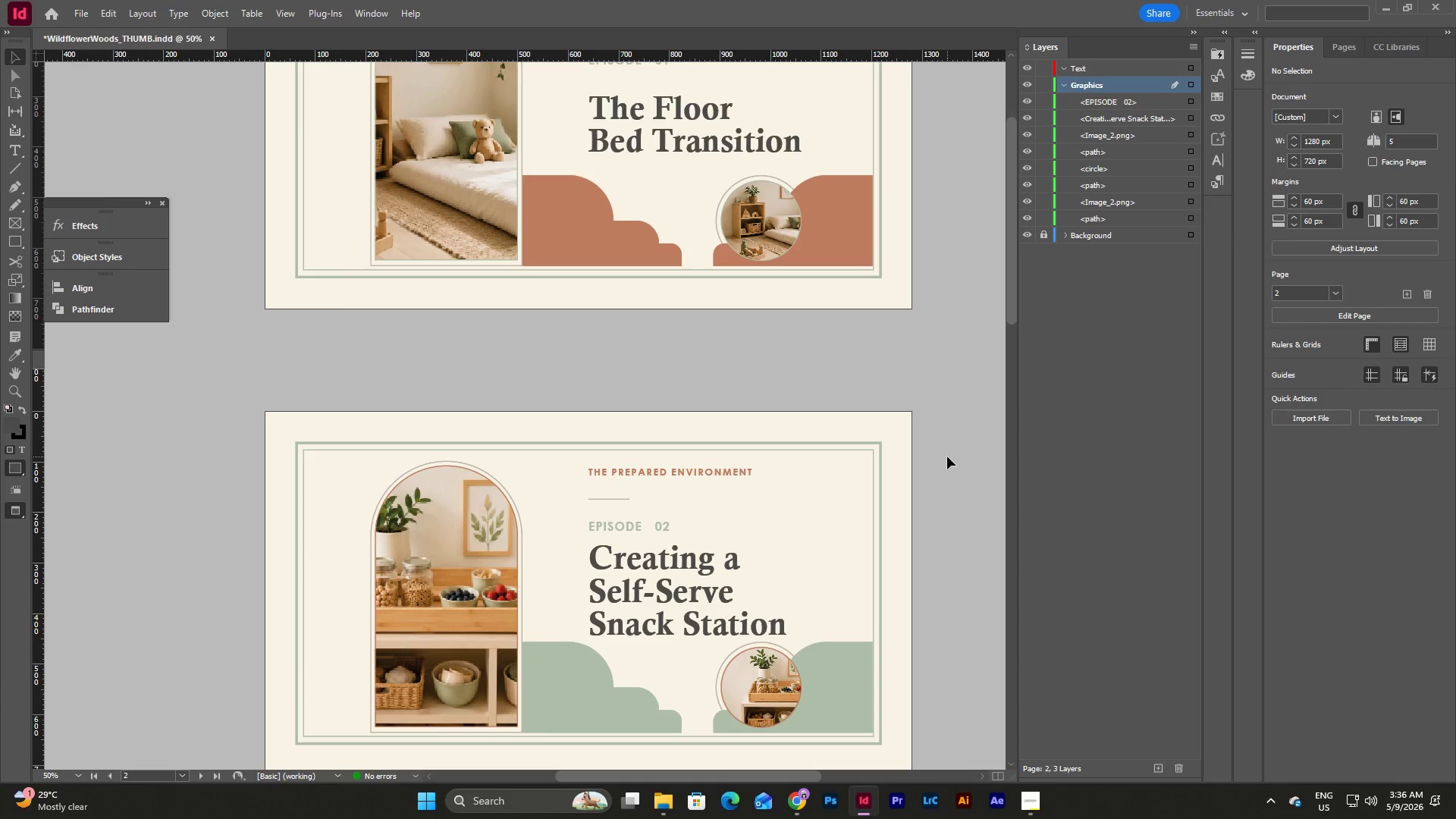 
scroll: coordinate [947, 457], scroll_direction: up, amount: 3.0
 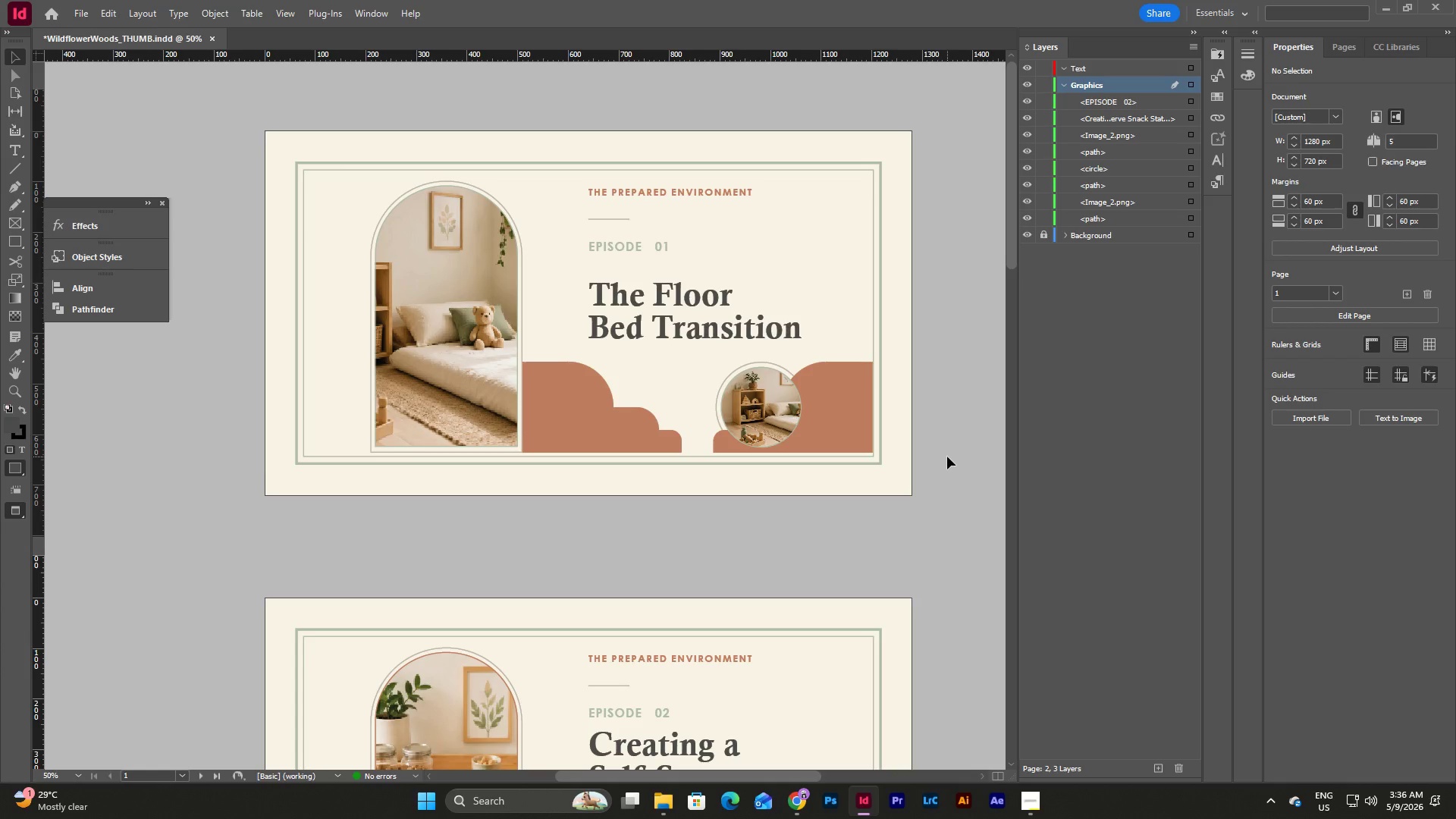 
scroll: coordinate [947, 457], scroll_direction: down, amount: 8.0
 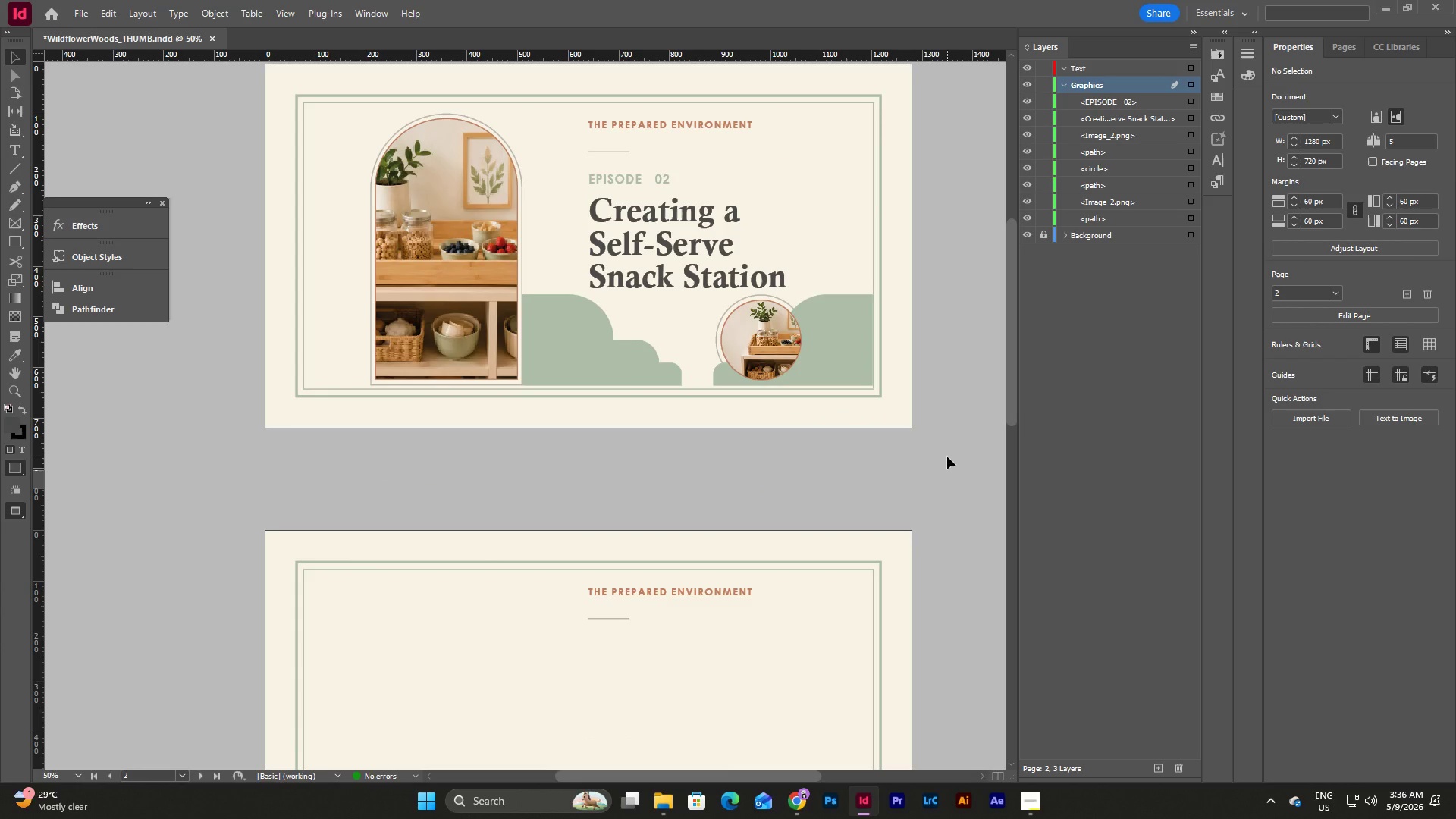 
scroll: coordinate [947, 457], scroll_direction: up, amount: 2.0
 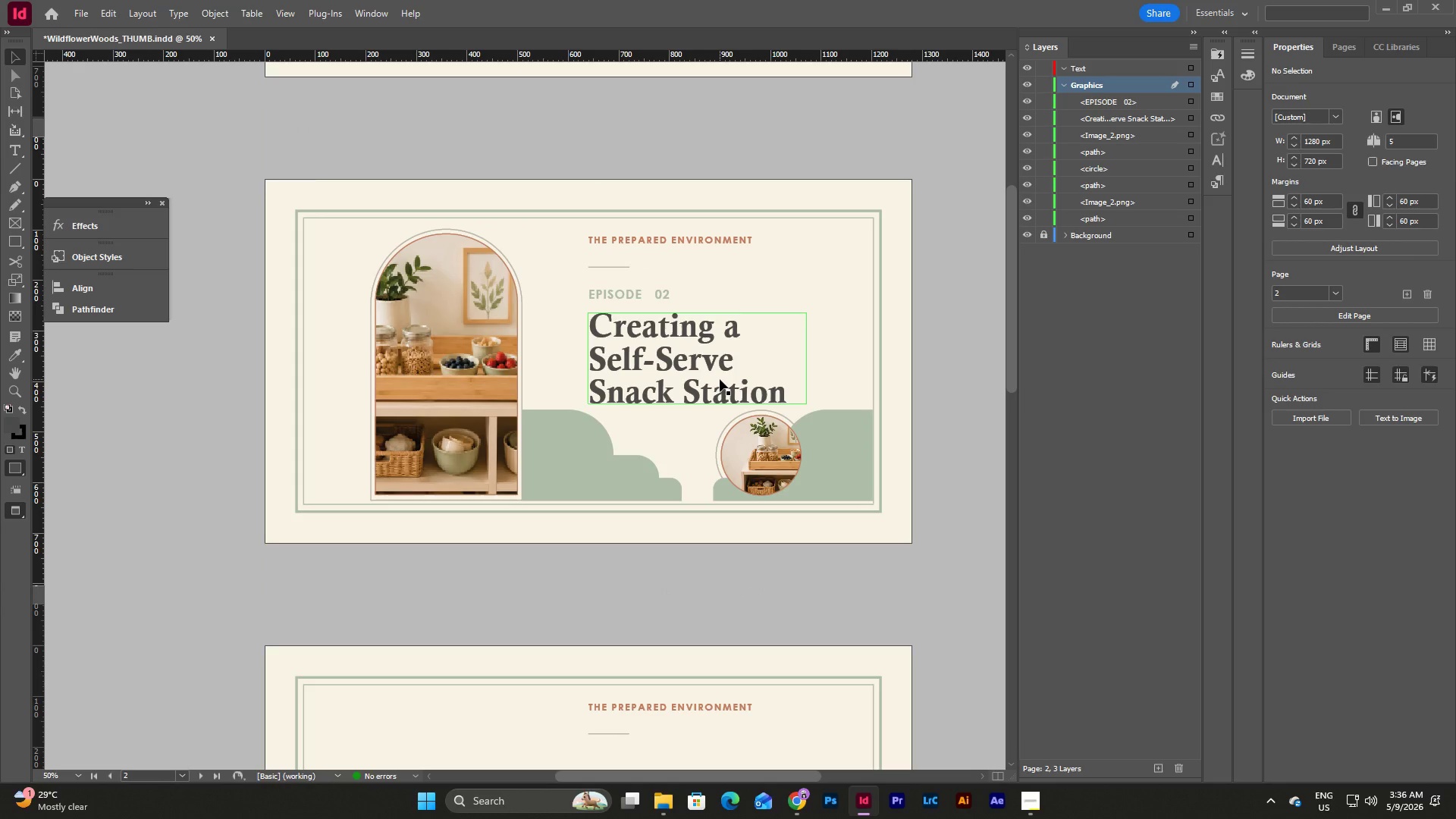 
scroll: coordinate [796, 437], scroll_direction: down, amount: 1.0
 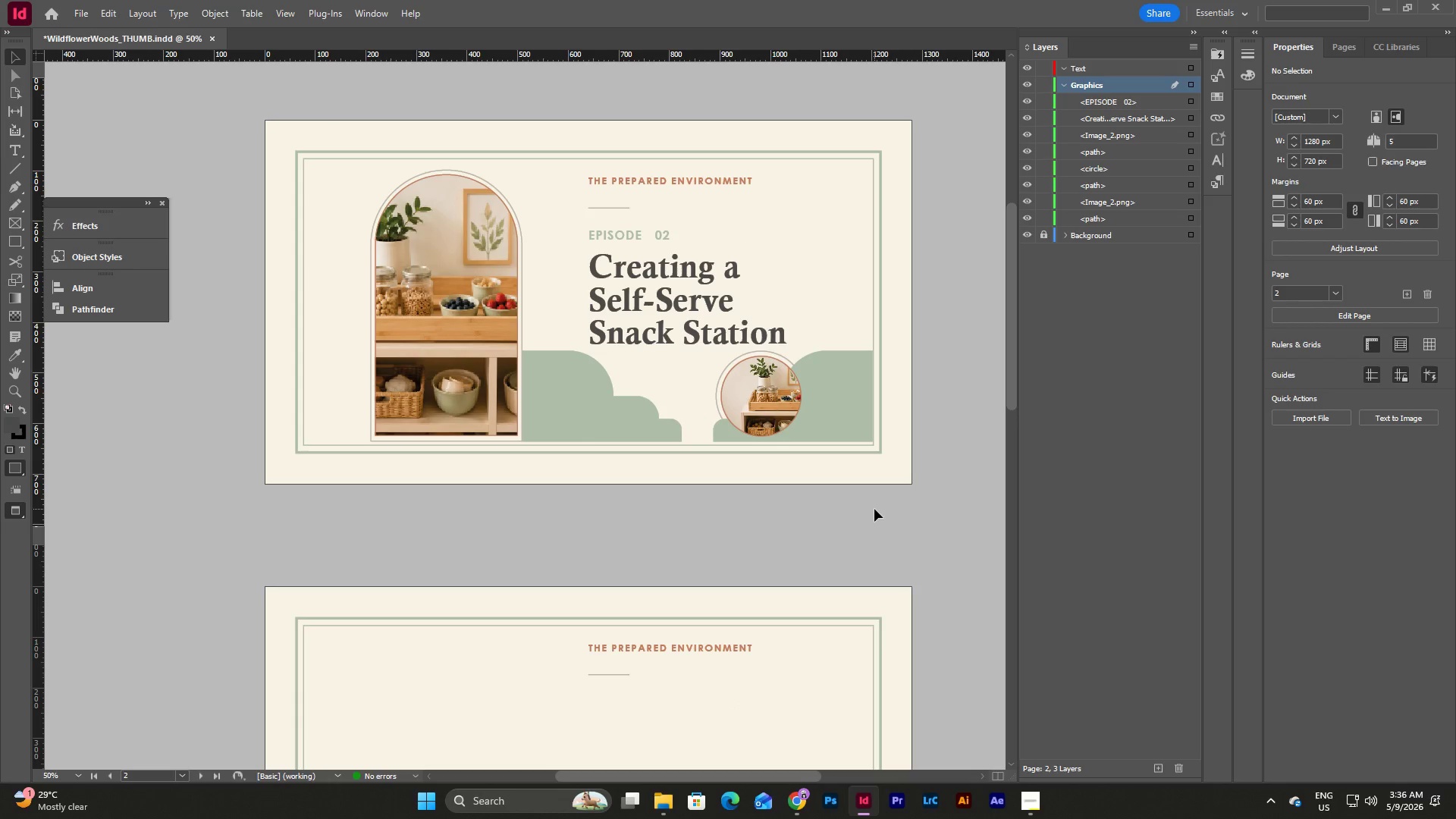 
left_click([874, 509])
 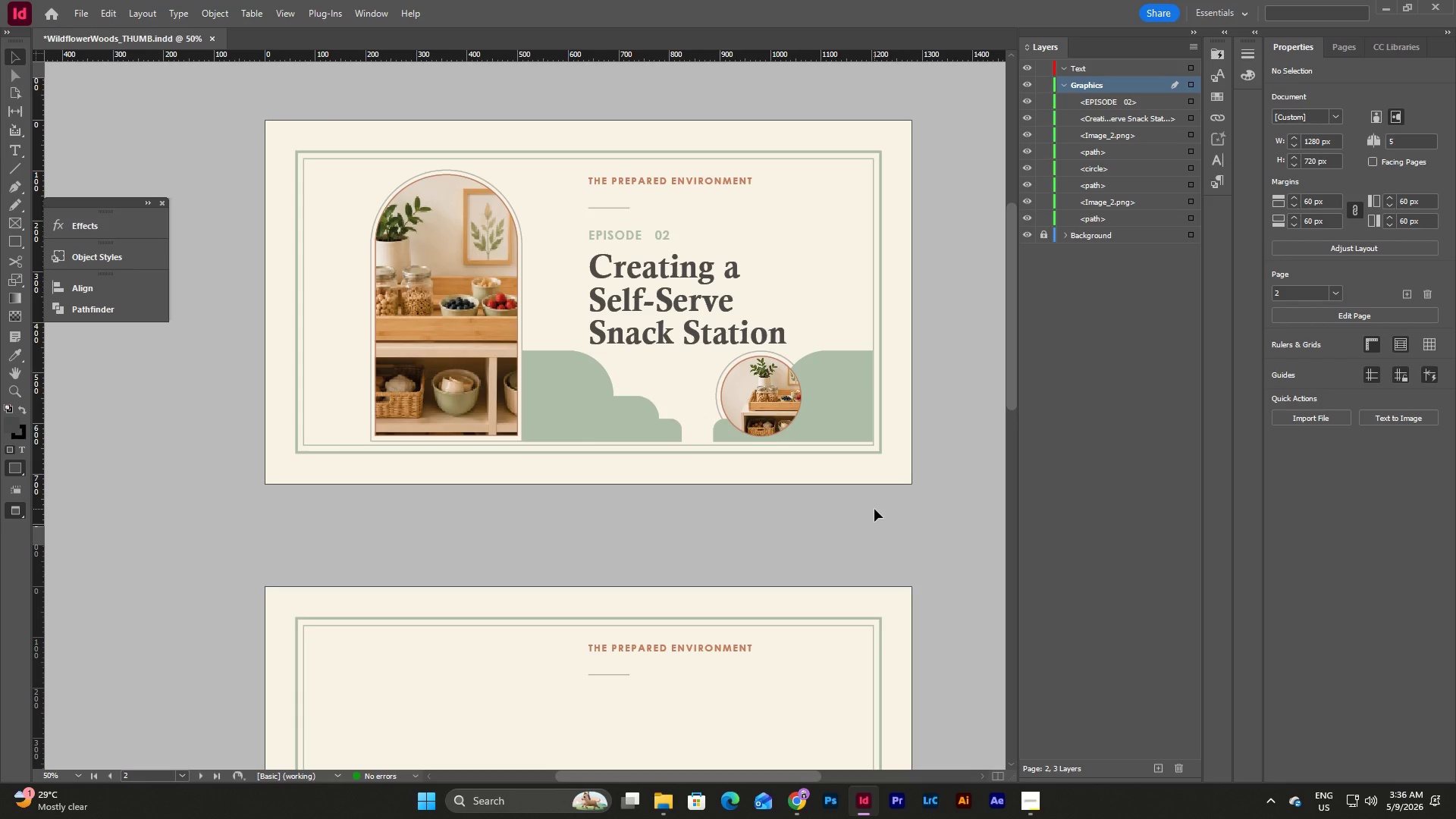 
scroll: coordinate [874, 509], scroll_direction: up, amount: 10.0
 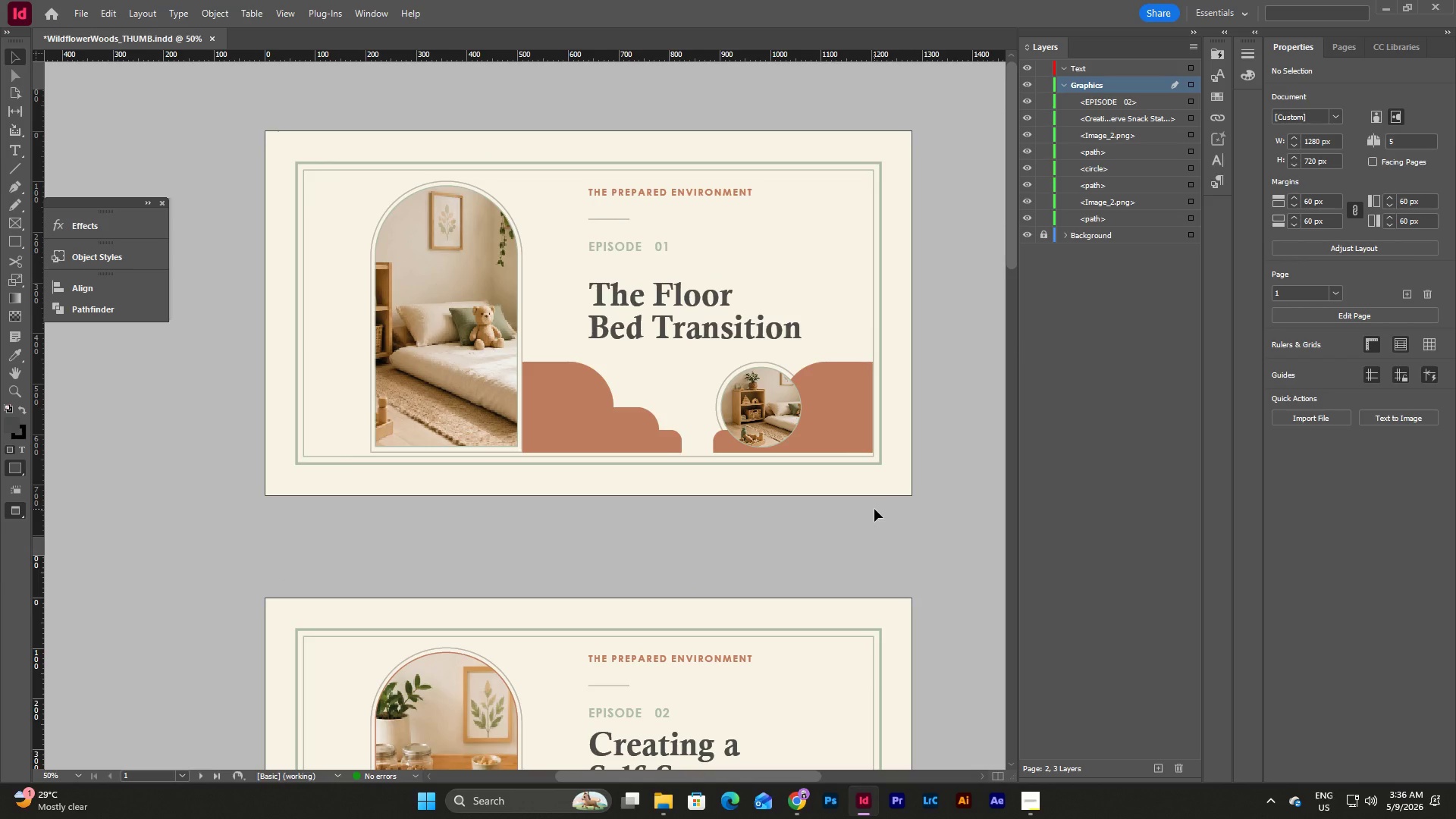 
scroll: coordinate [874, 509], scroll_direction: down, amount: 3.0
 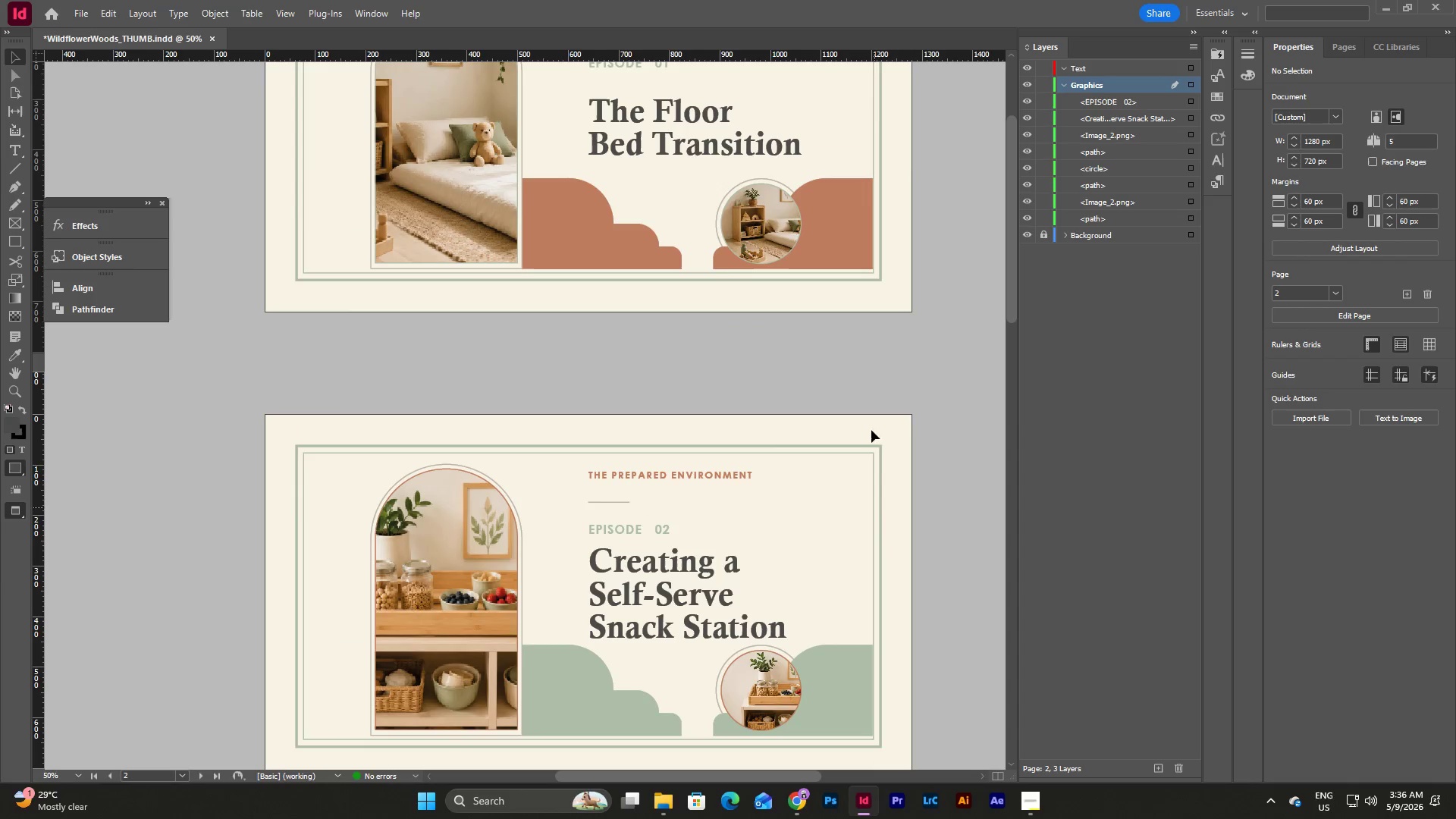 
left_click([837, 206])
 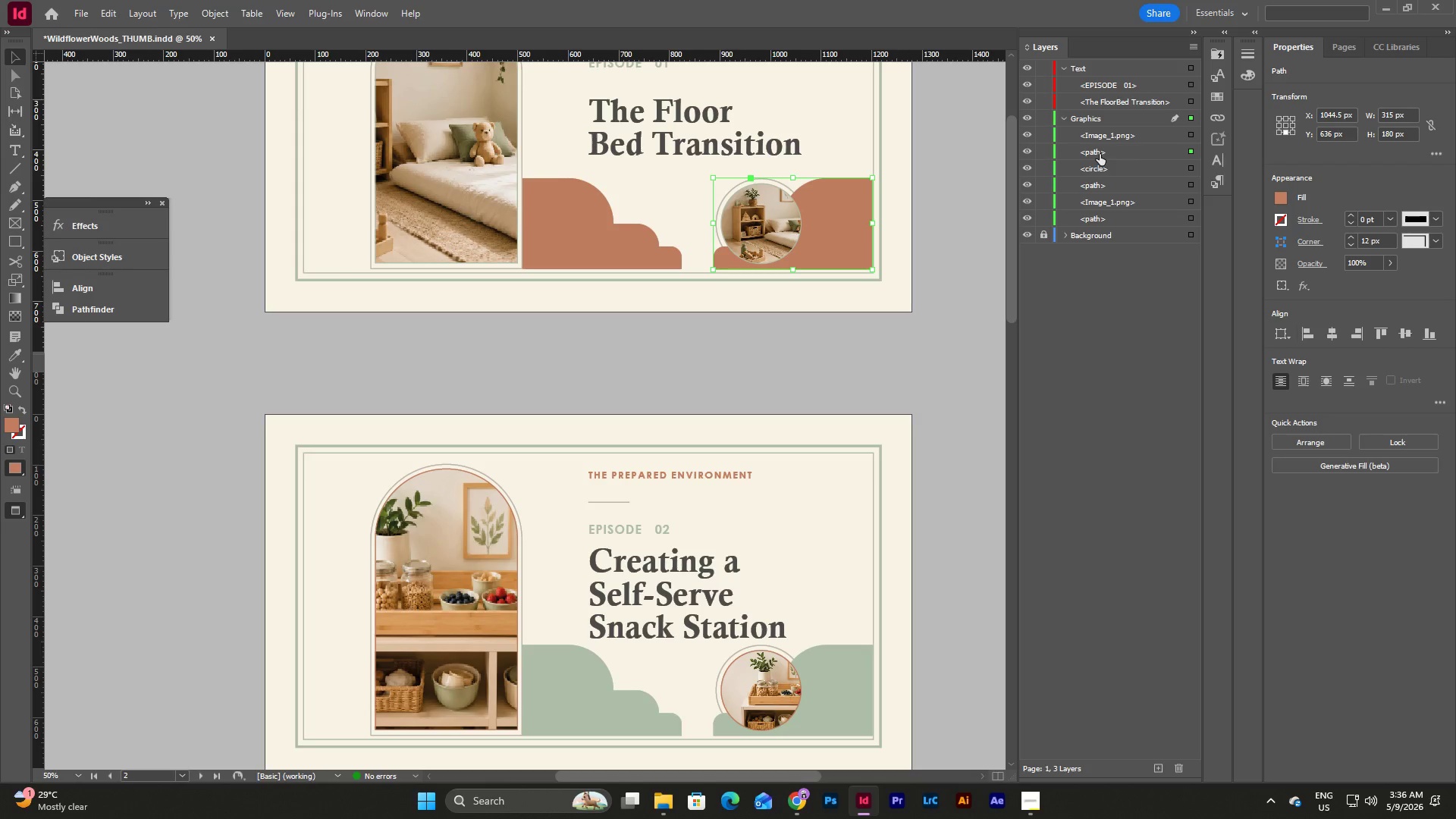 
left_click([1282, 196])
 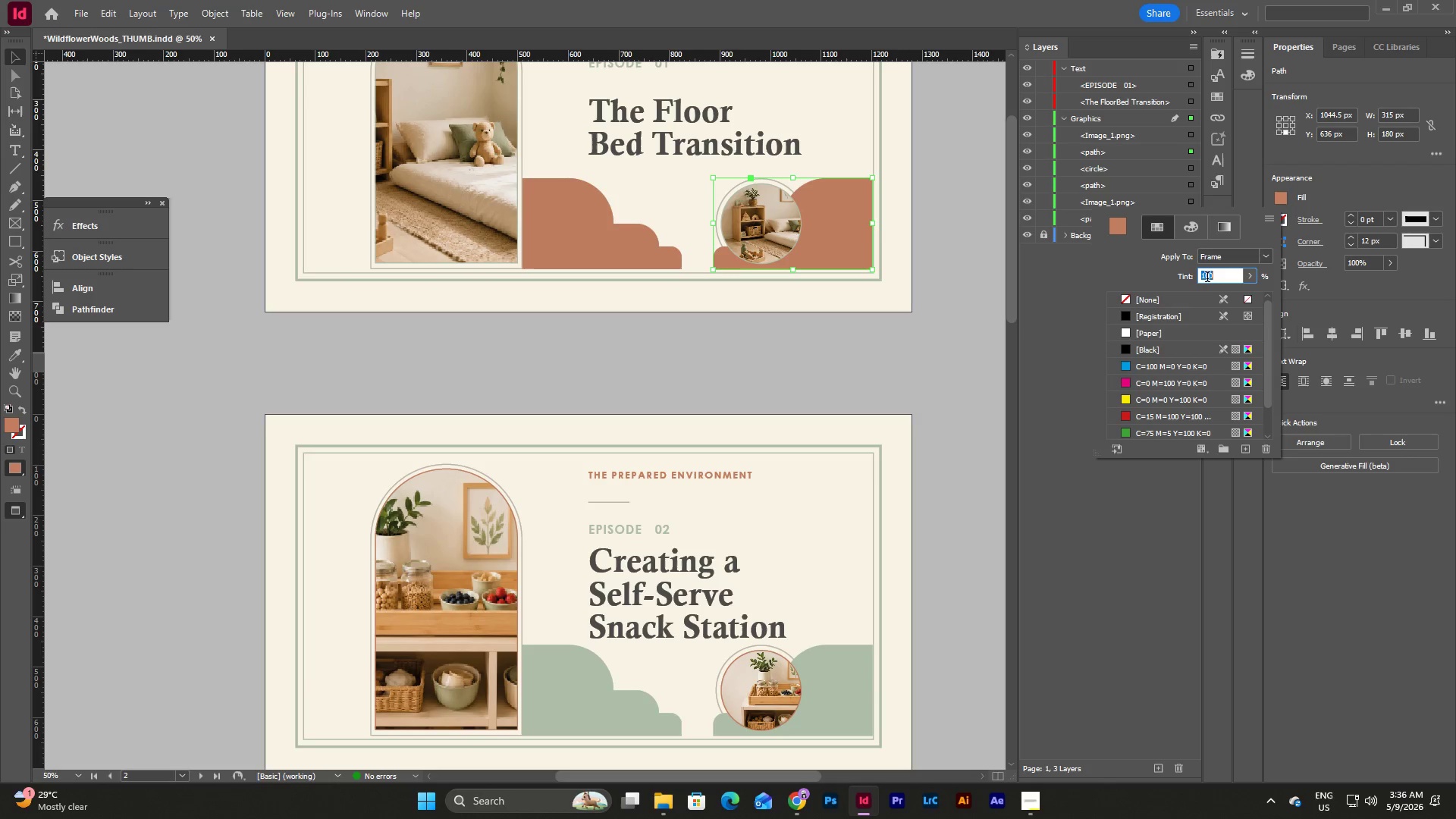 
scroll: coordinate [1175, 321], scroll_direction: down, amount: 5.0
 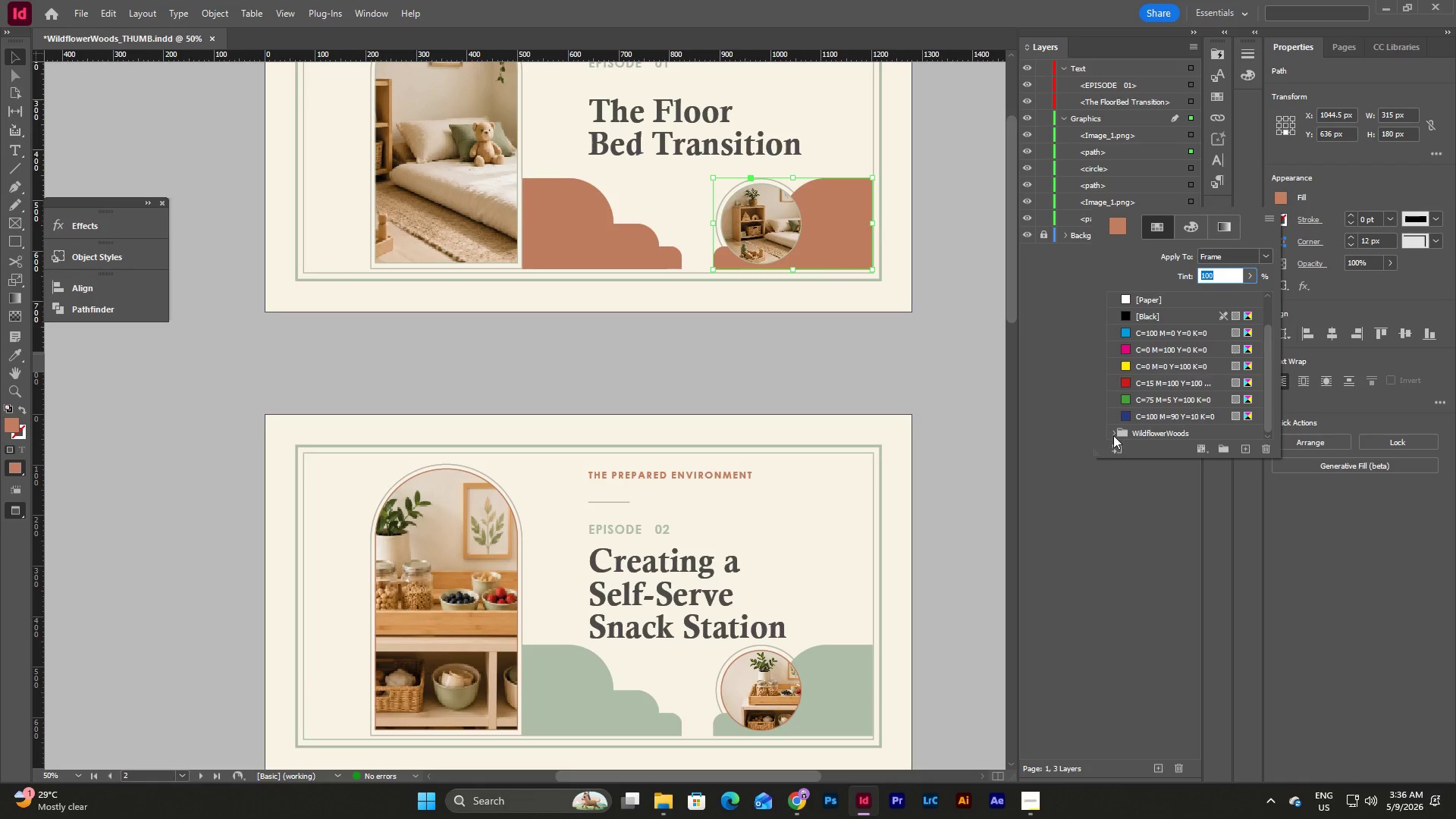 
left_click([1113, 435])
 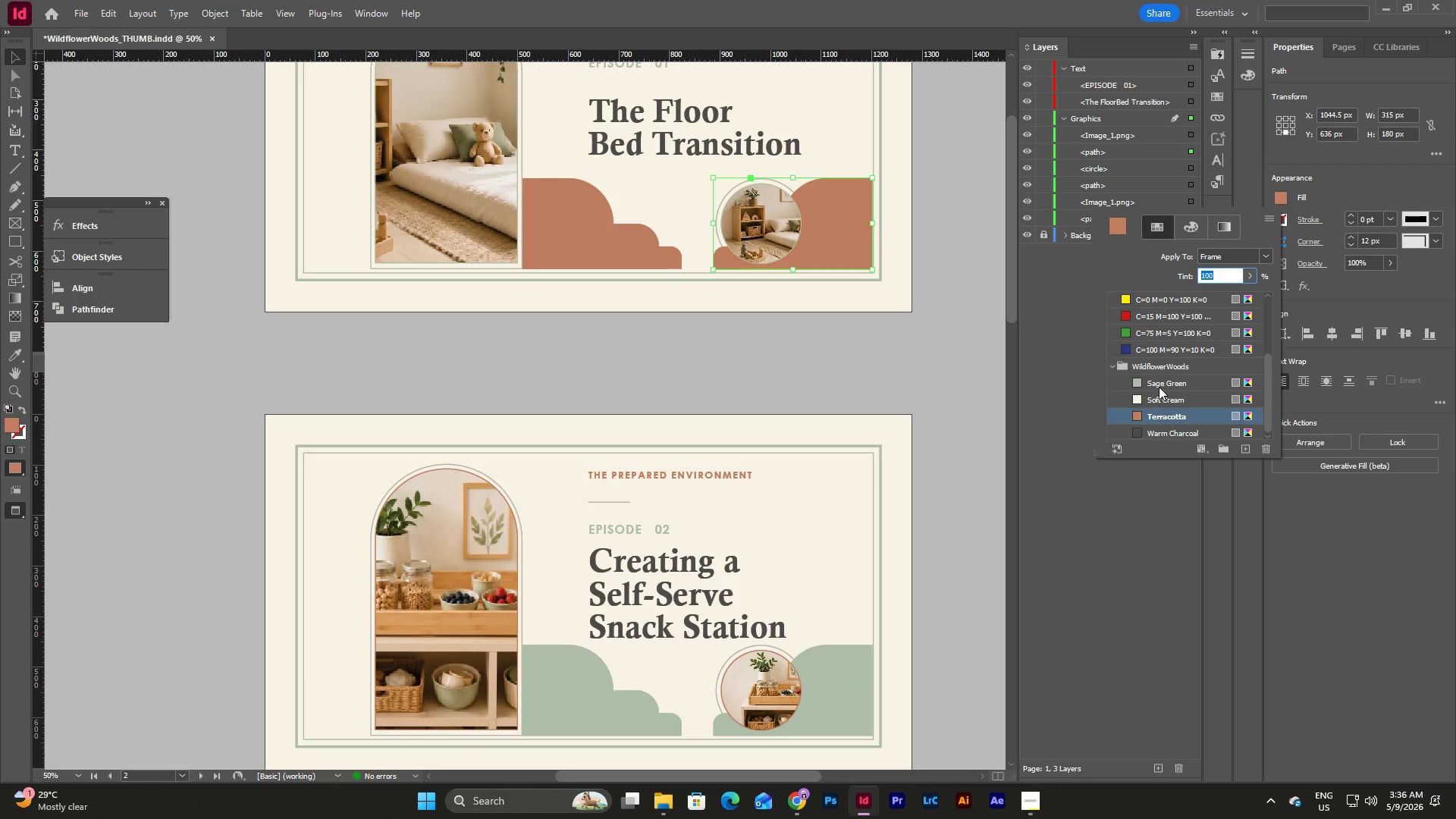 
left_click([1160, 384])
 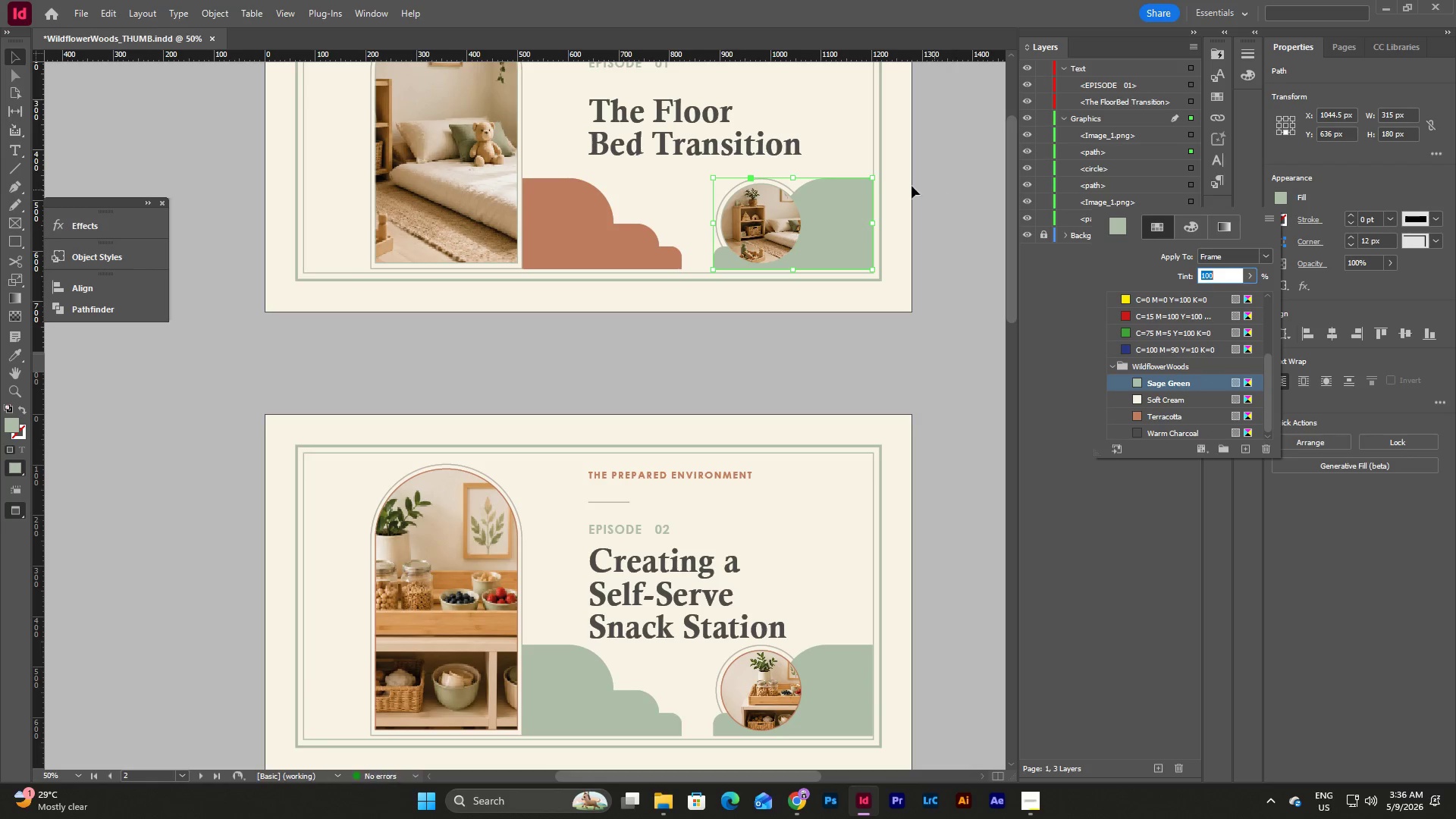 
left_click([899, 185])
 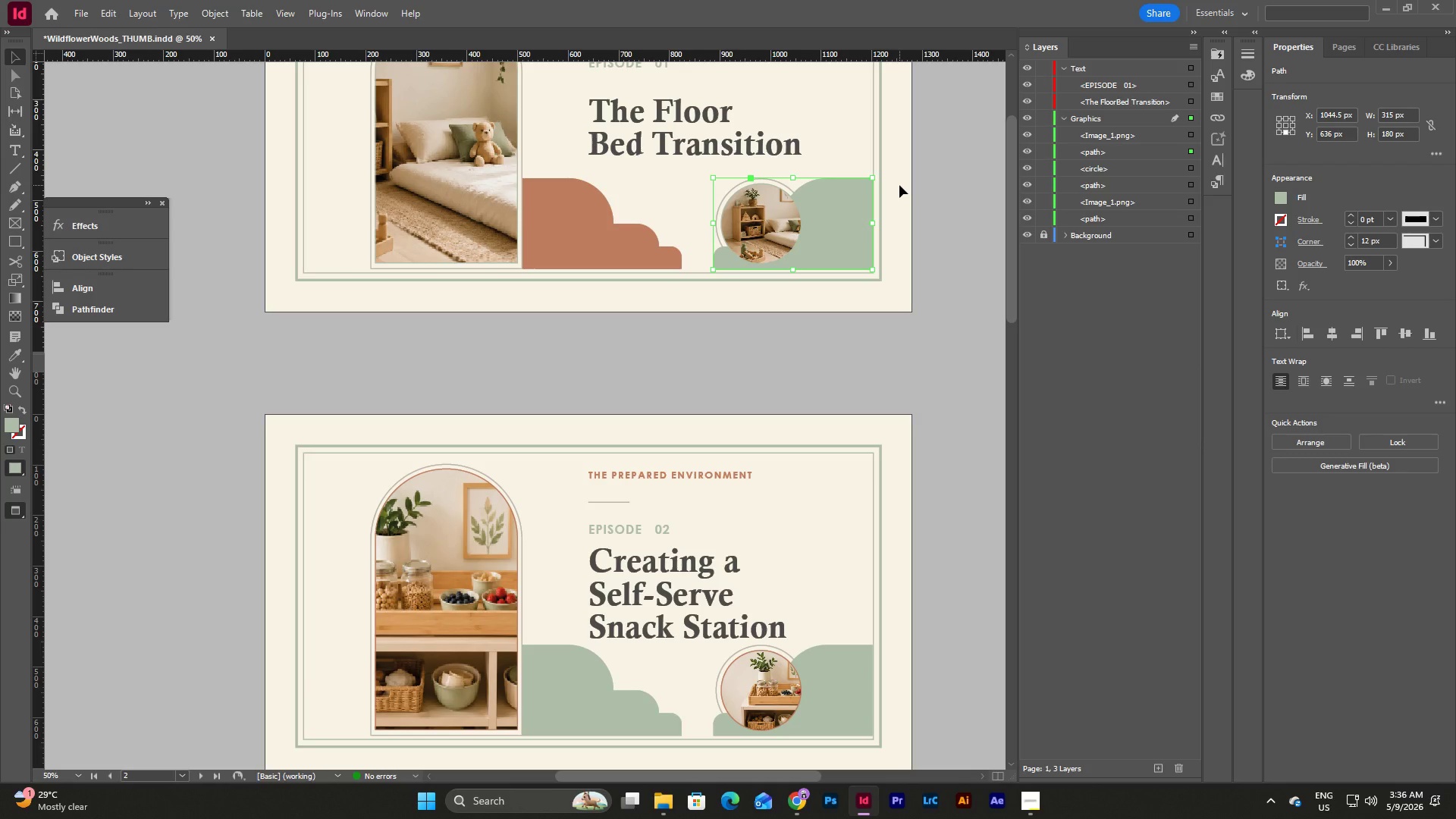 
left_click([899, 185])
 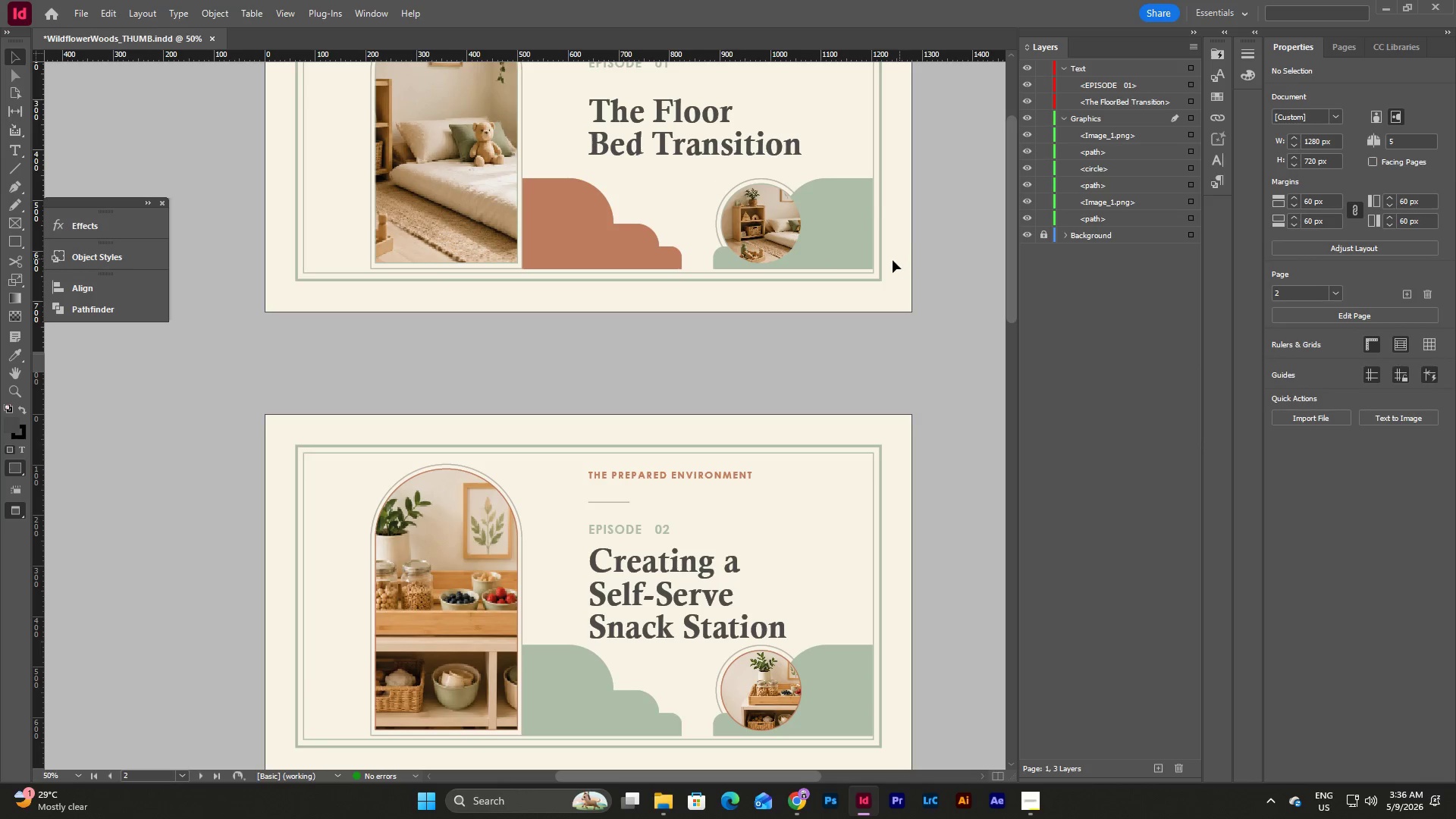 
scroll: coordinate [891, 260], scroll_direction: down, amount: 3.0
 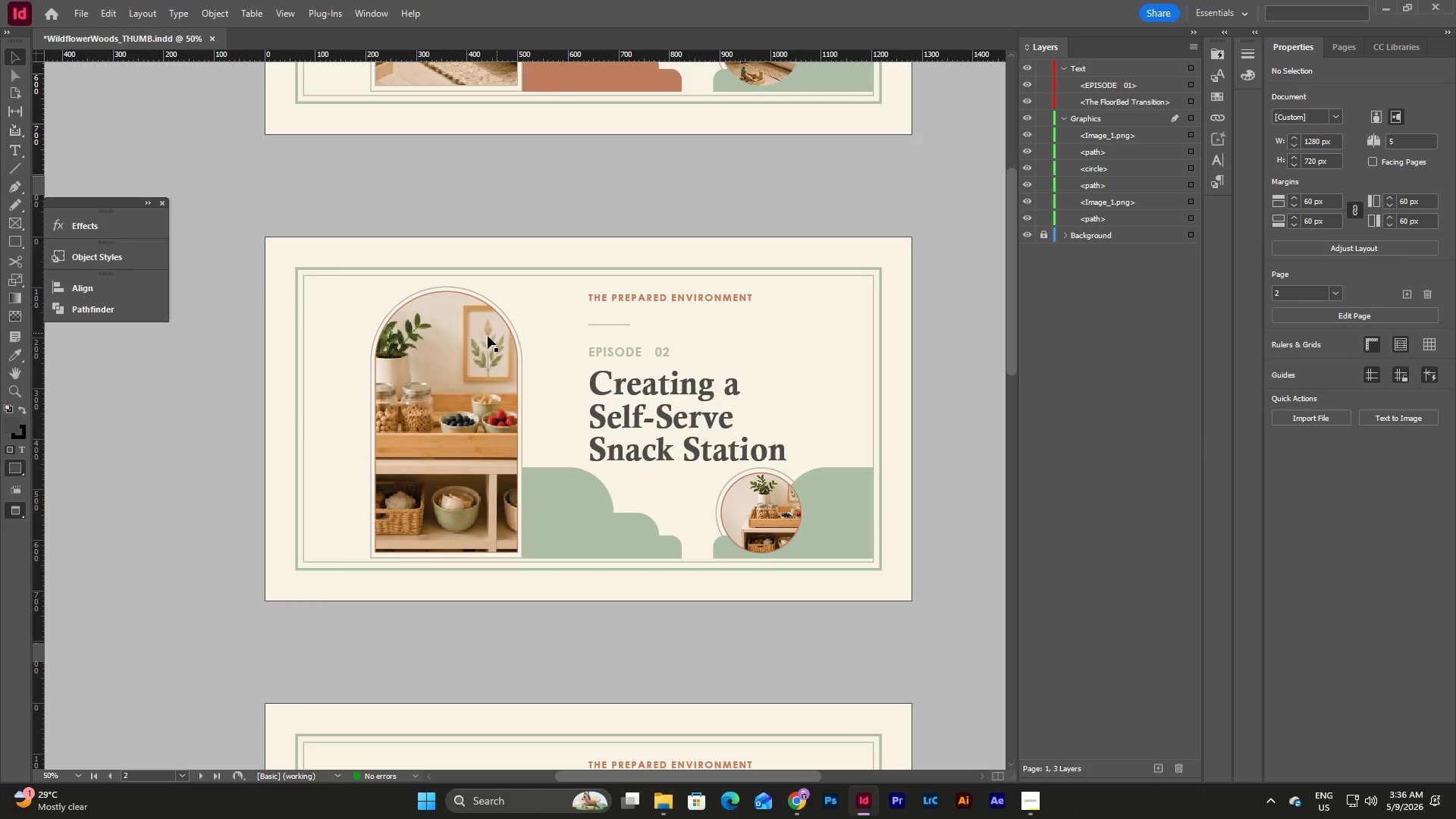 
left_click([486, 337])
 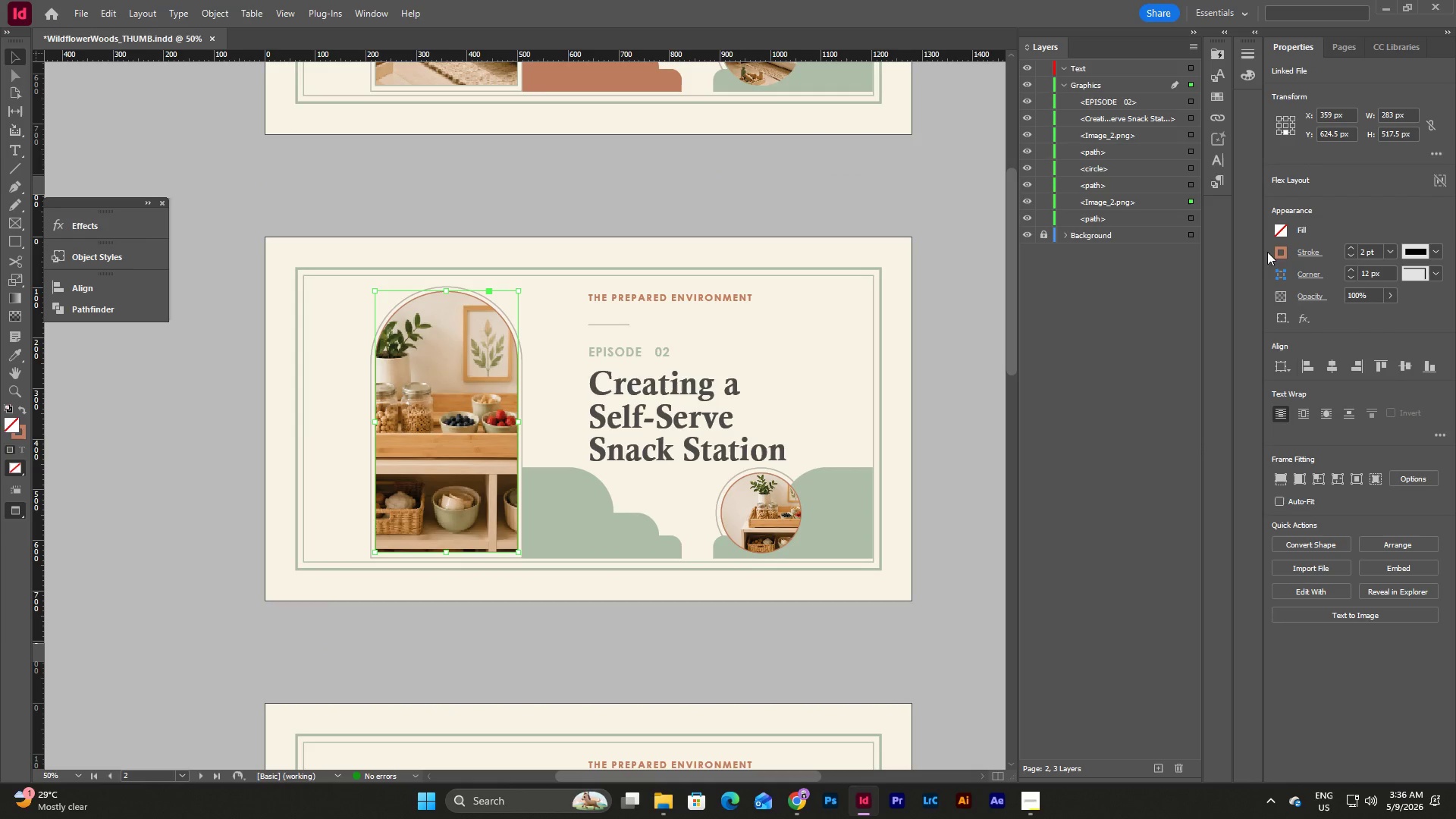 
left_click([1282, 254])
 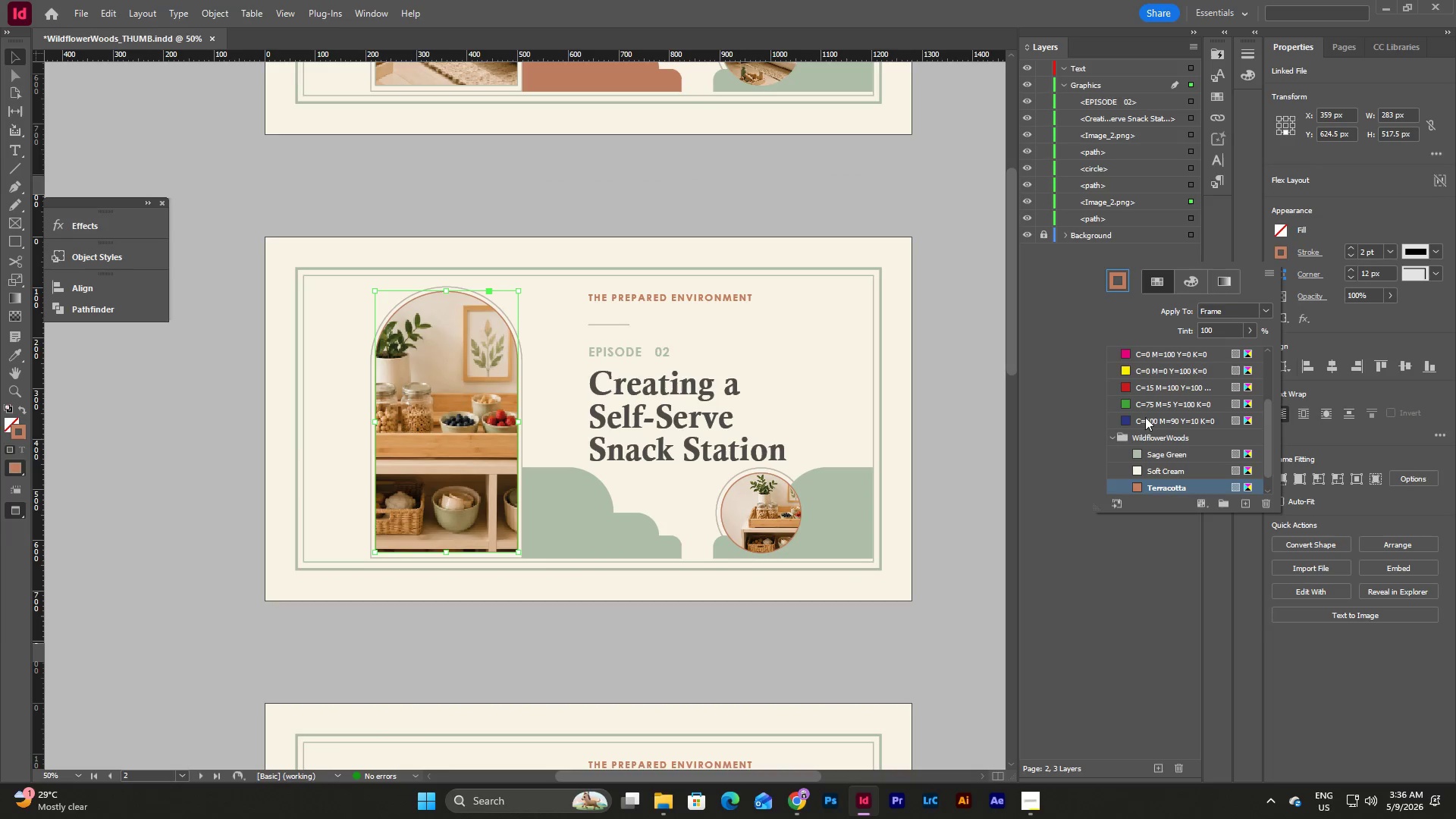 
left_click([1163, 435])
 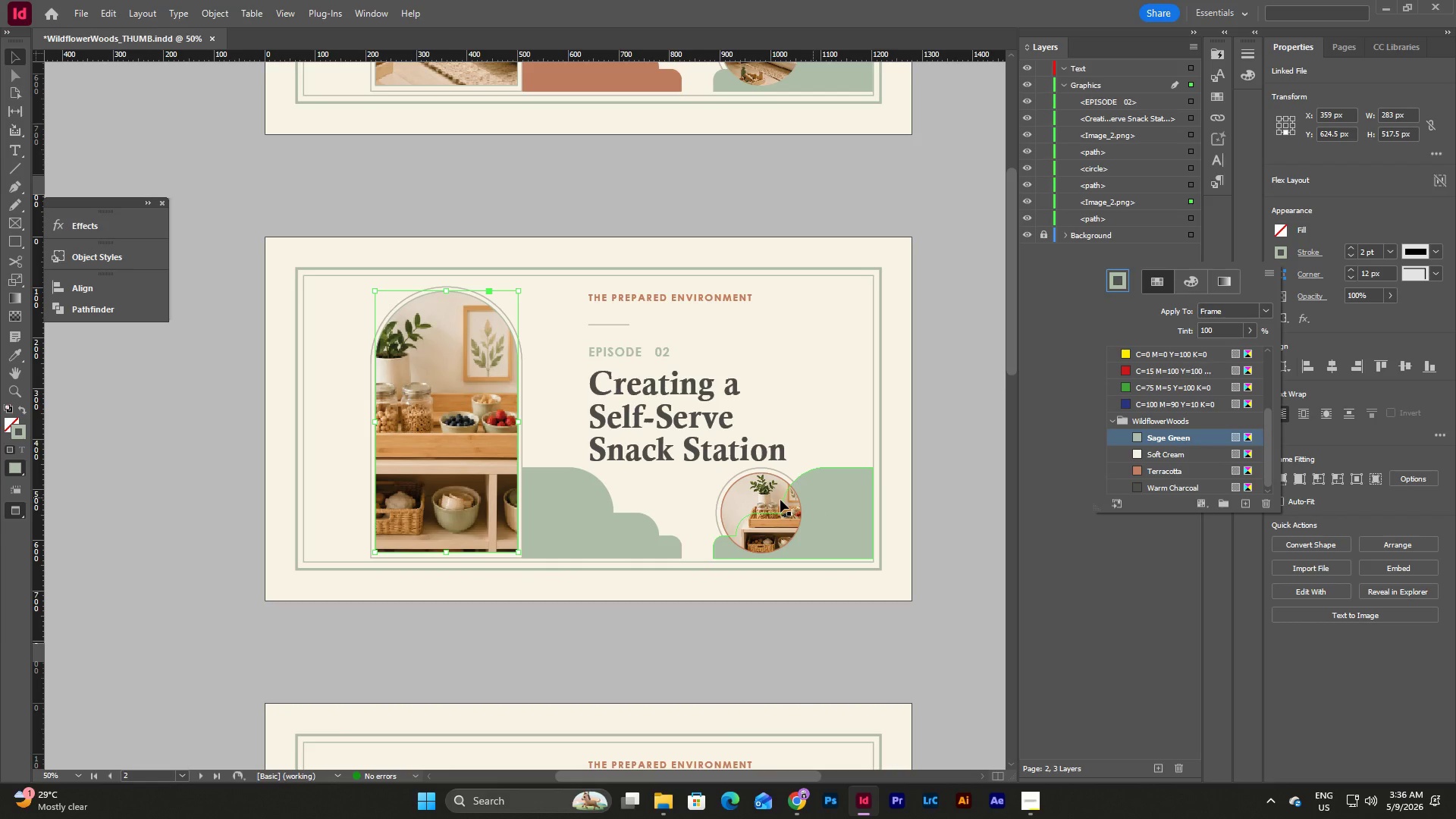 
scroll: coordinate [1159, 437], scroll_direction: down, amount: 2.0
 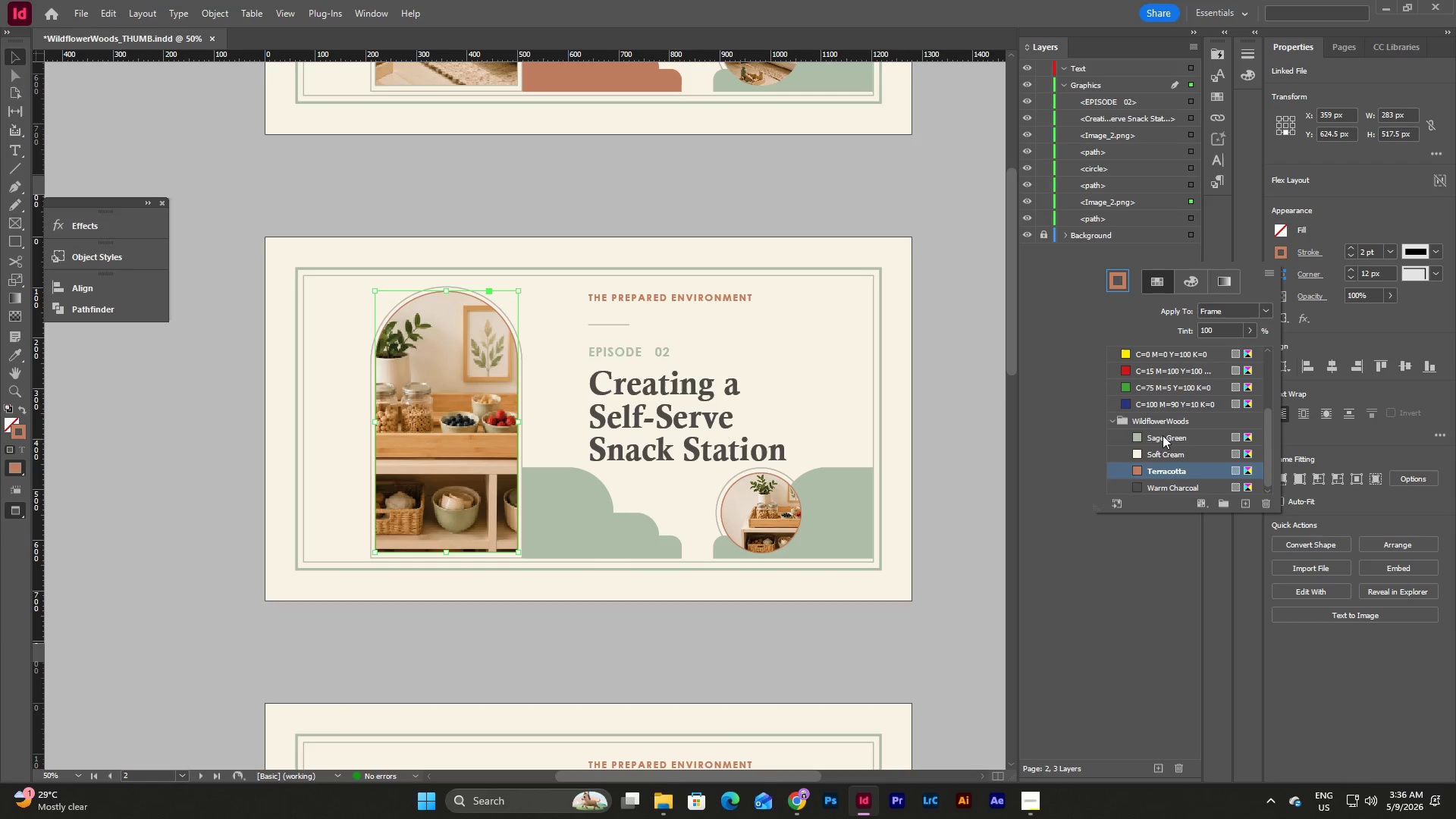 
left_click([589, 513])
 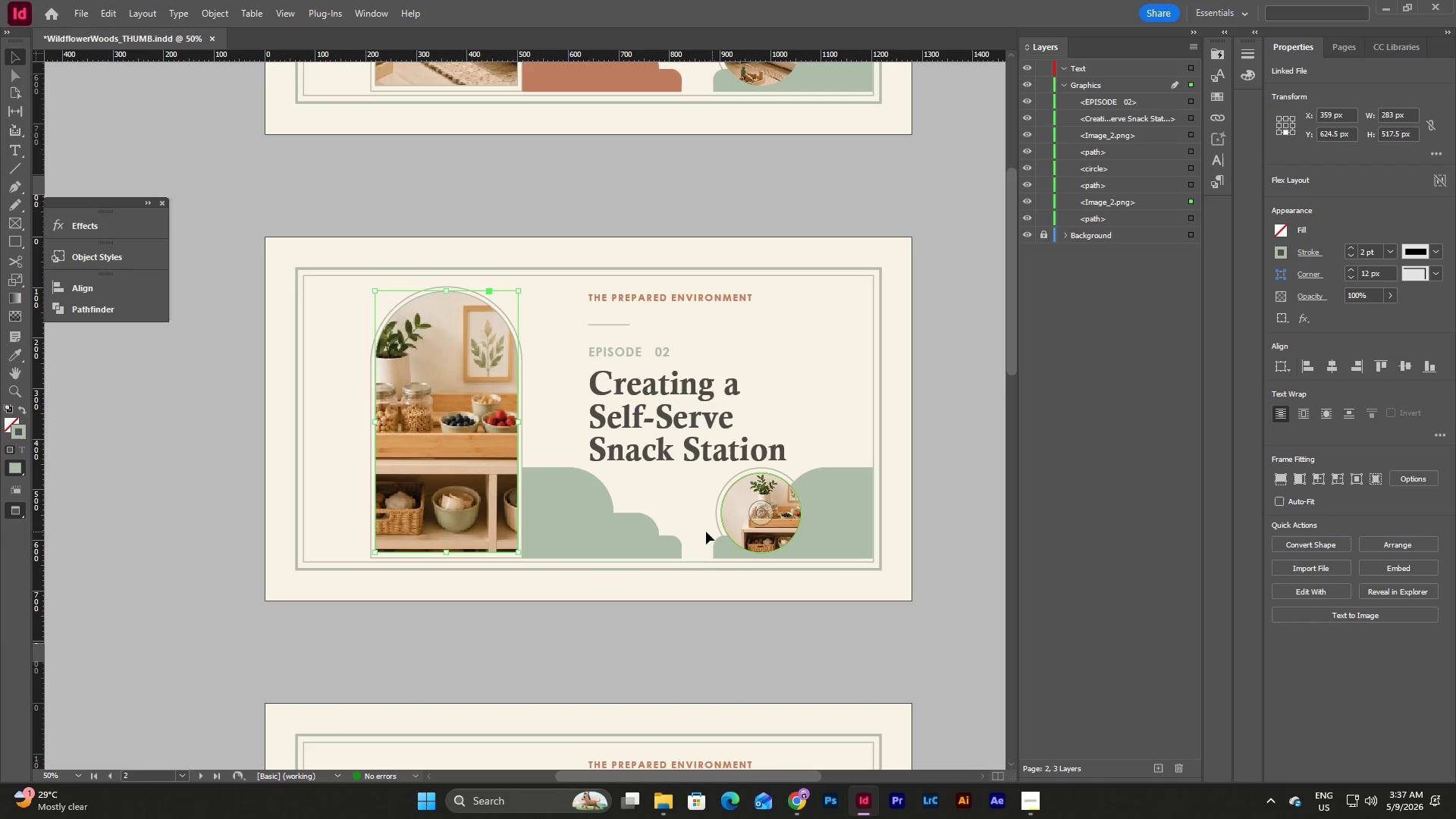 
left_click([613, 517])
 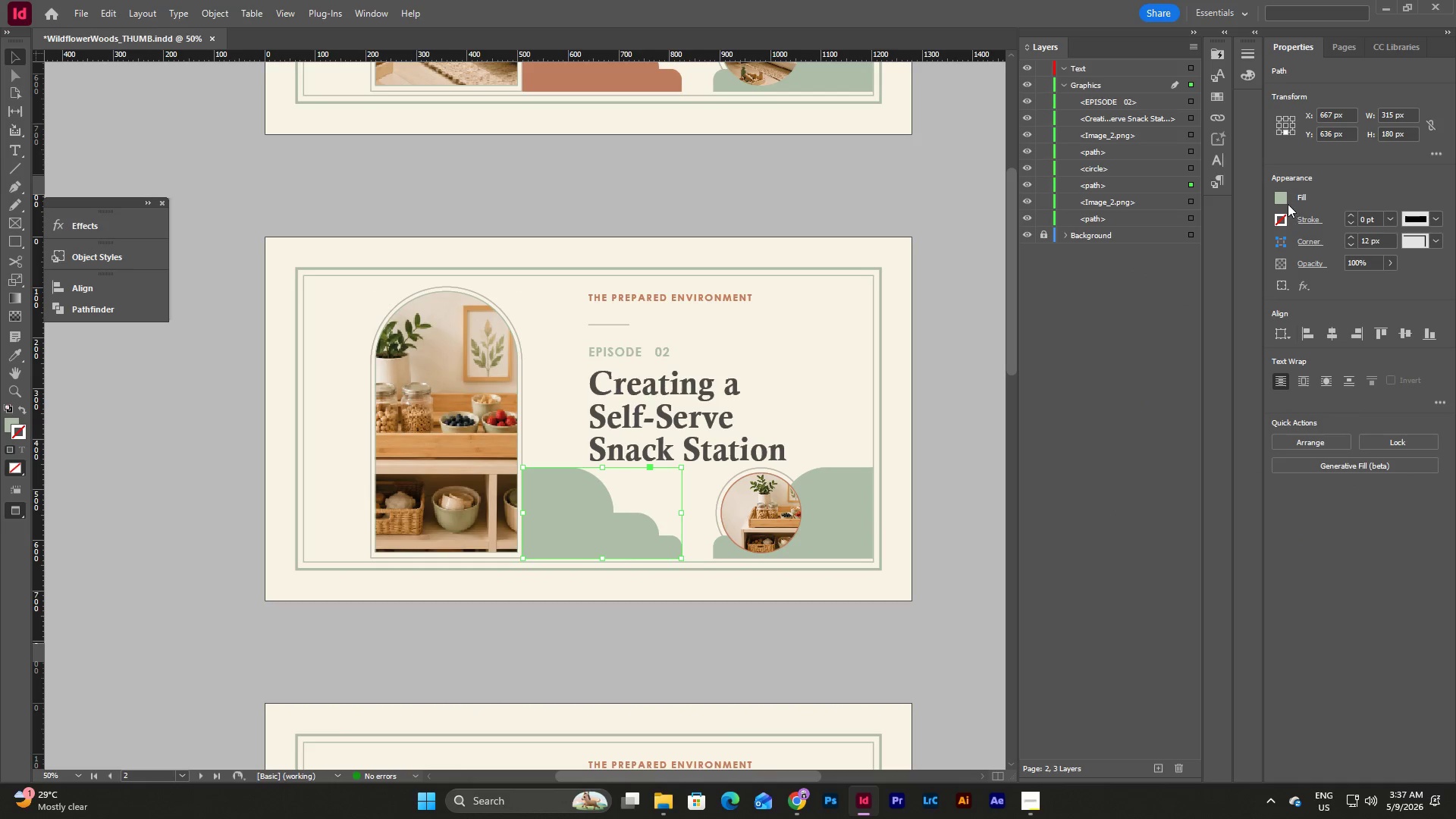 
left_click([1282, 198])
 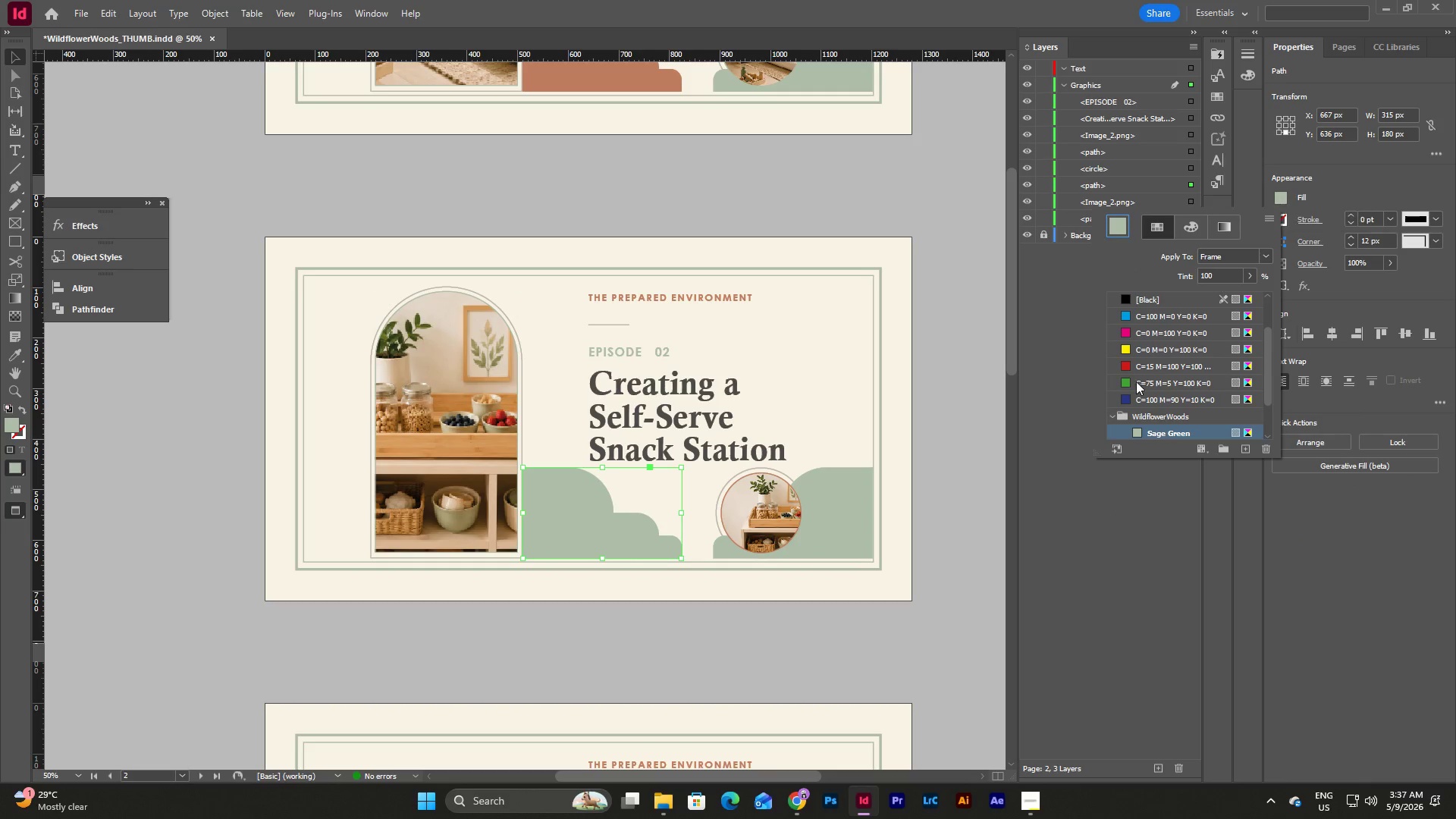 
scroll: coordinate [1136, 384], scroll_direction: down, amount: 3.0
 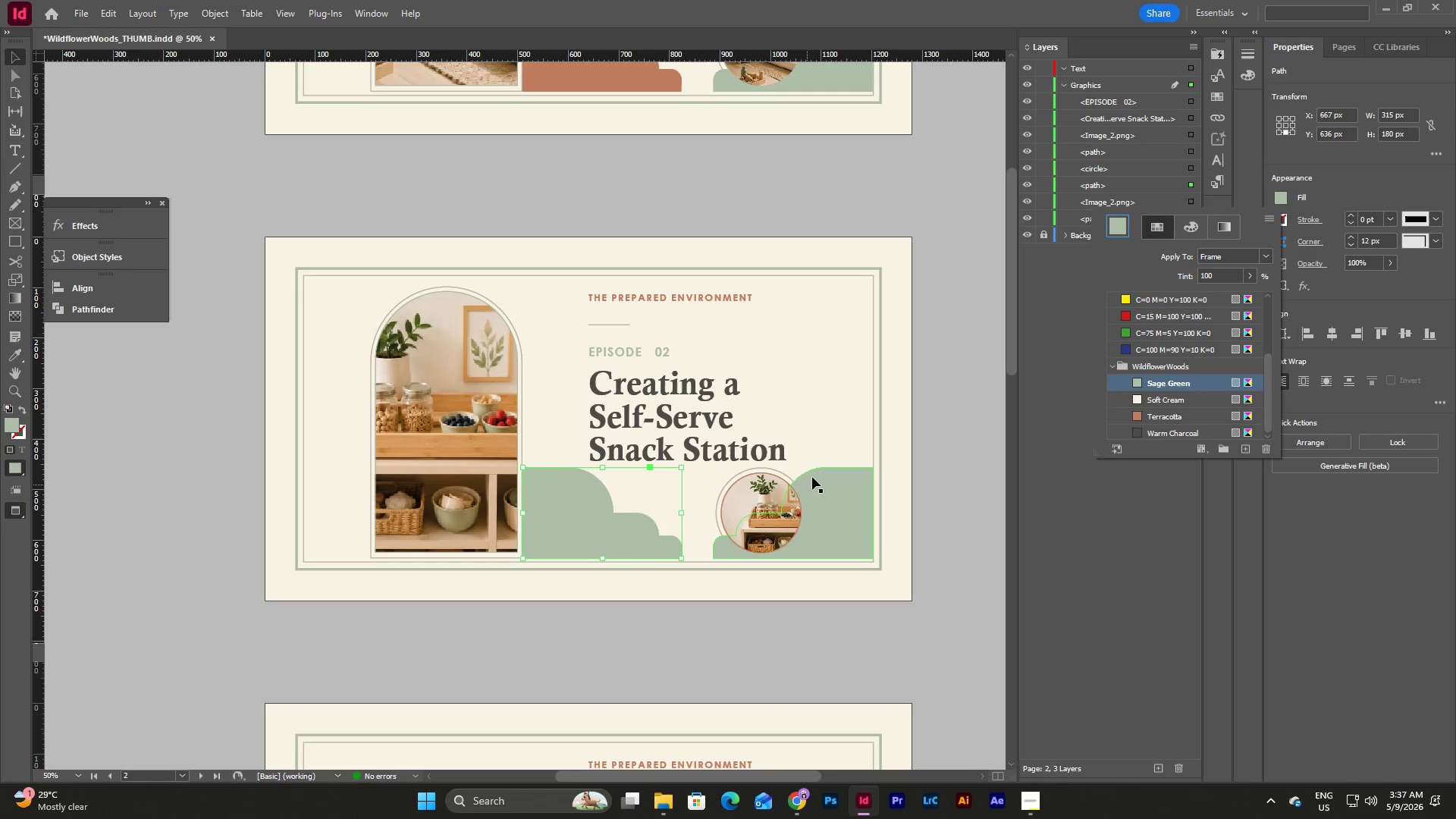 
left_click([822, 431])
 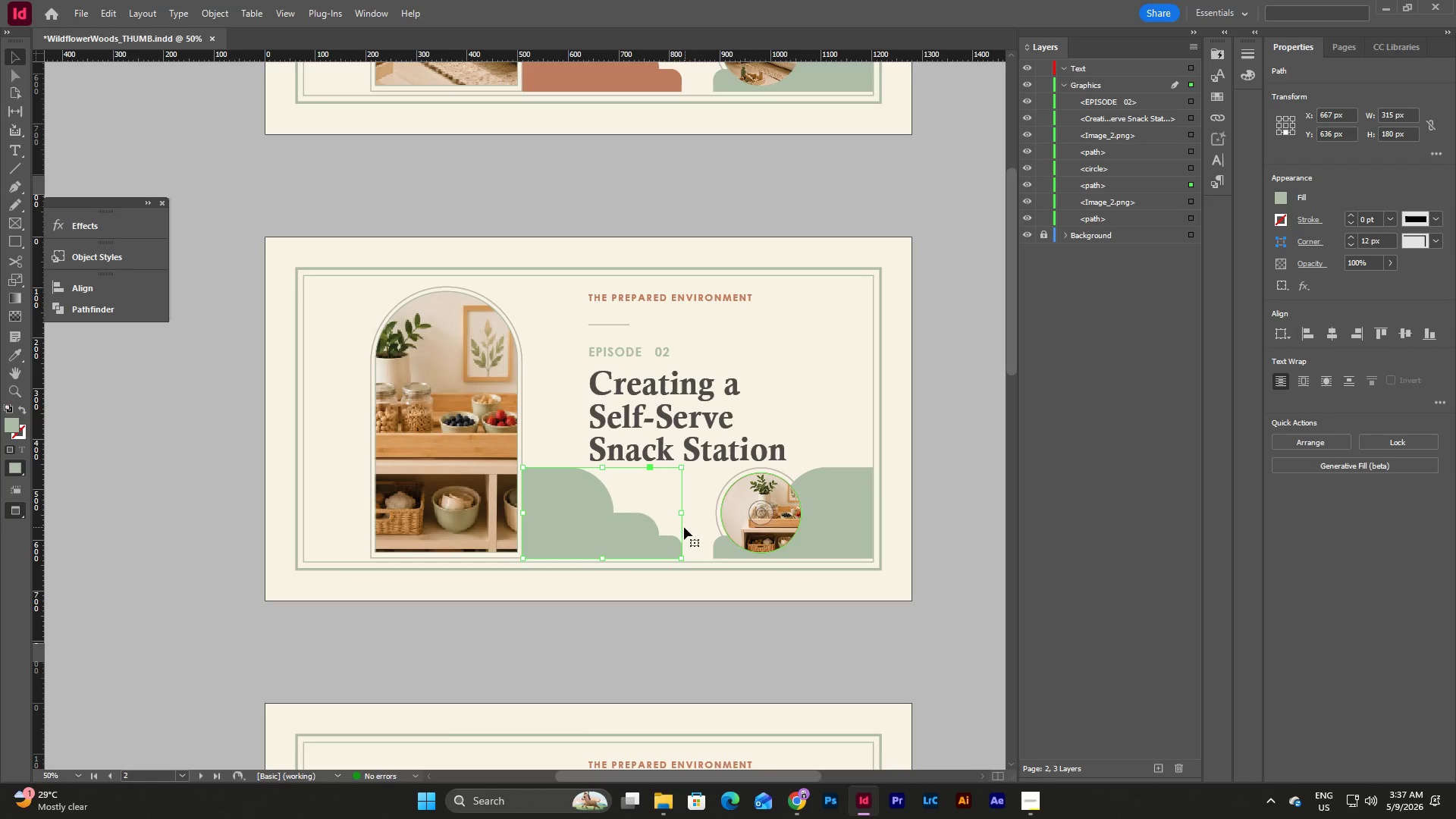 
left_click([684, 527])
 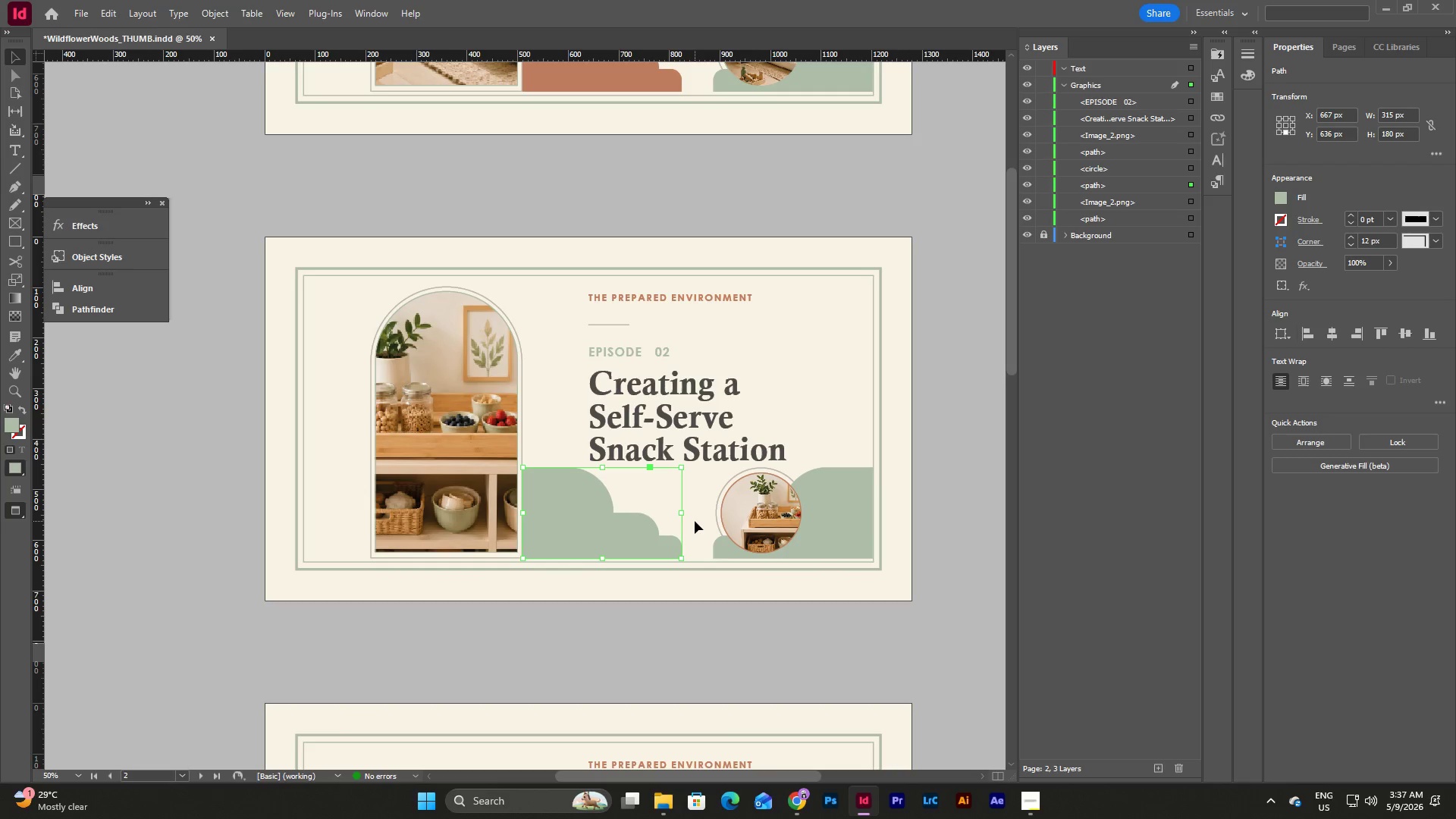 
left_click([695, 521])
 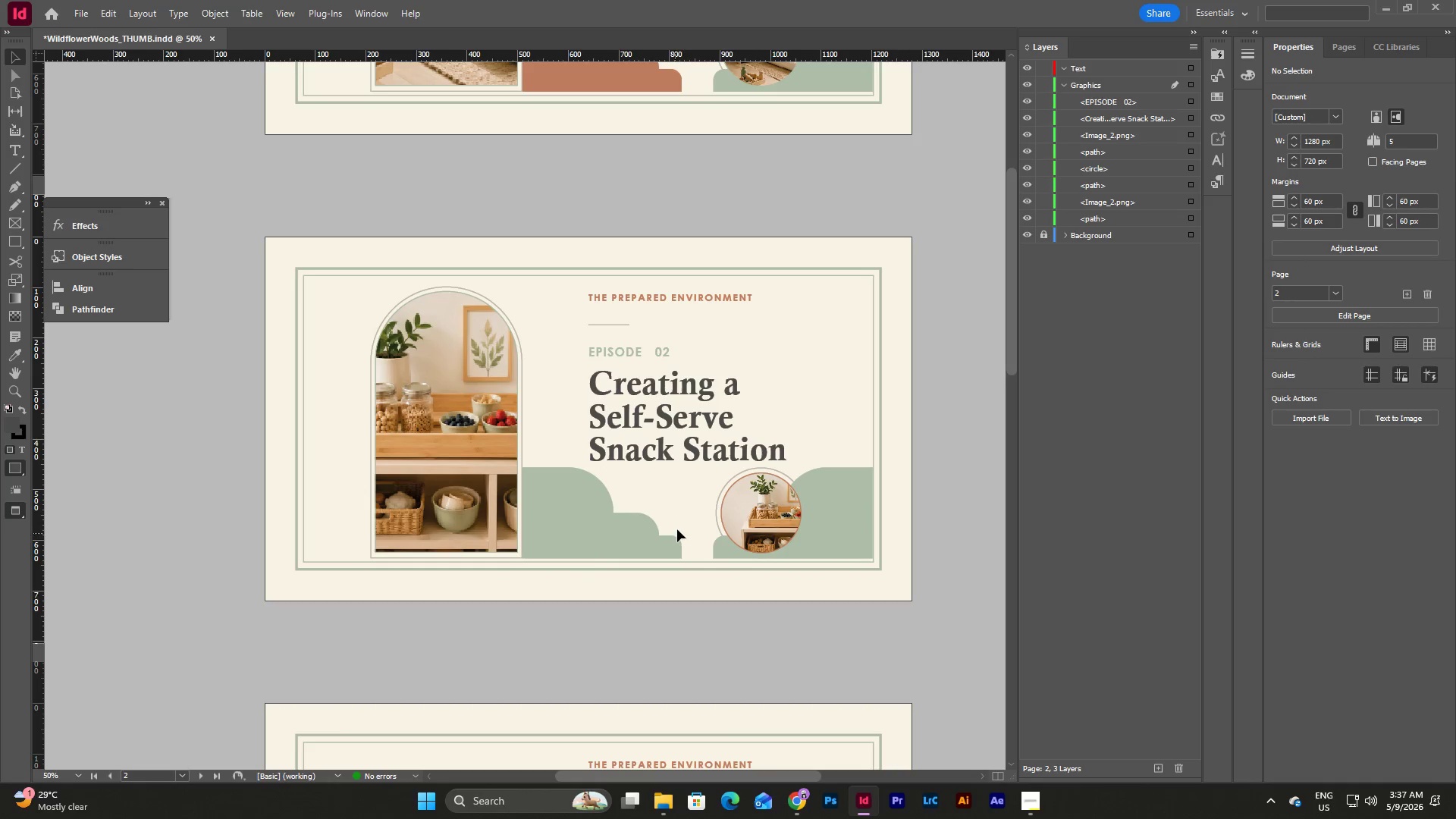 
left_click_drag(start_coordinate=[671, 516], to_coordinate=[714, 553])
 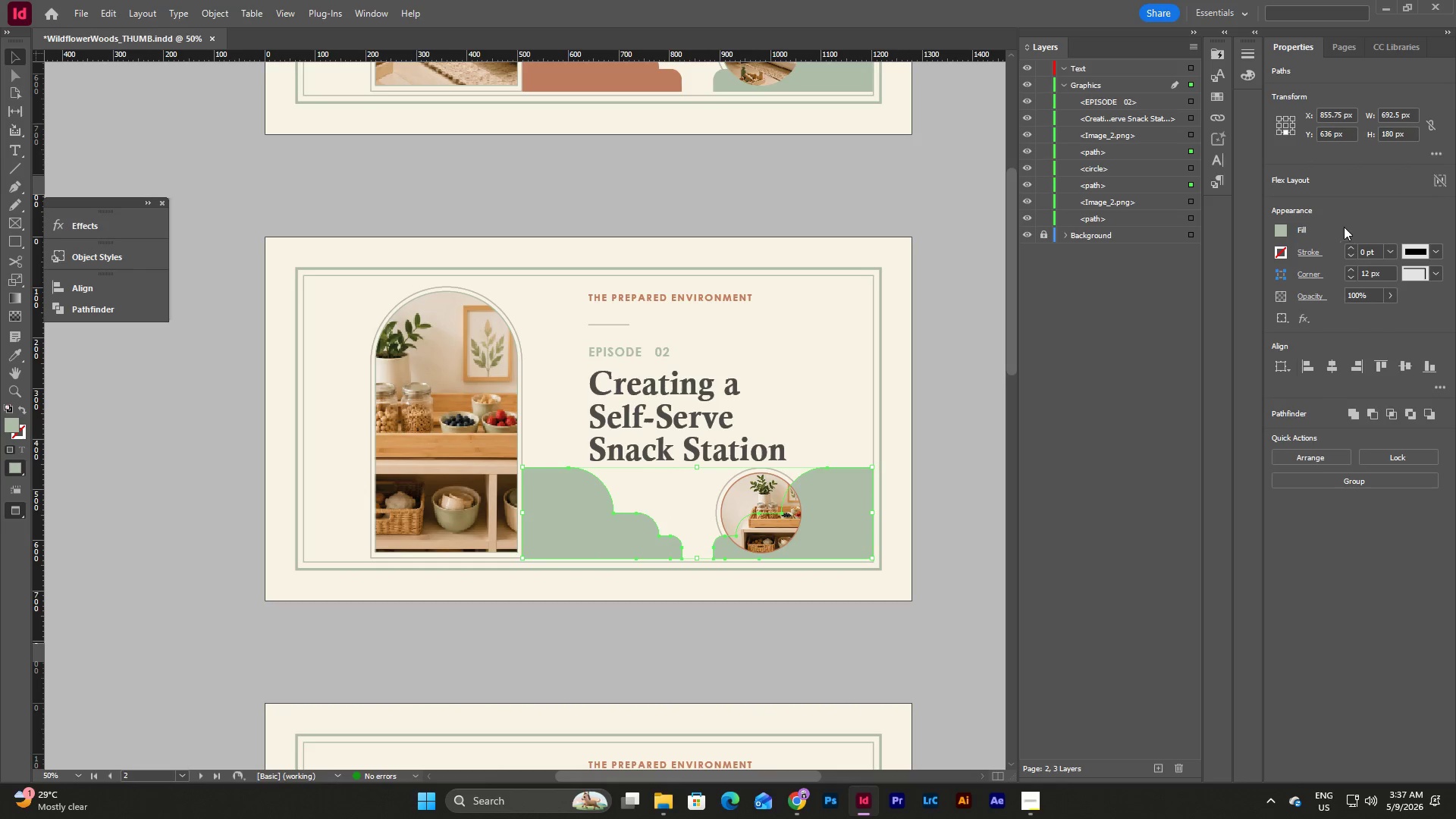 
left_click([1276, 225])
 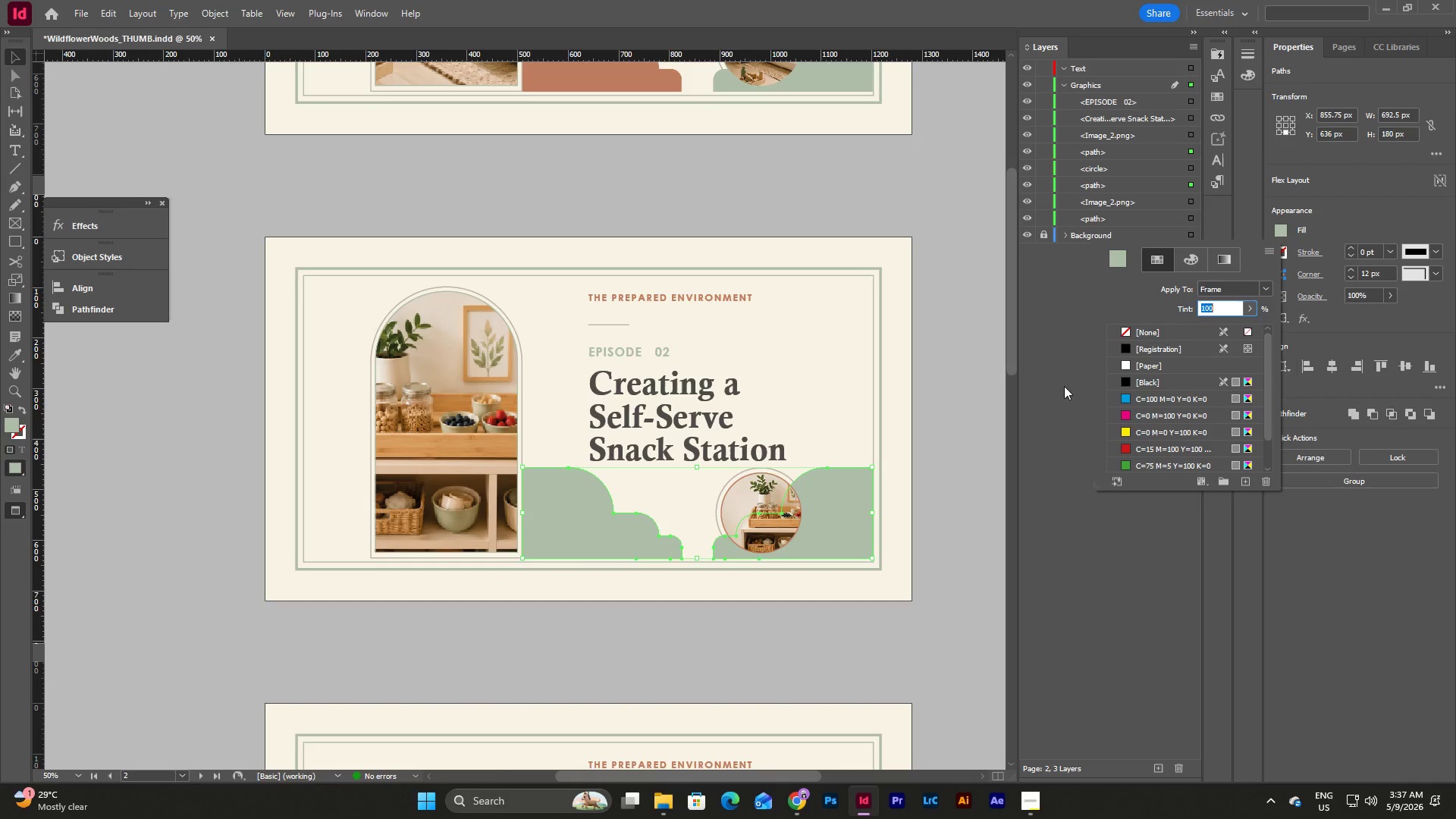 
scroll: coordinate [1199, 408], scroll_direction: down, amount: 5.0
 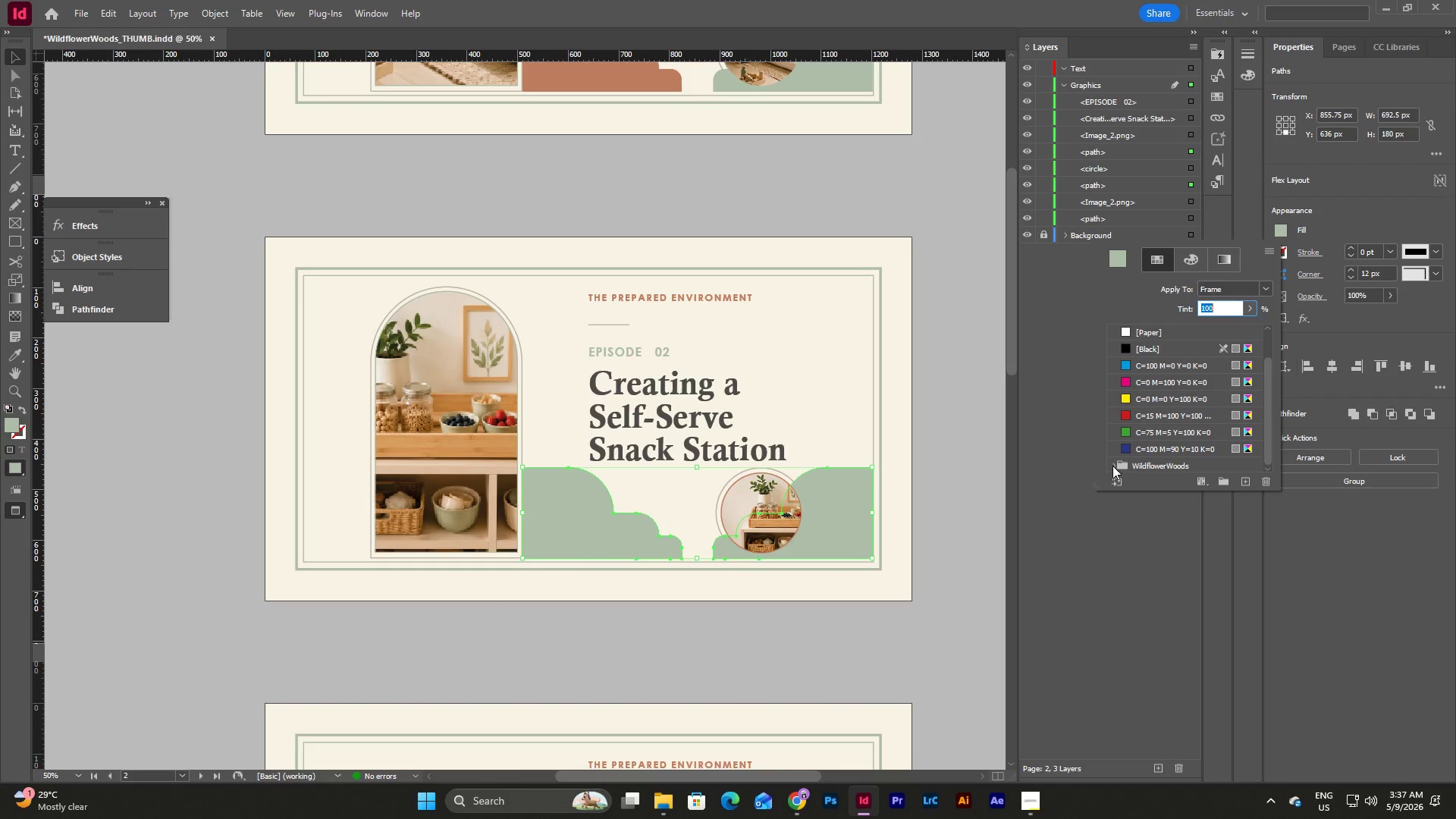 
left_click([1112, 466])
 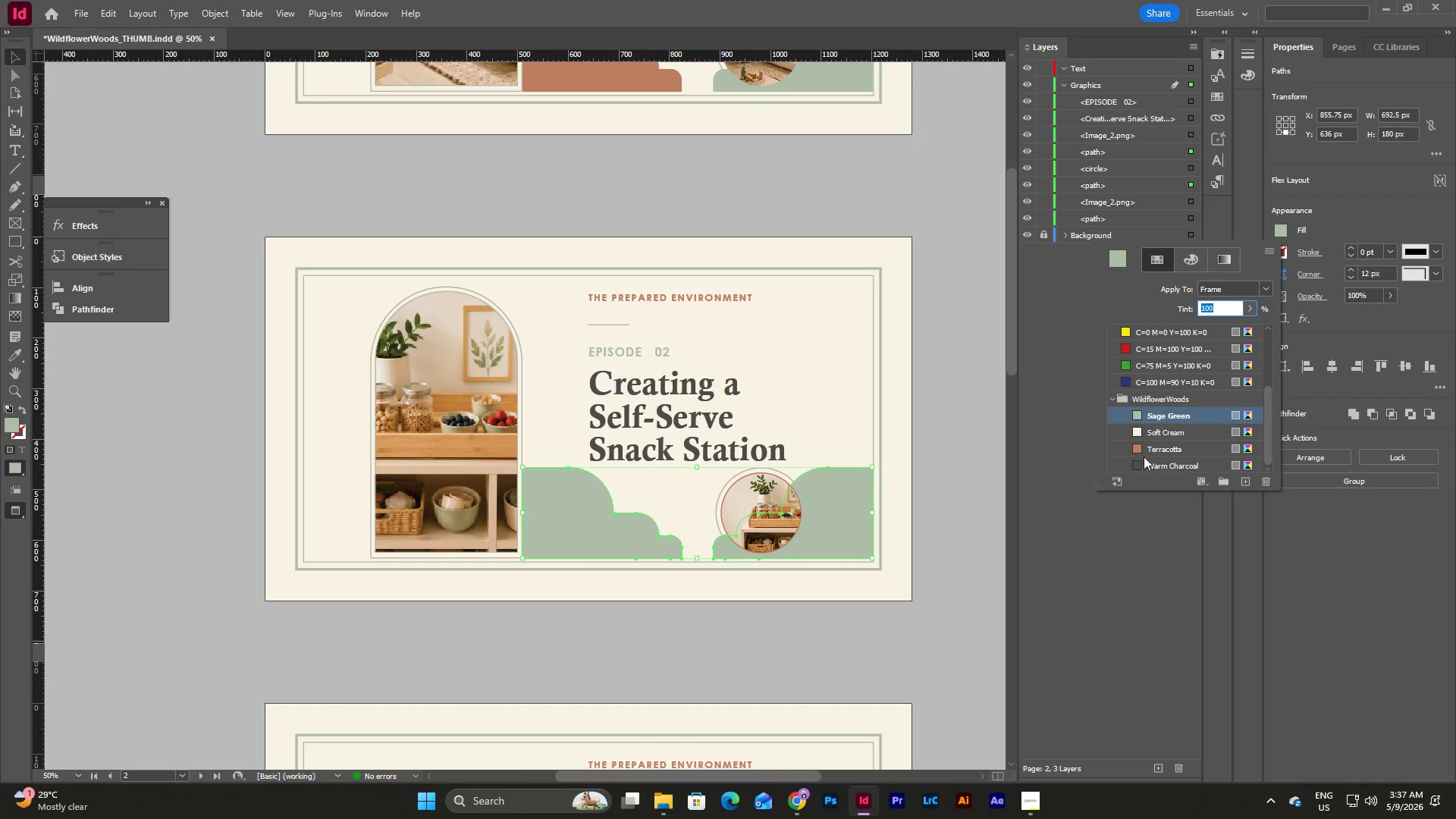 
left_click([1150, 448])
 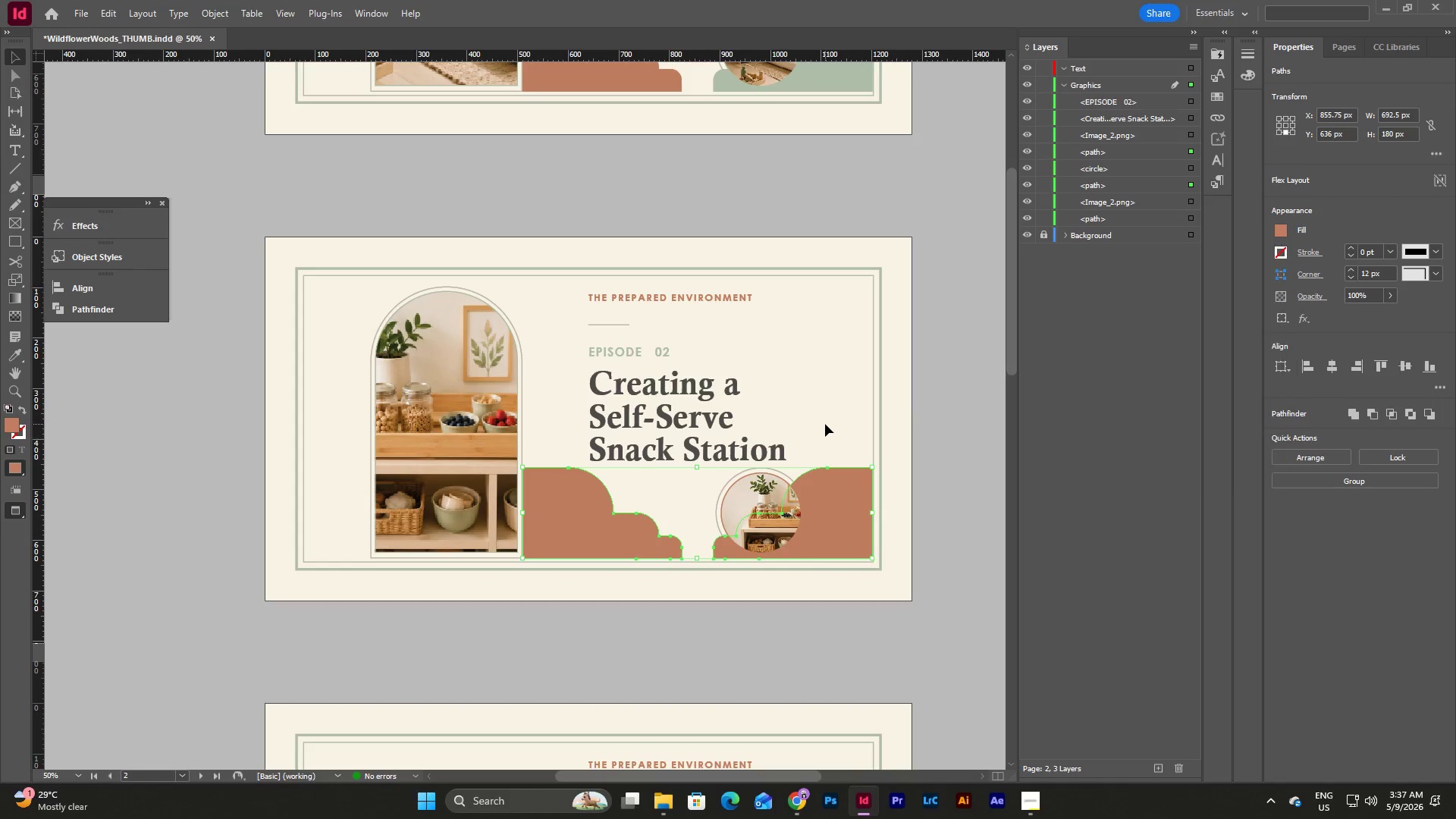 
double_click([825, 424])
 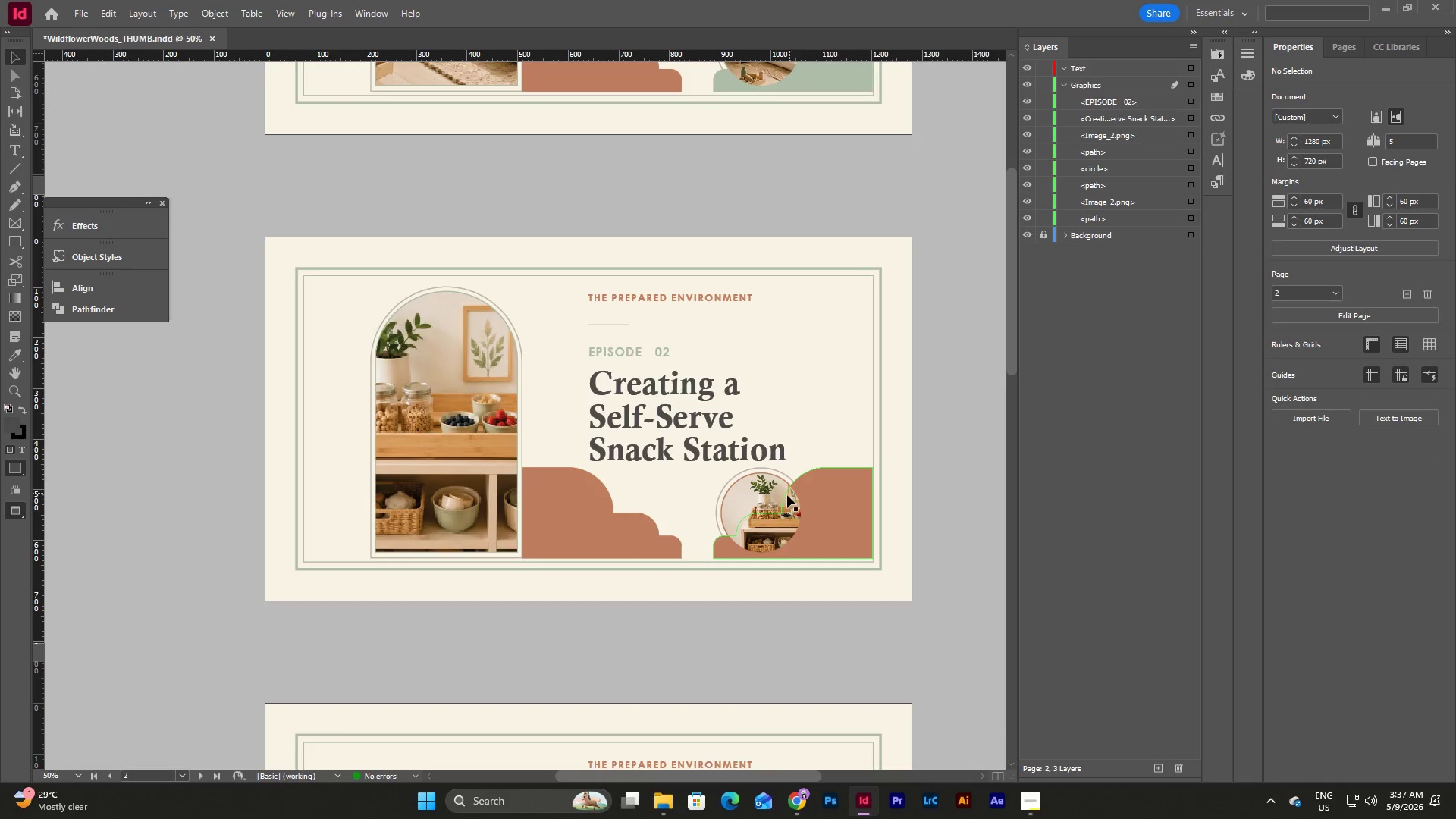 
left_click([778, 500])
 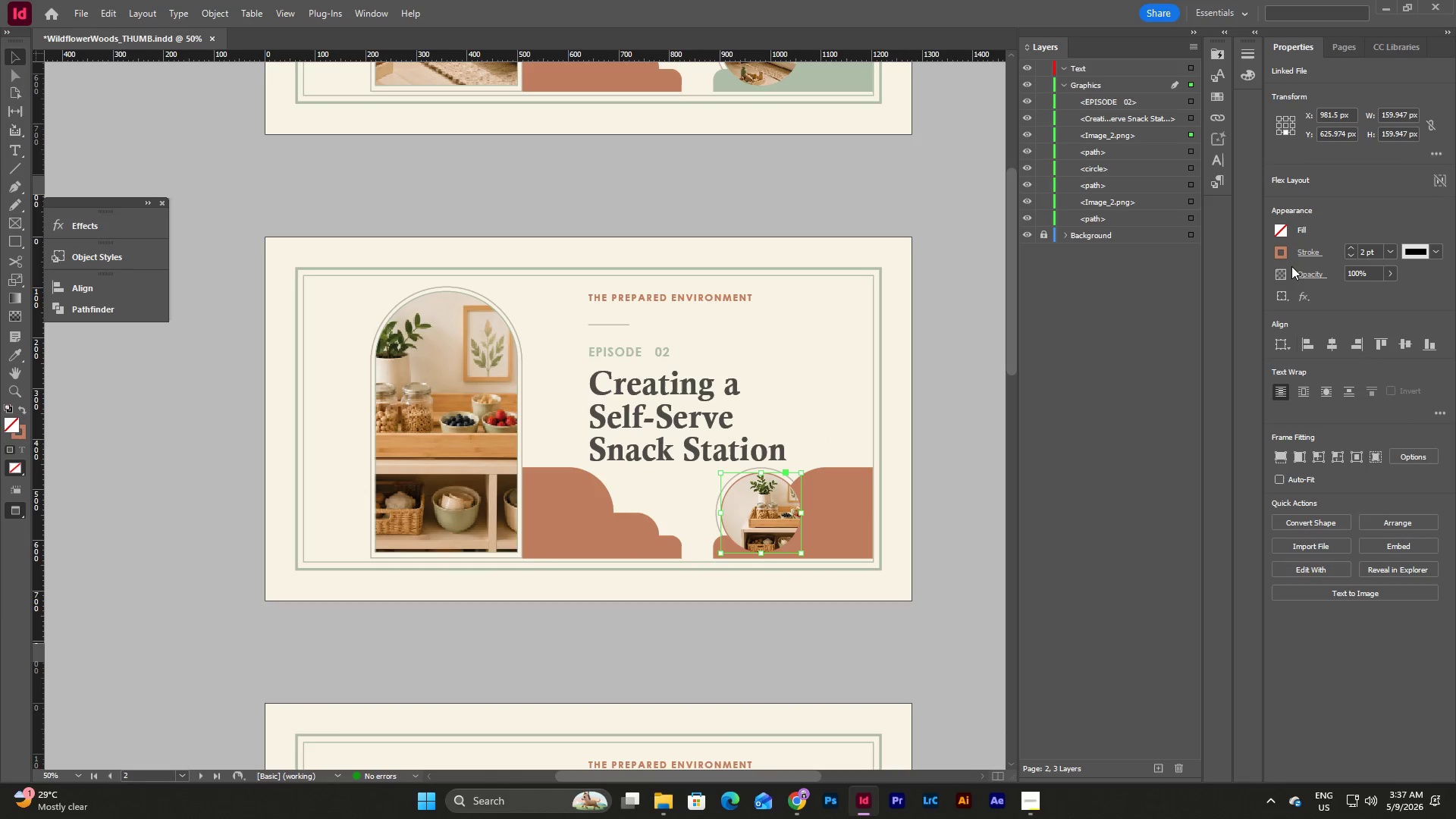 
left_click([1278, 251])
 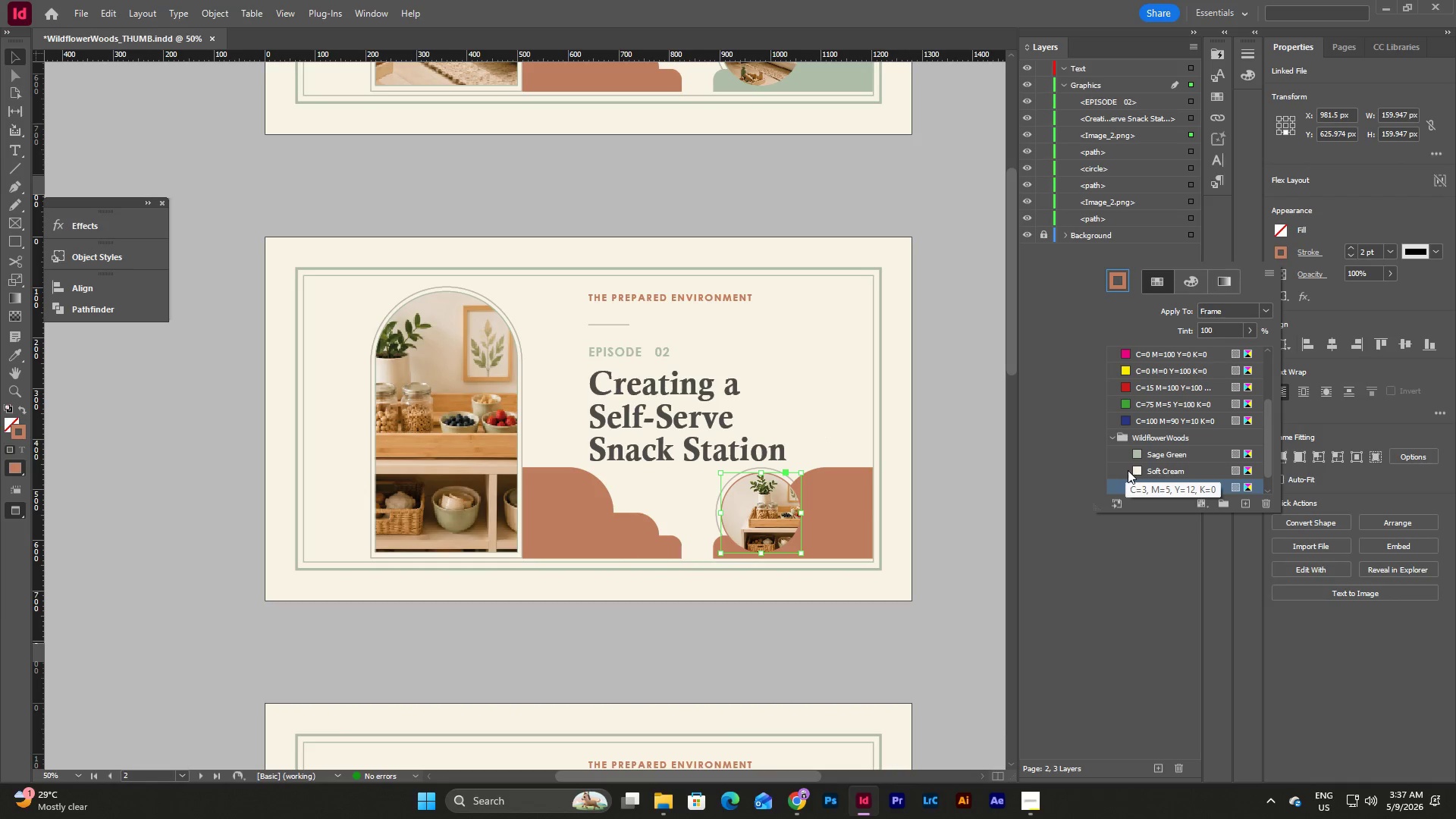 
left_click([1153, 459])
 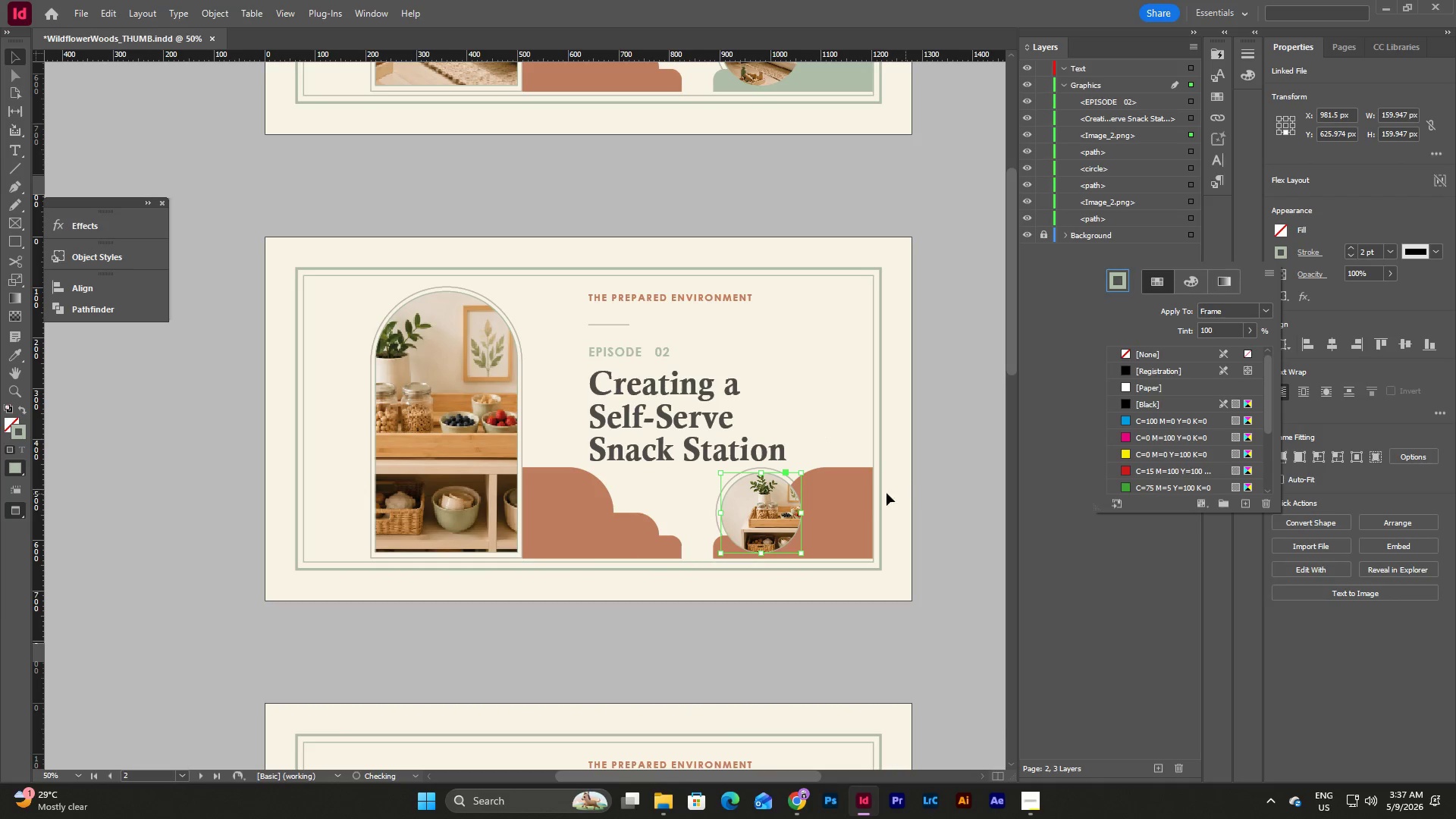 
left_click([835, 487])
 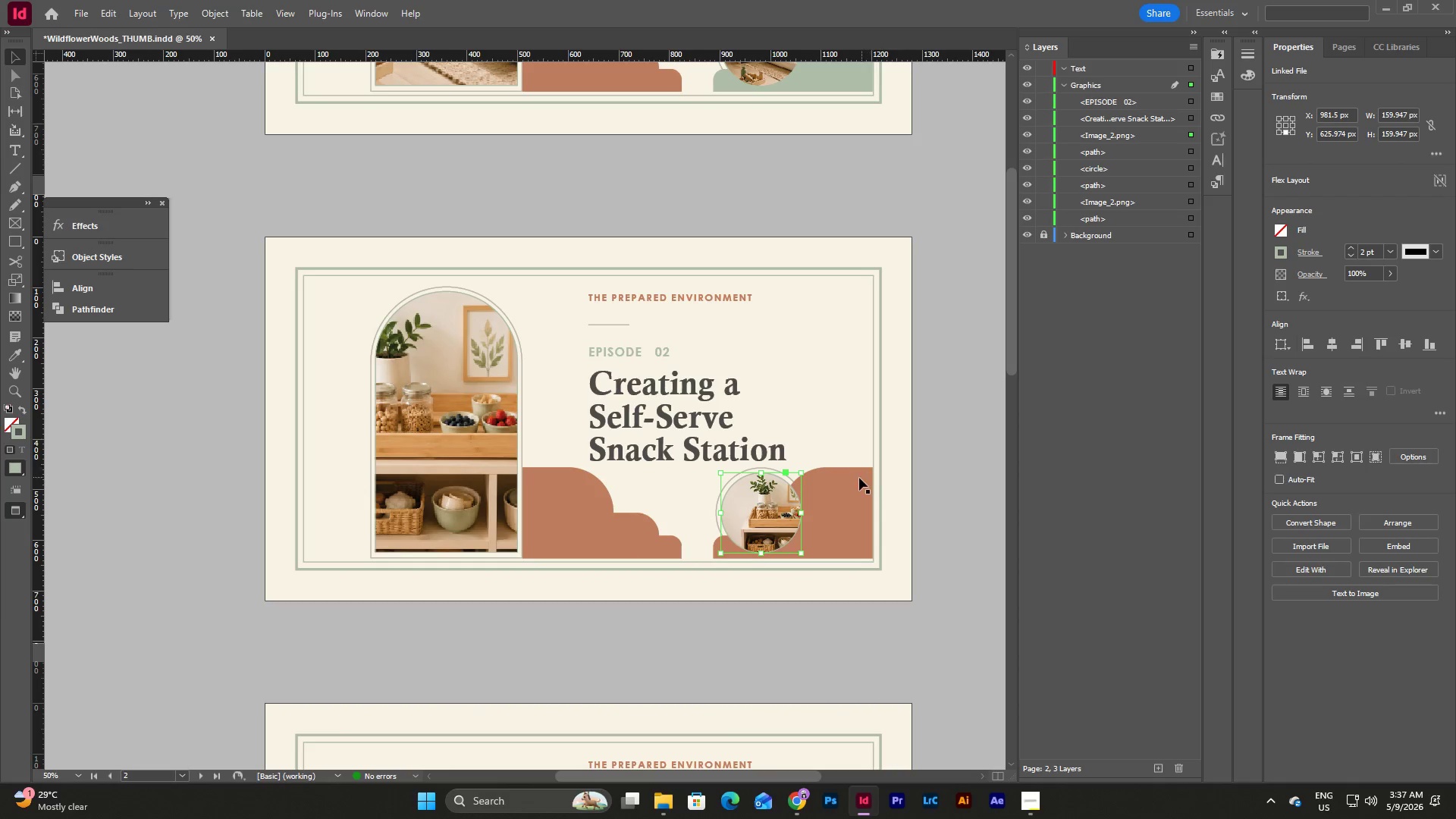 
left_click([858, 479])
 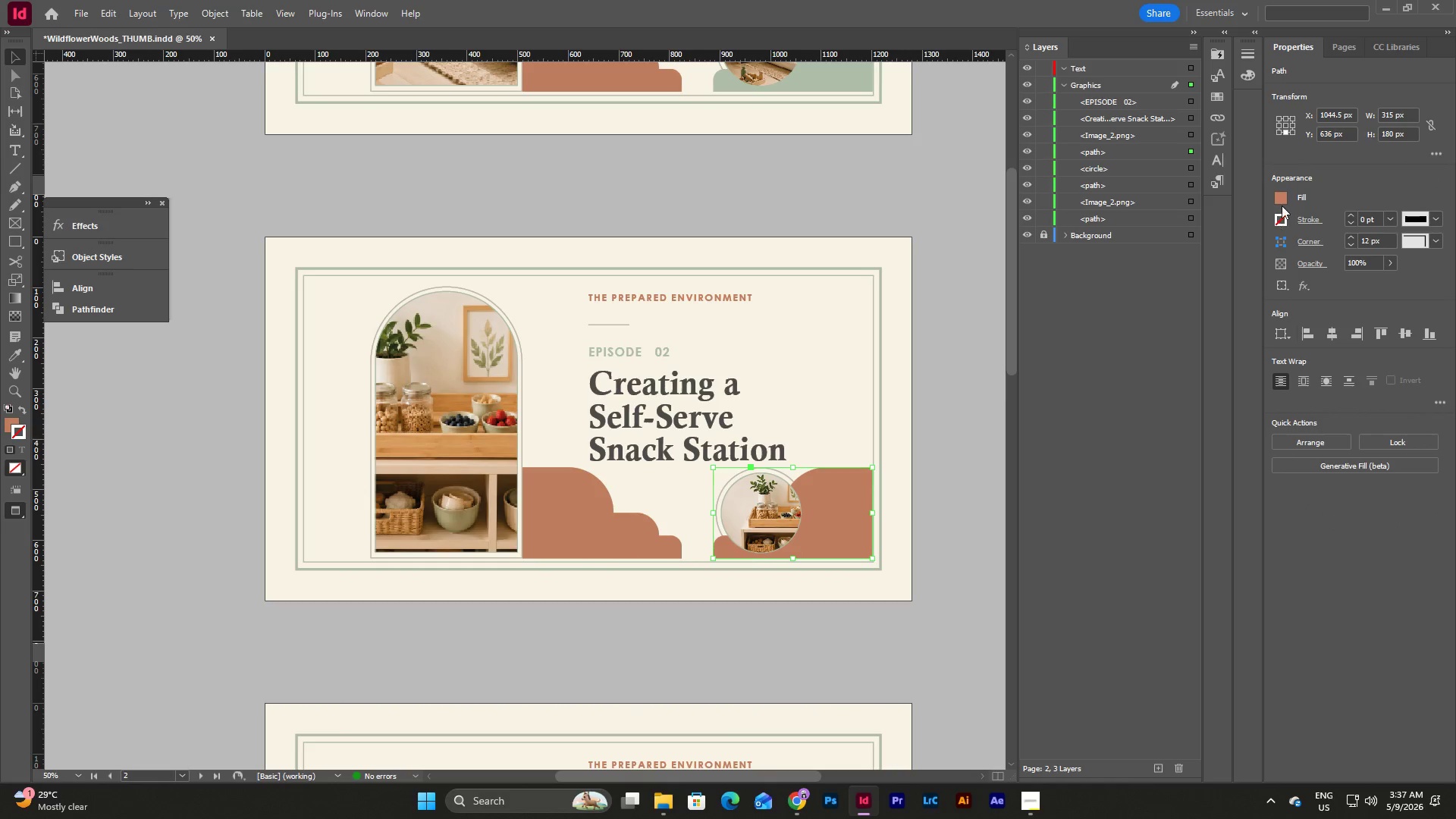 
left_click([1282, 199])
 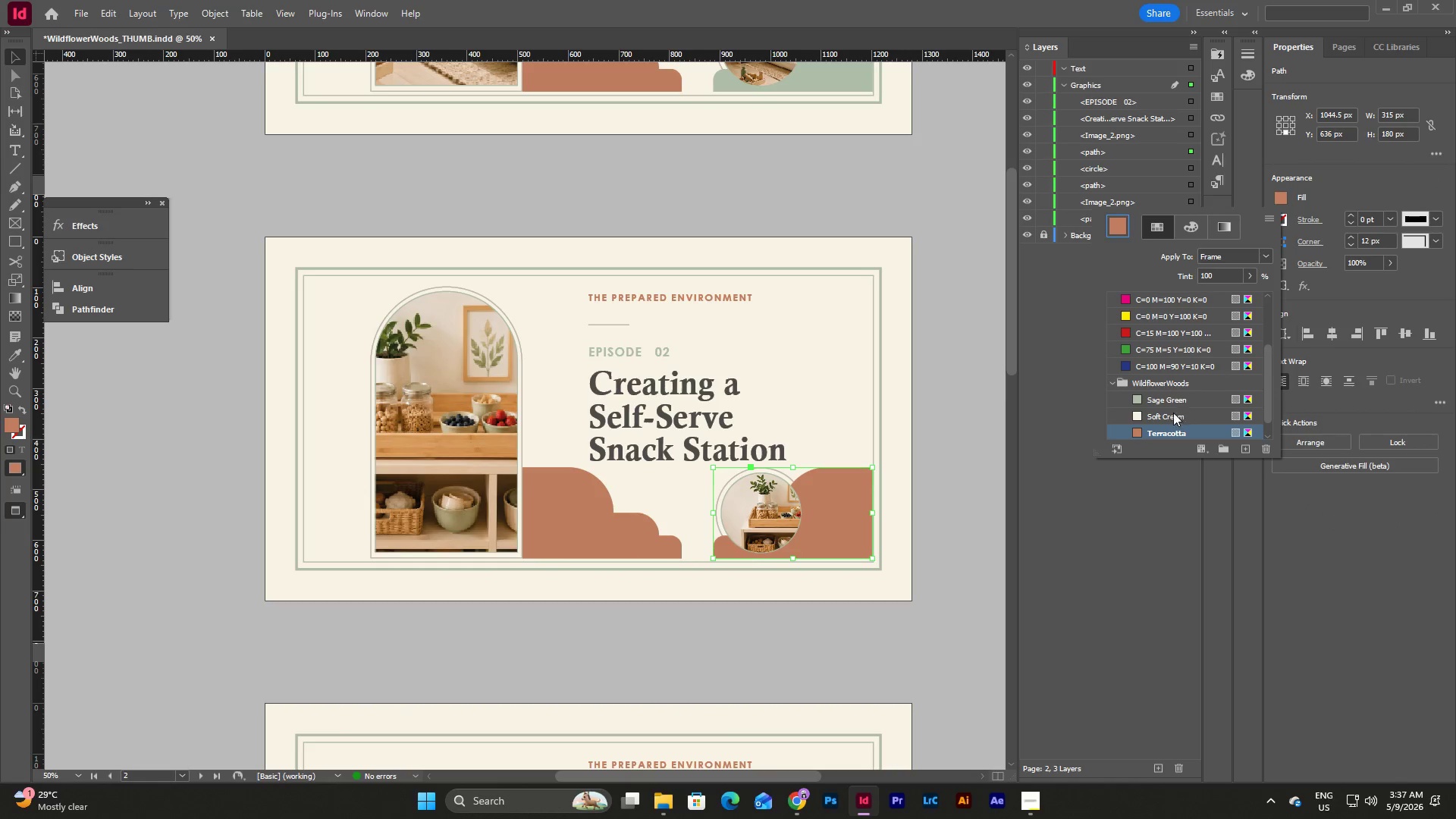 
left_click([1171, 397])
 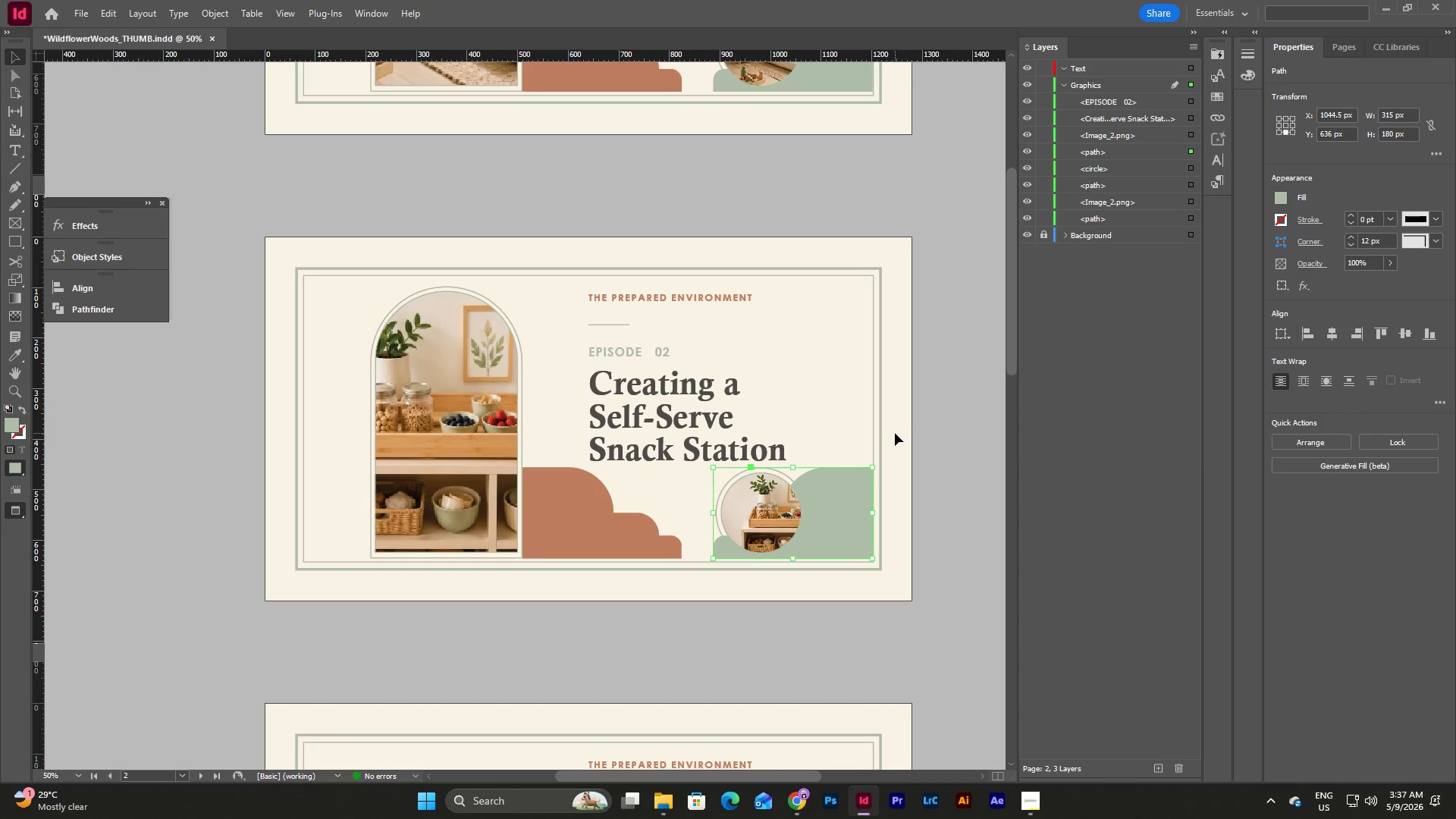 
double_click([904, 432])
 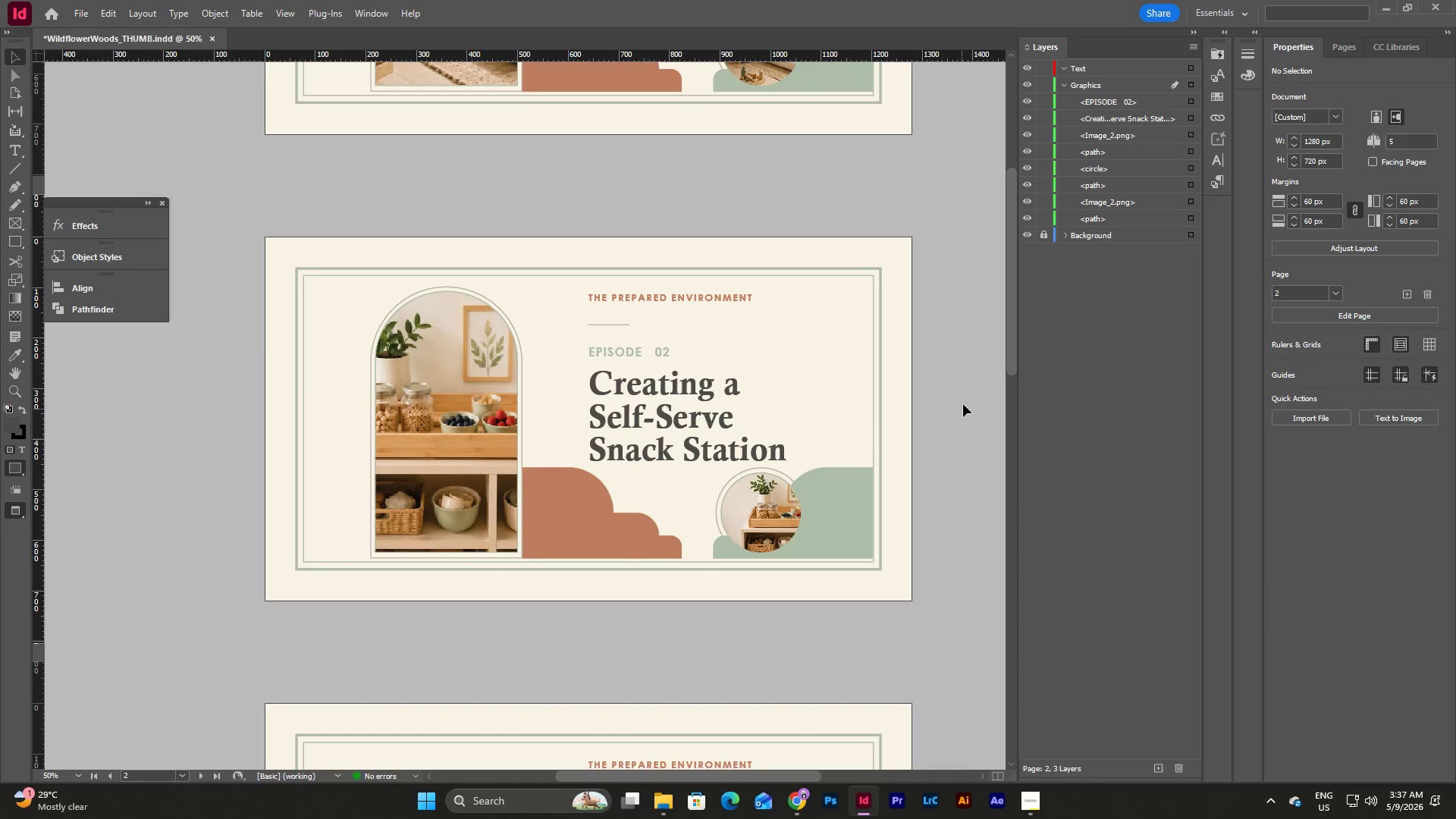 
scroll: coordinate [965, 397], scroll_direction: up, amount: 9.0
 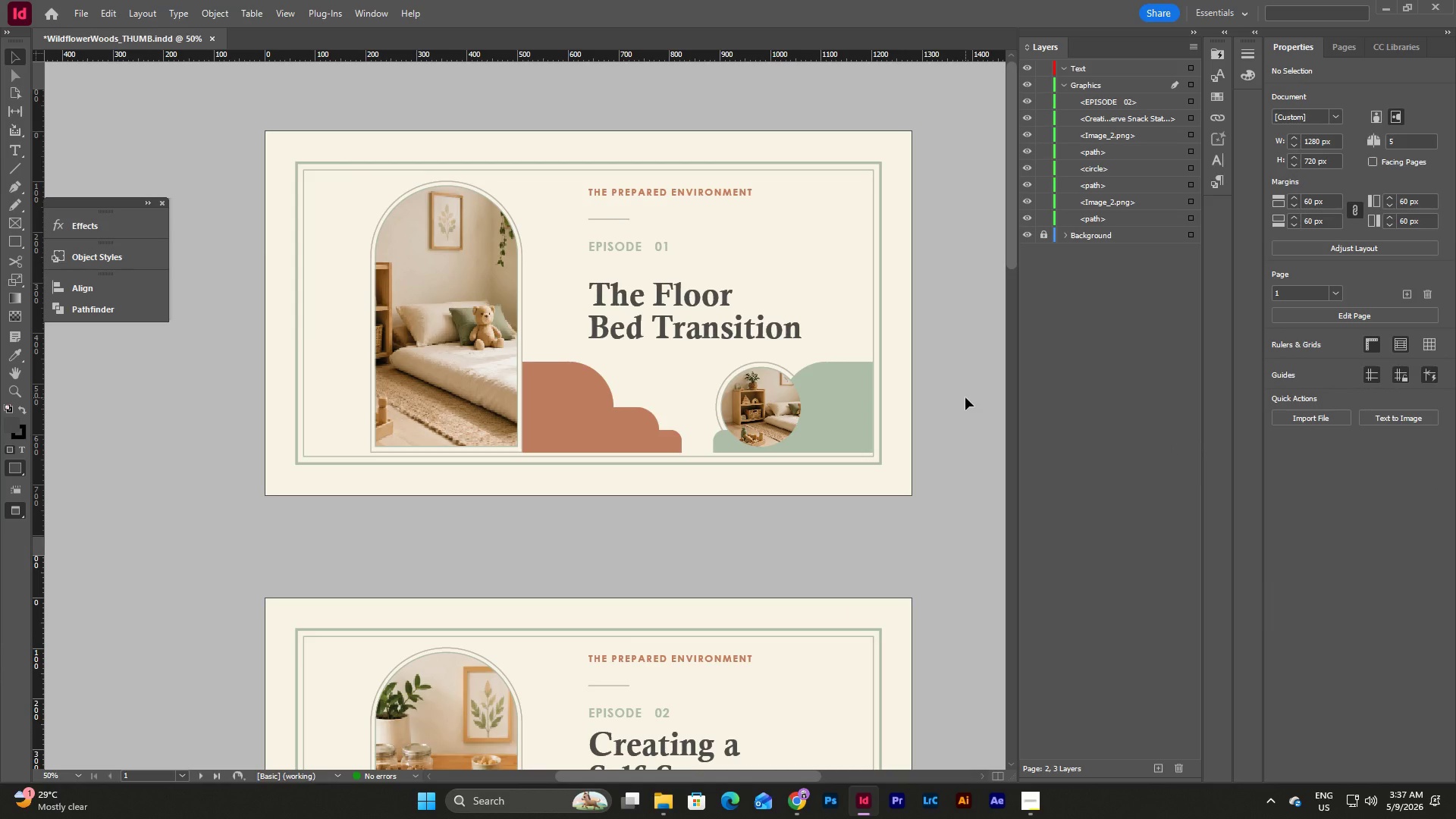 
scroll: coordinate [965, 397], scroll_direction: down, amount: 6.0
 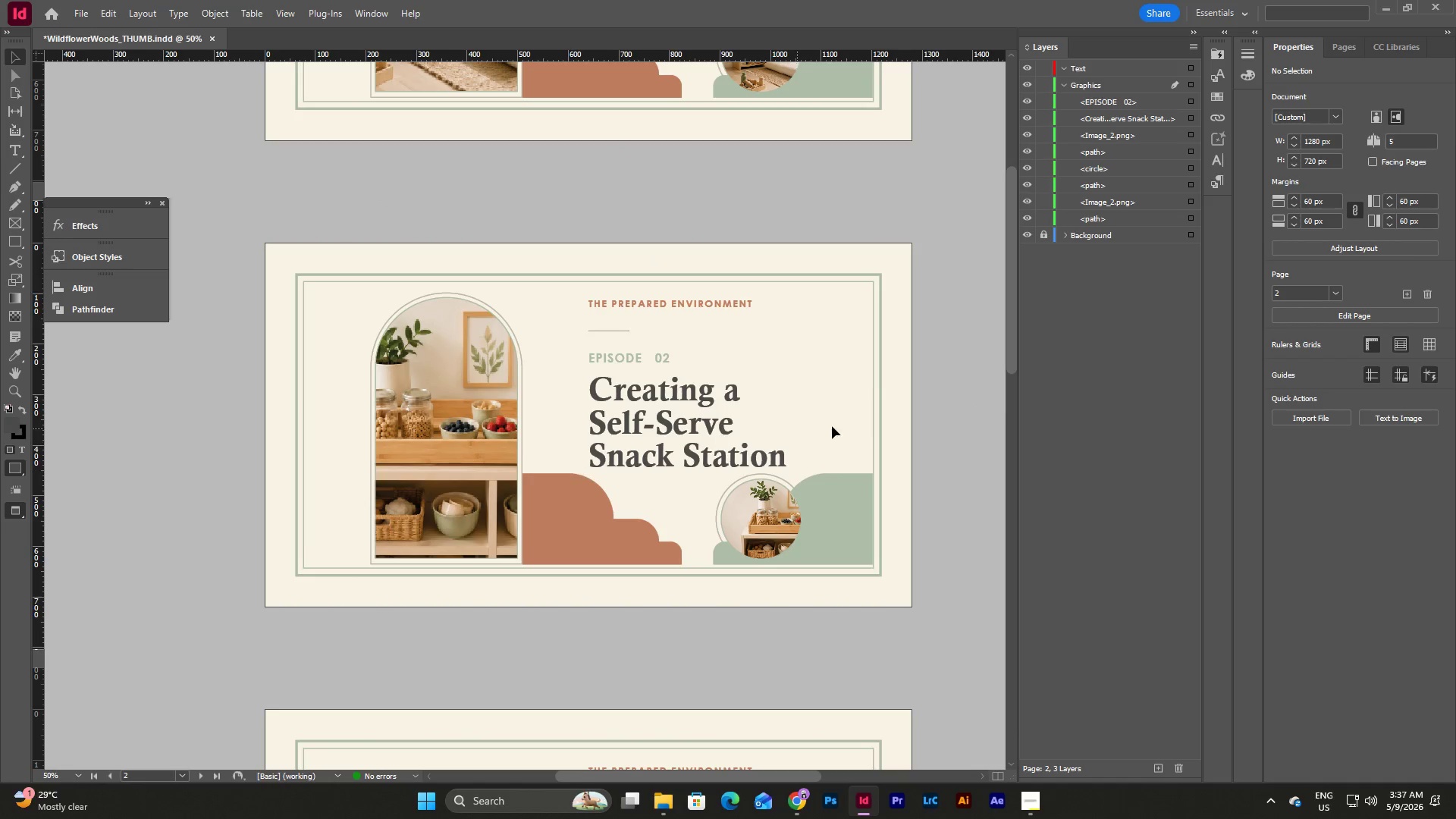 
left_click([941, 406])
 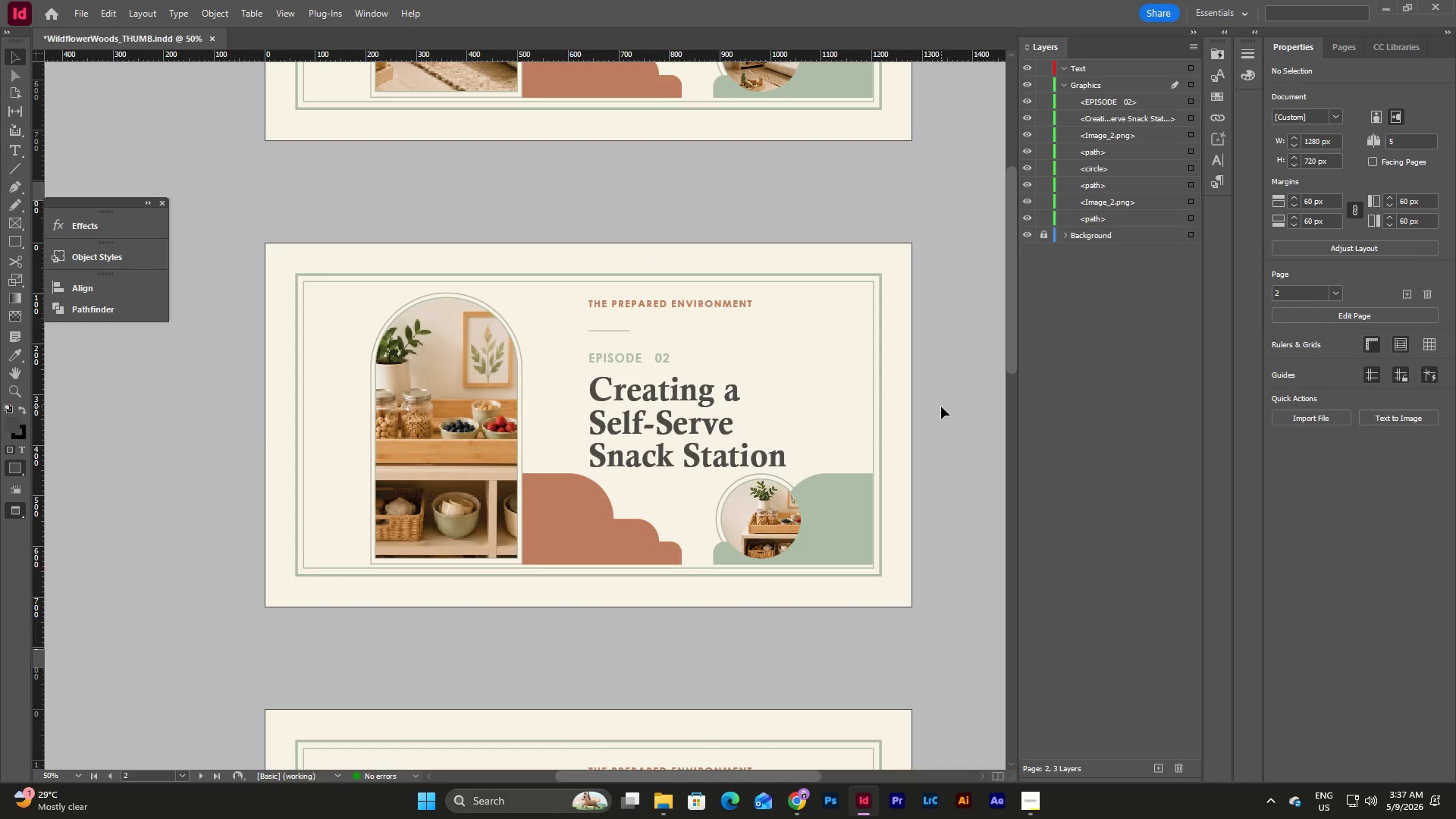 
type(ww)
 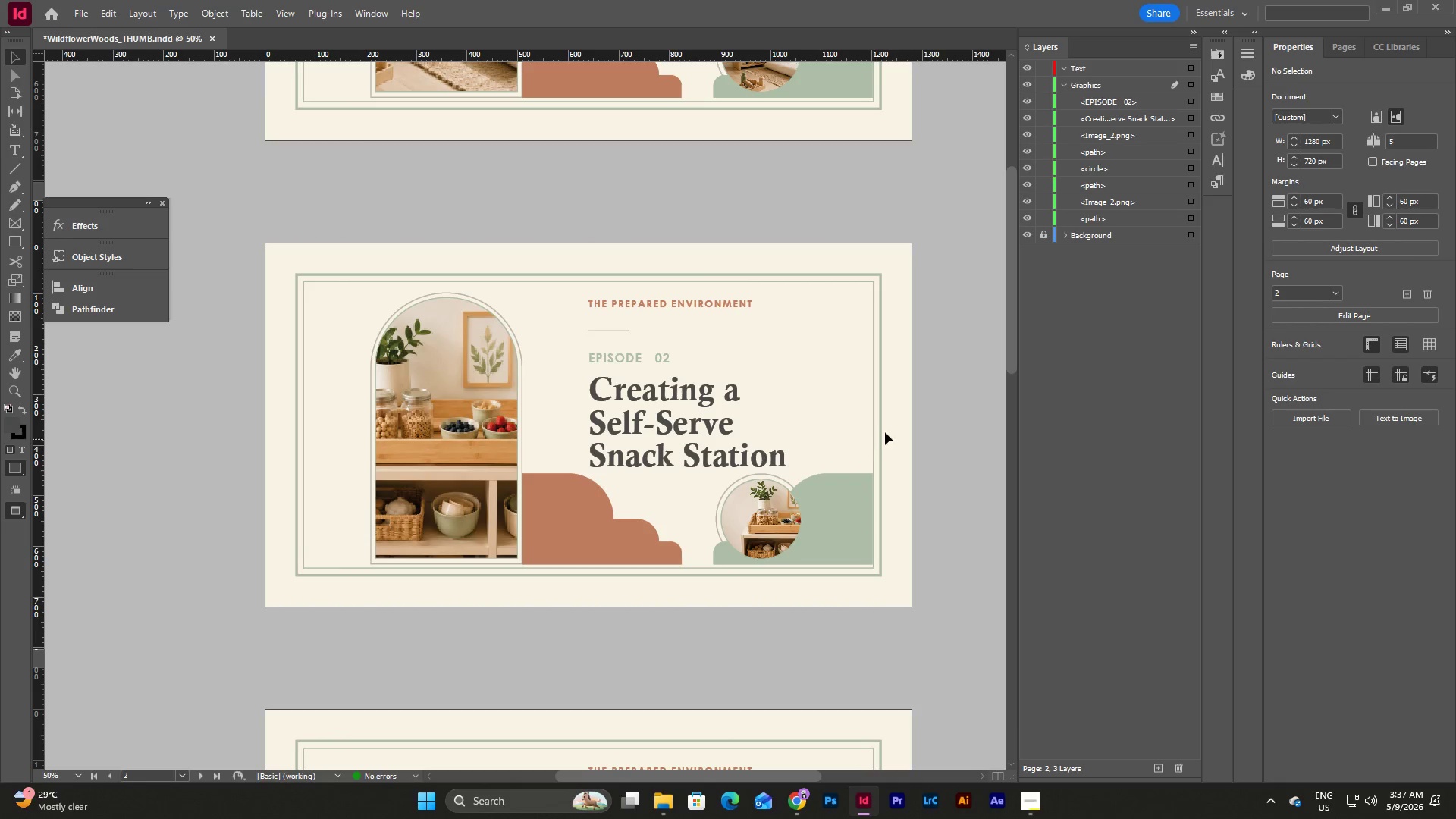 
left_click([898, 425])
 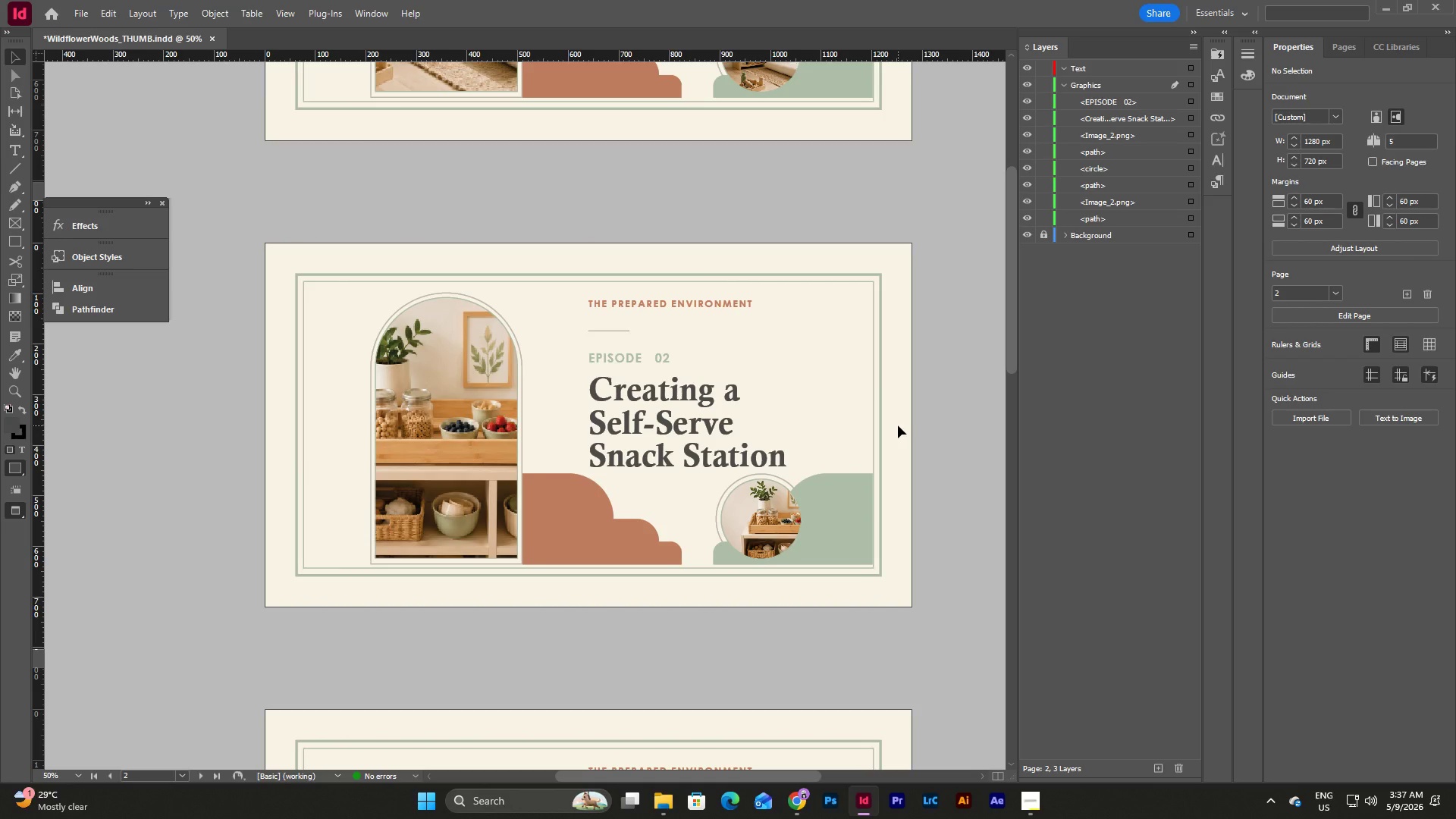 
type(ww)
 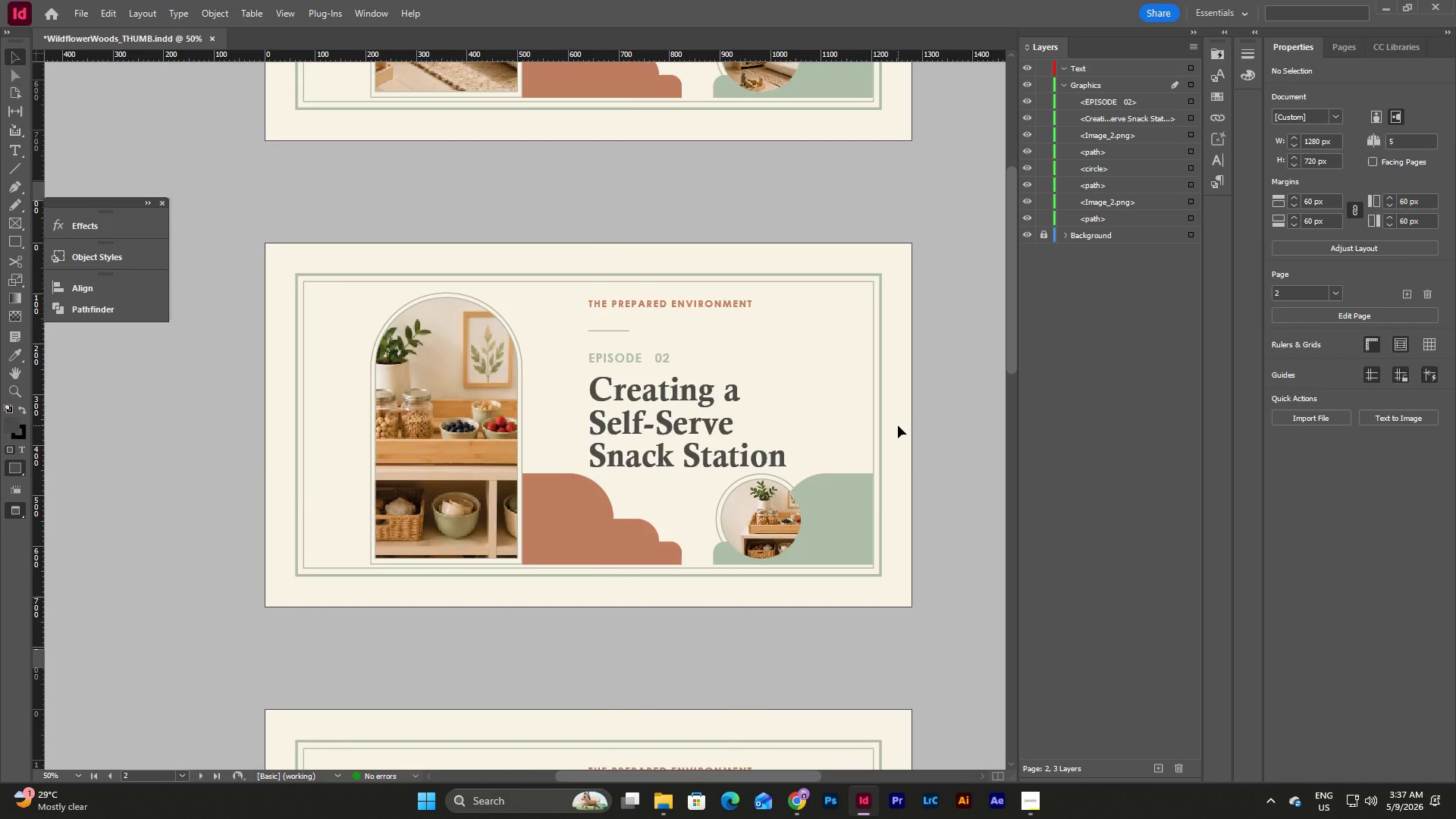 
scroll: coordinate [898, 425], scroll_direction: up, amount: 5.0
 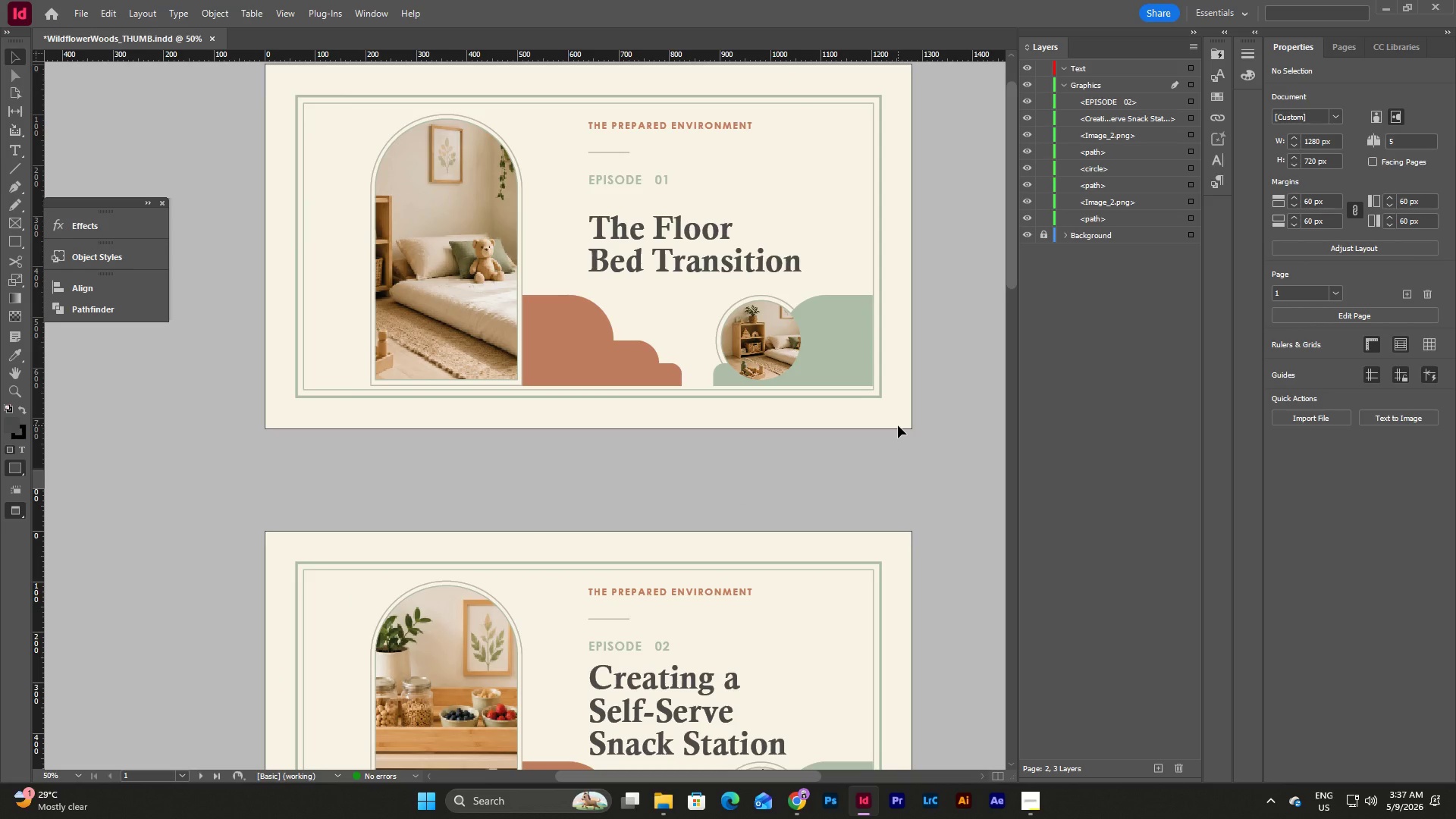 
scroll: coordinate [898, 425], scroll_direction: down, amount: 1.0
 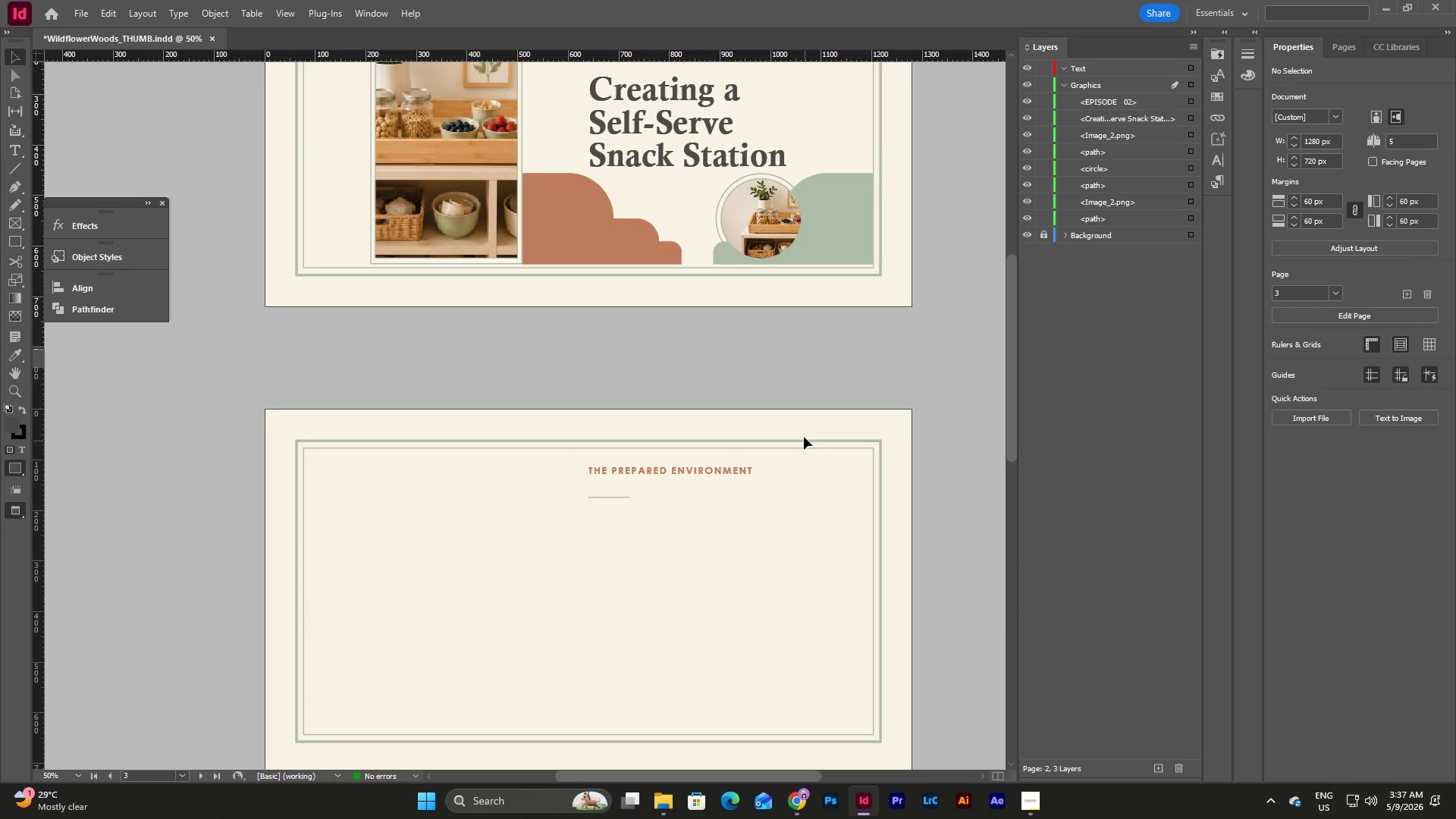 
left_click([83, 13])
 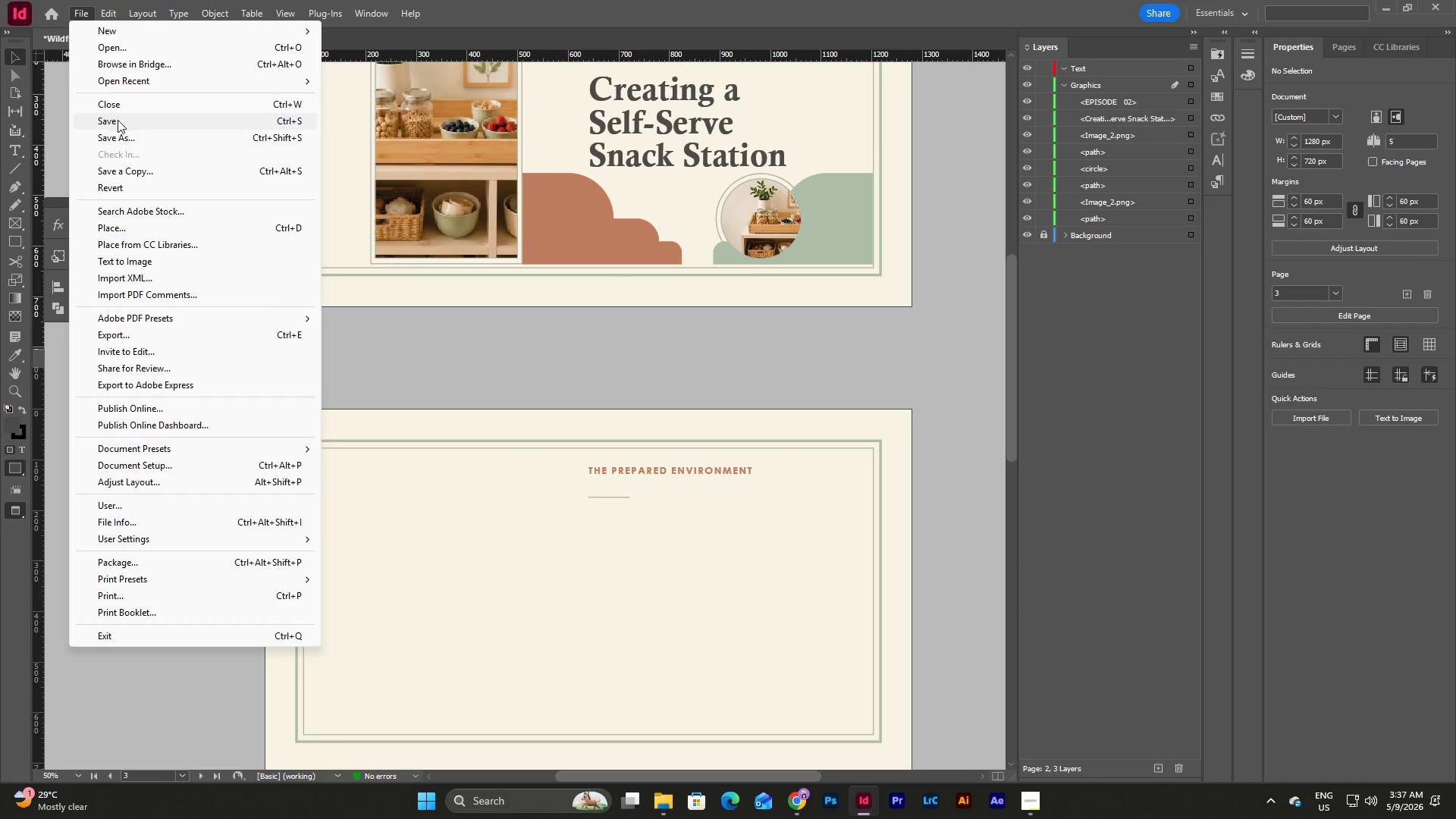 
left_click([118, 121])
 